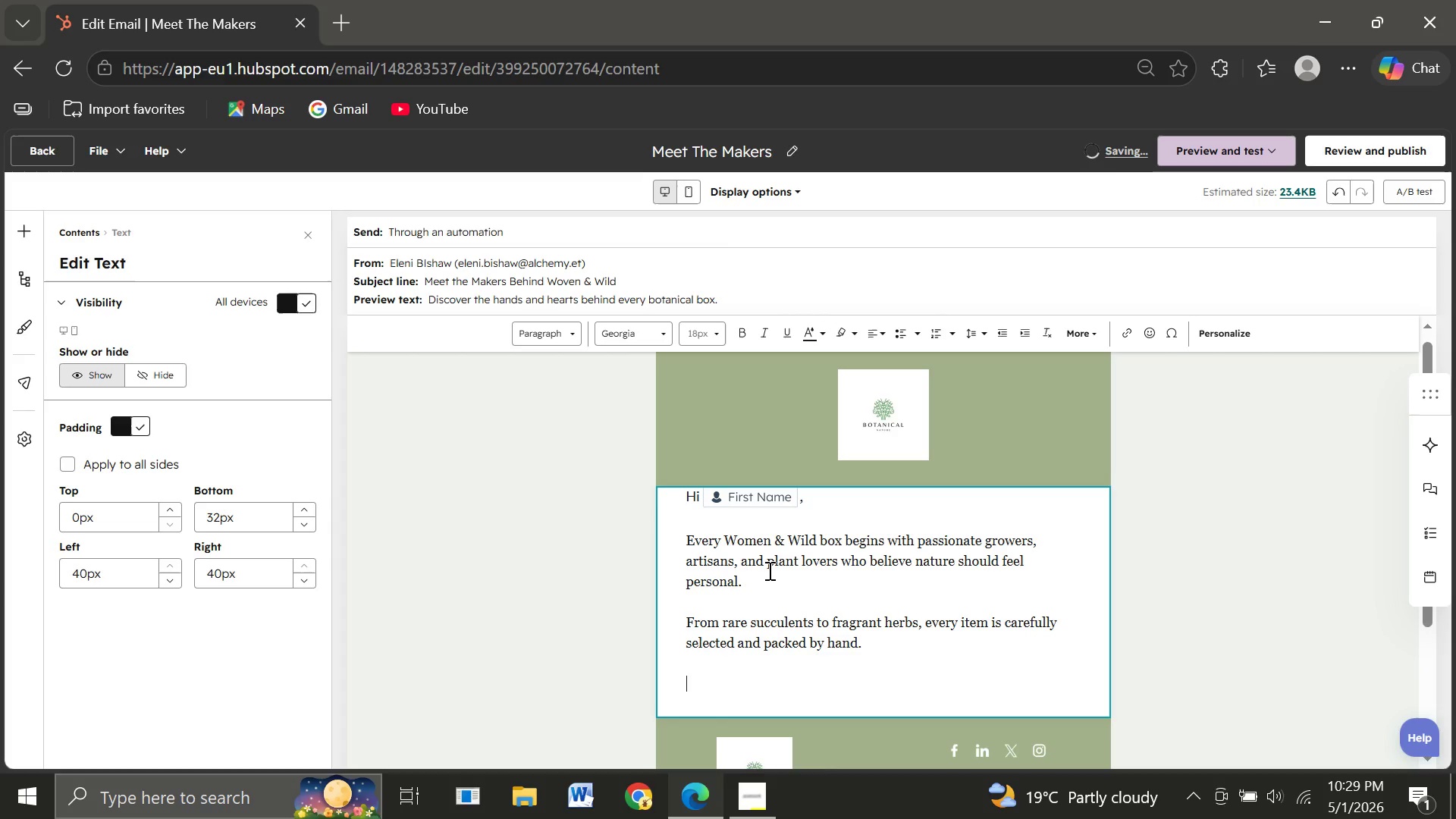 
type(We partner with small n)
key(Backspace)
type(botanical )
 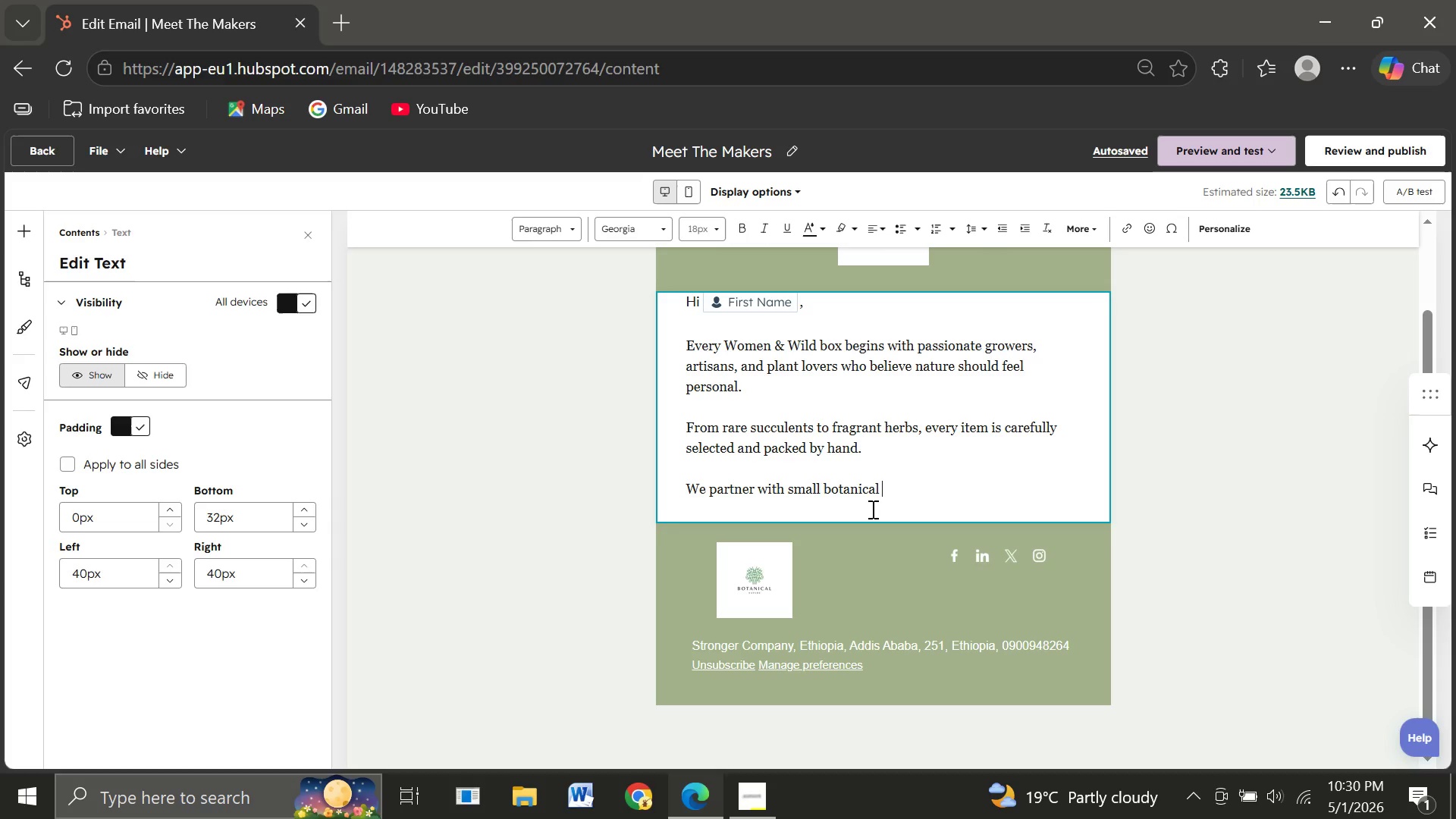 
wait(30.64)
 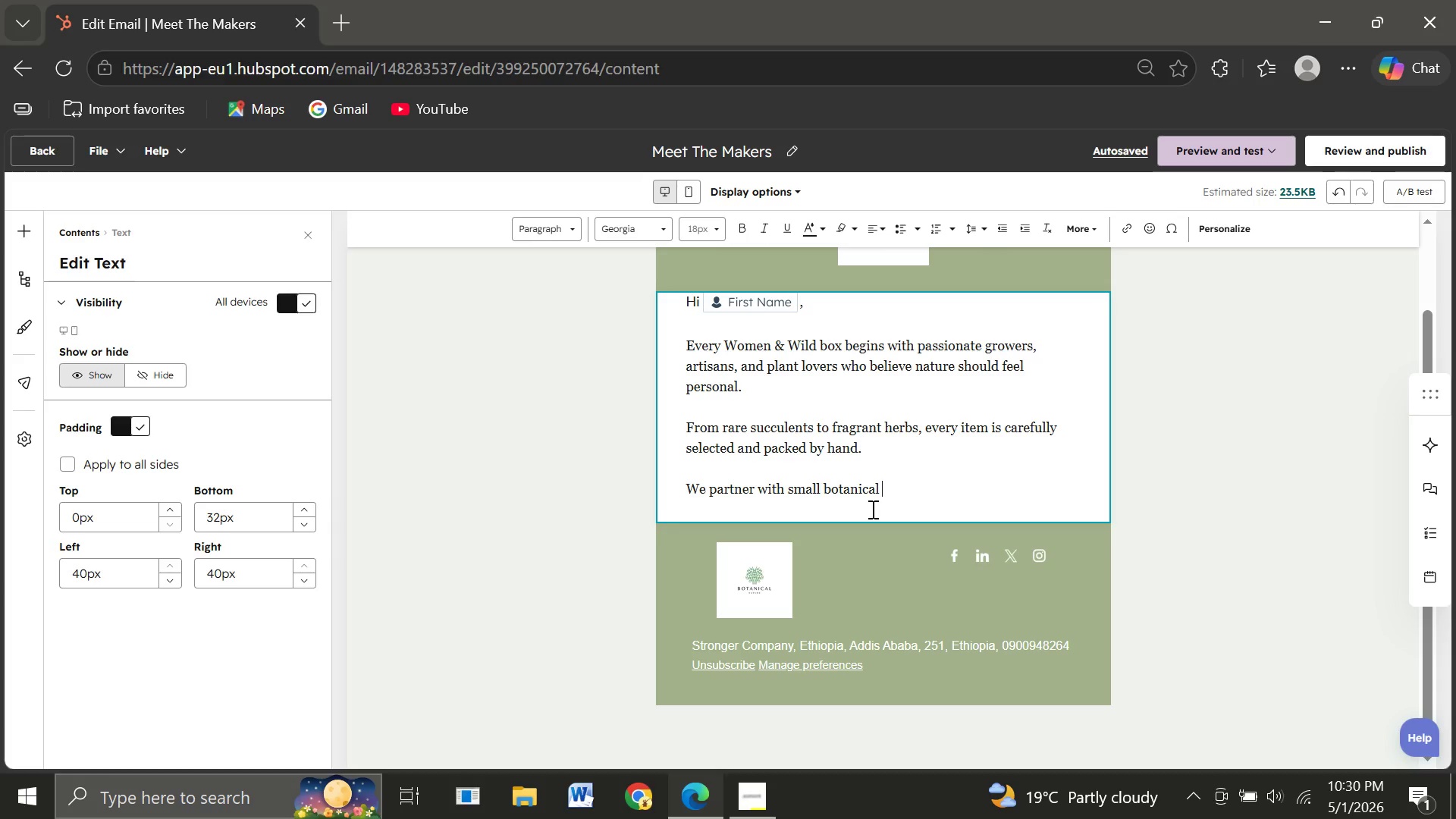 
type(S)
key(Backspace)
type(creators w)
 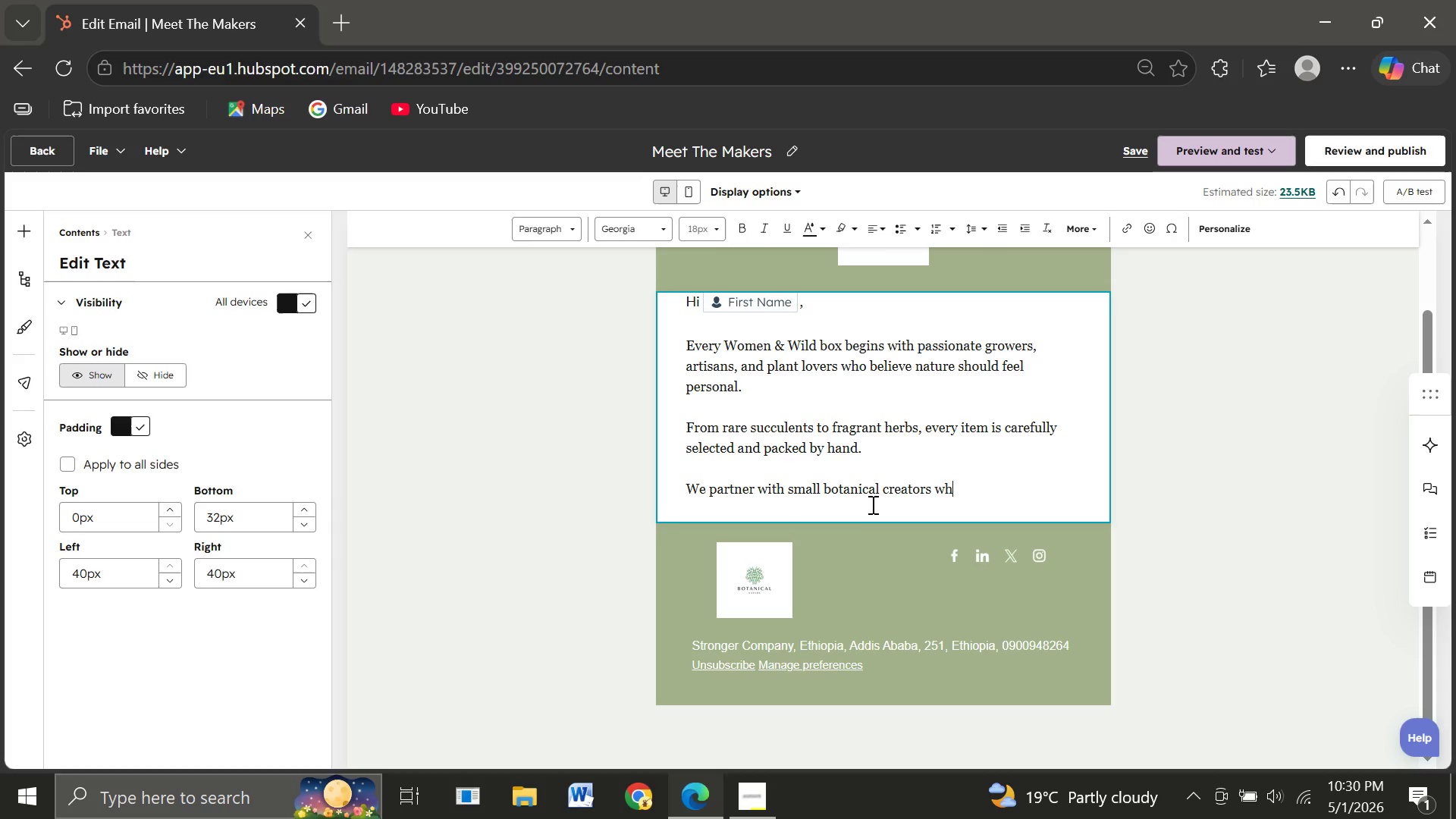 
type(ho share our commitment to )
 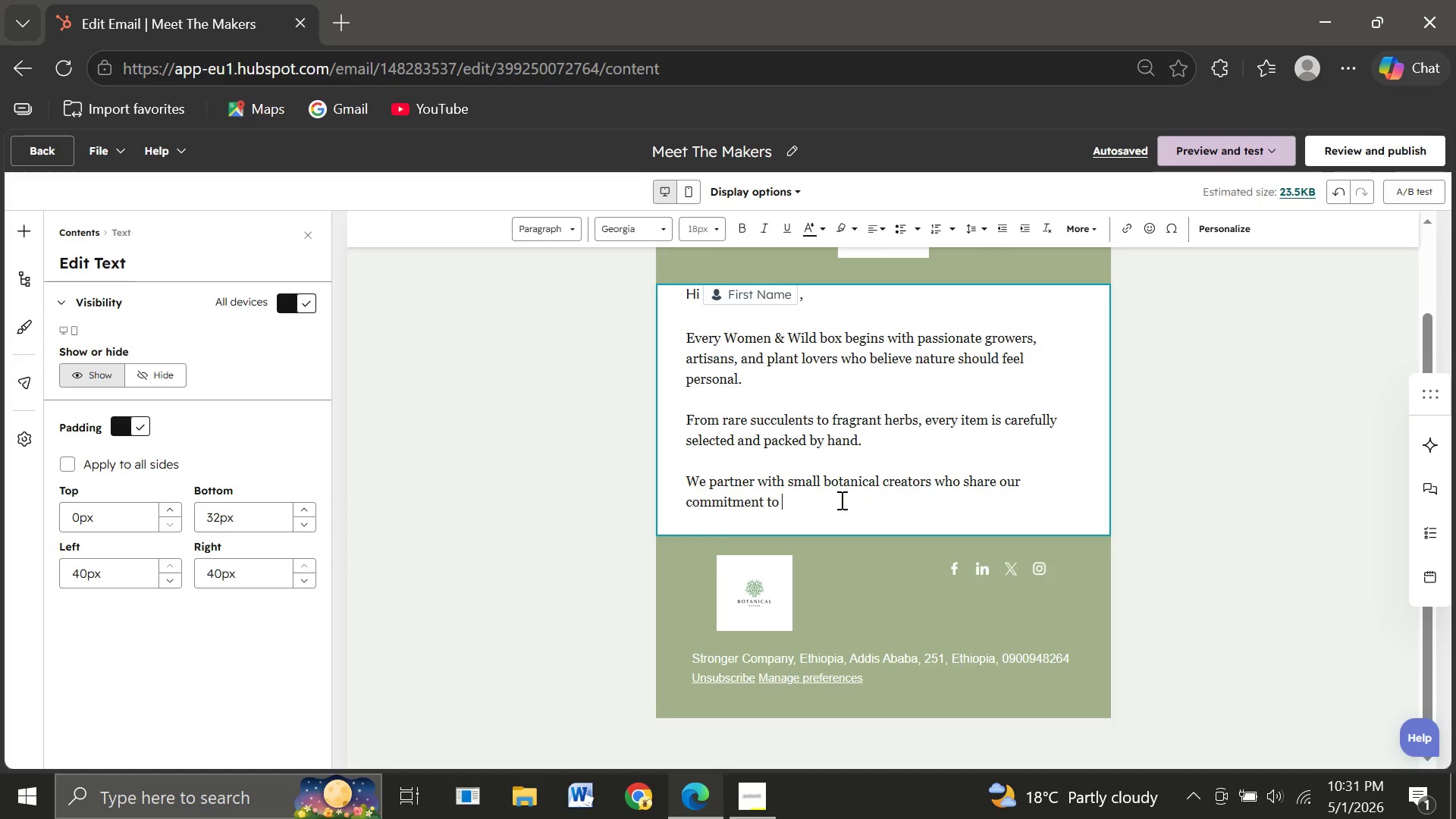 
wait(24.31)
 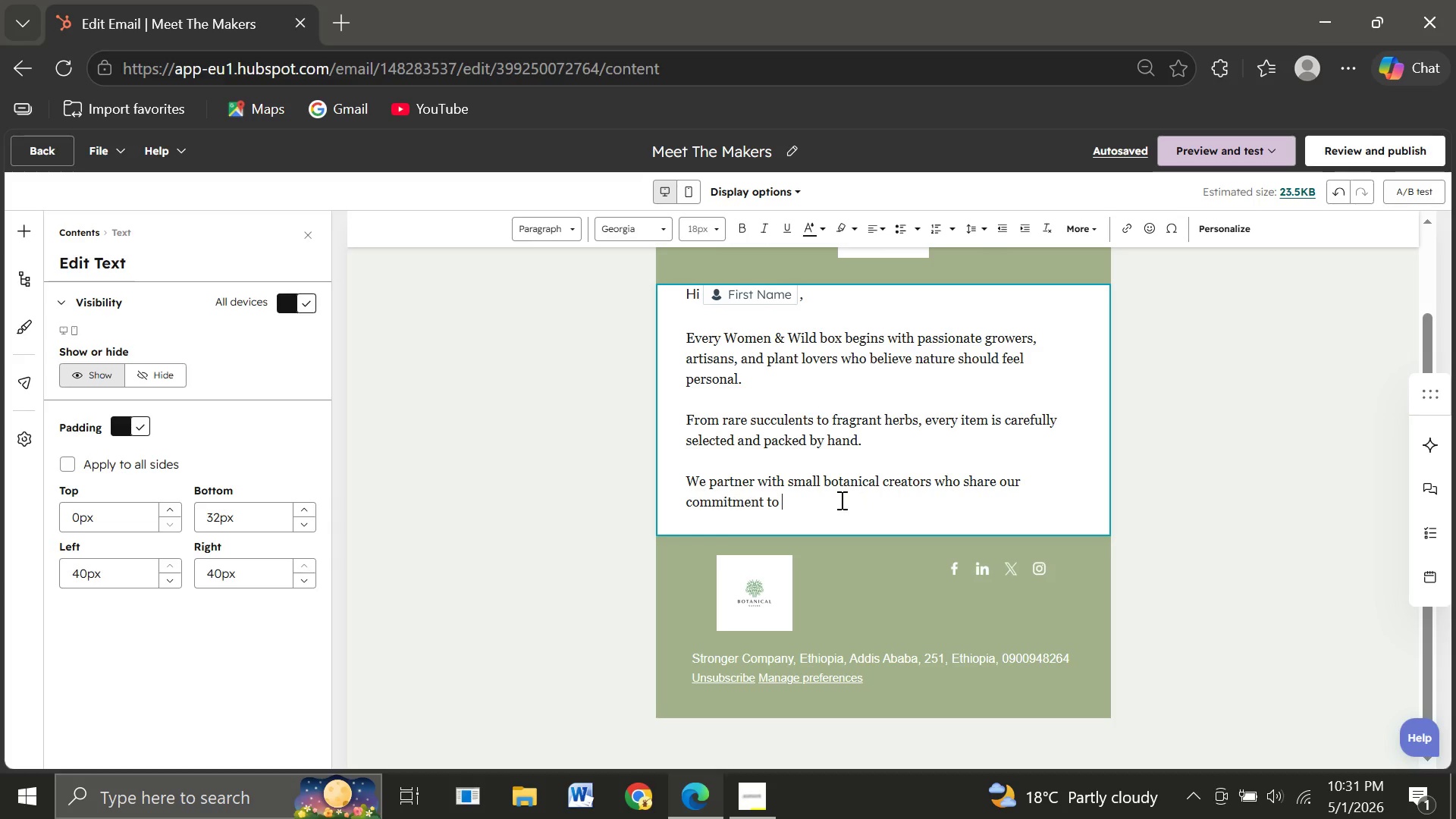 
type(sus)
 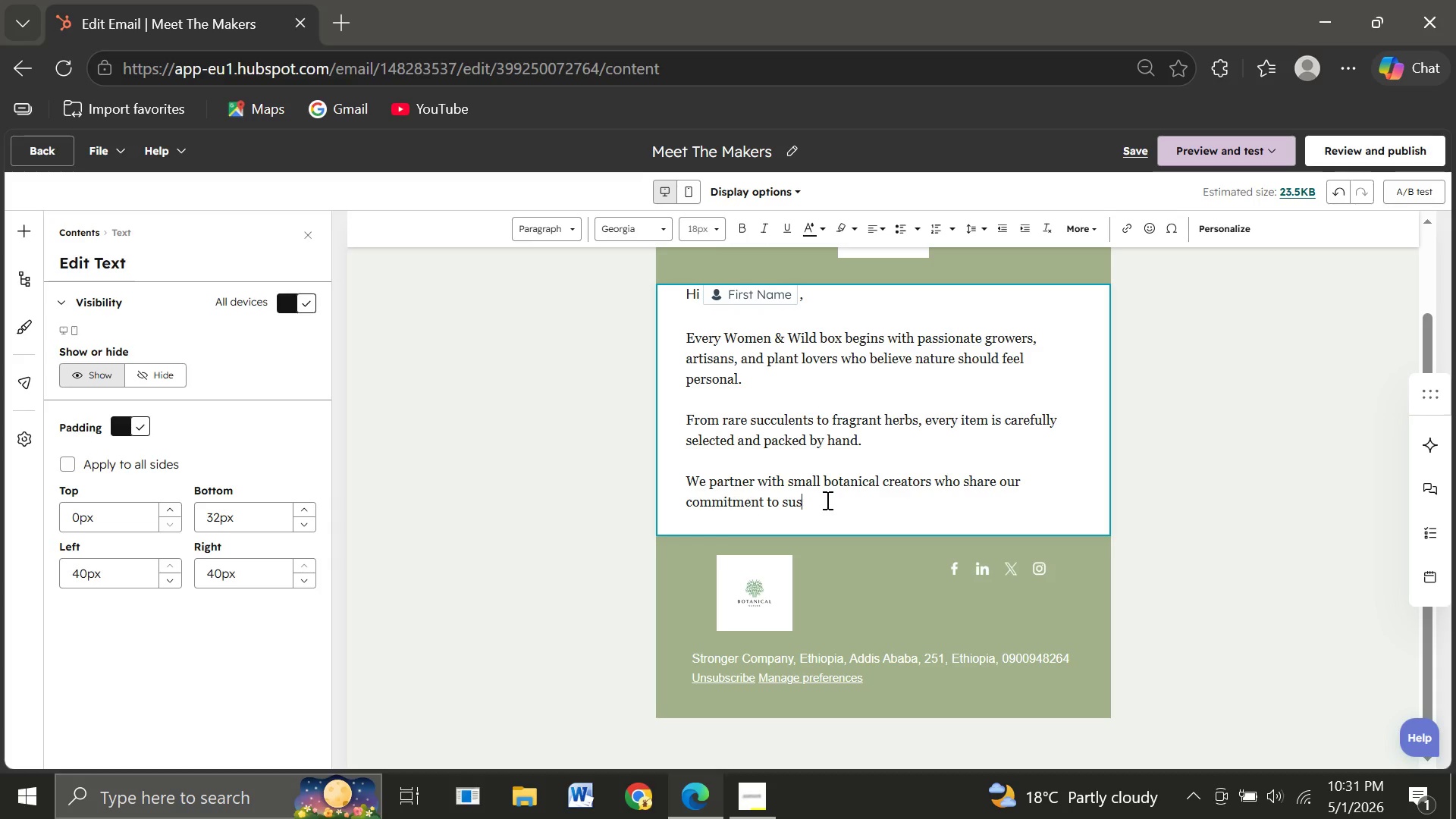 
key(T)
 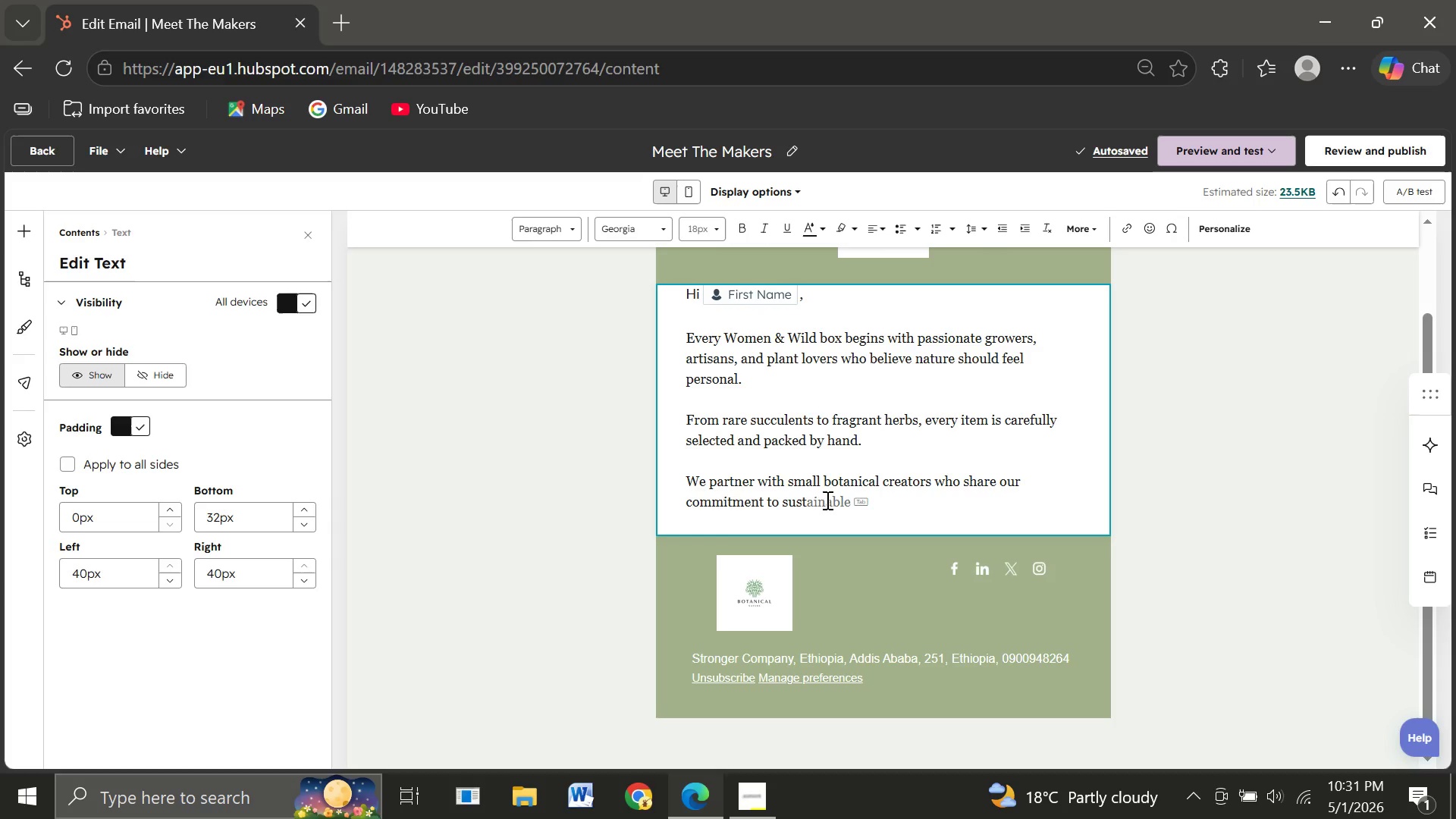 
wait(5.23)
 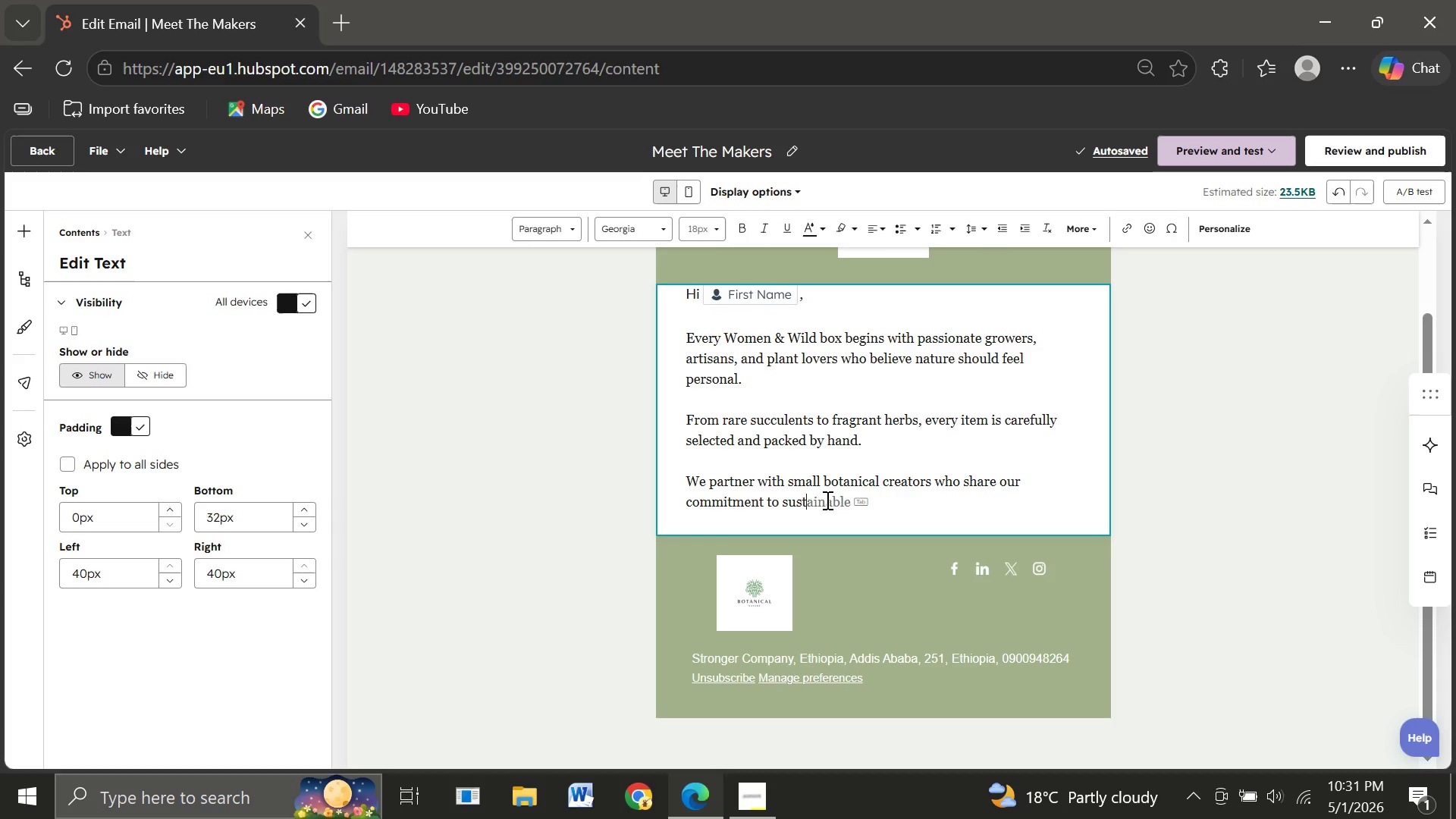 
type(ain)
 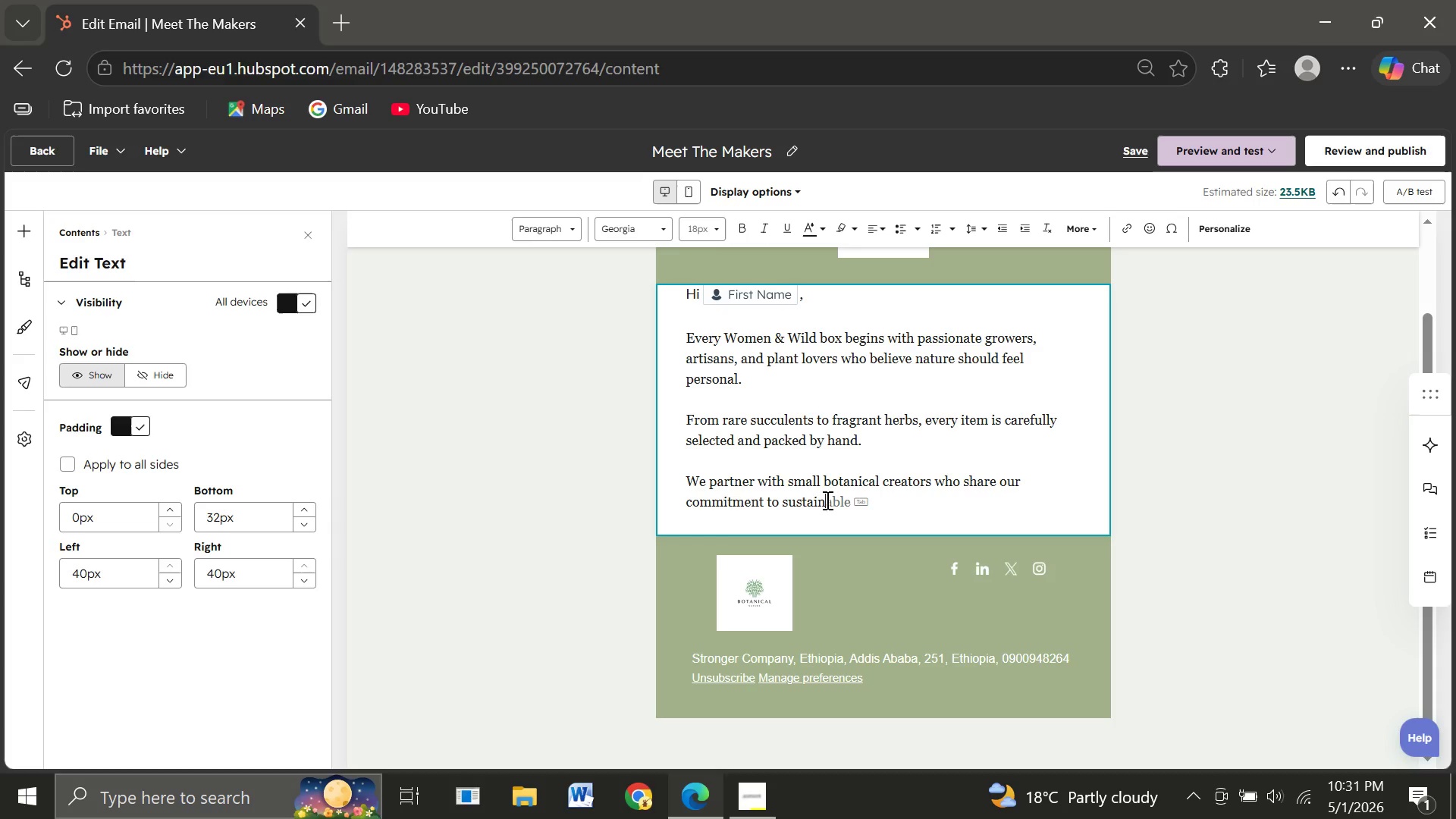 
type(ability and craft )
 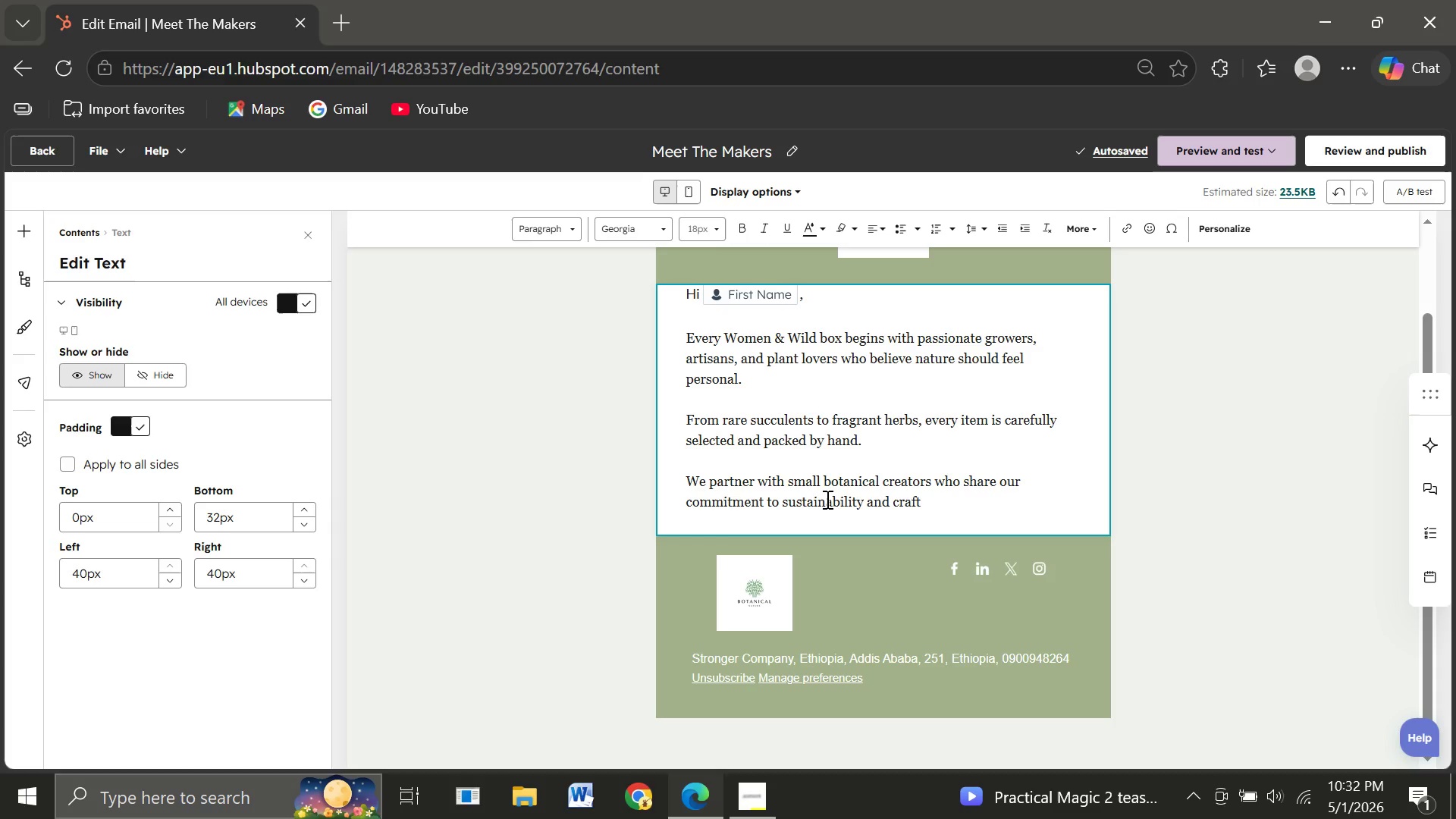 
wait(11.83)
 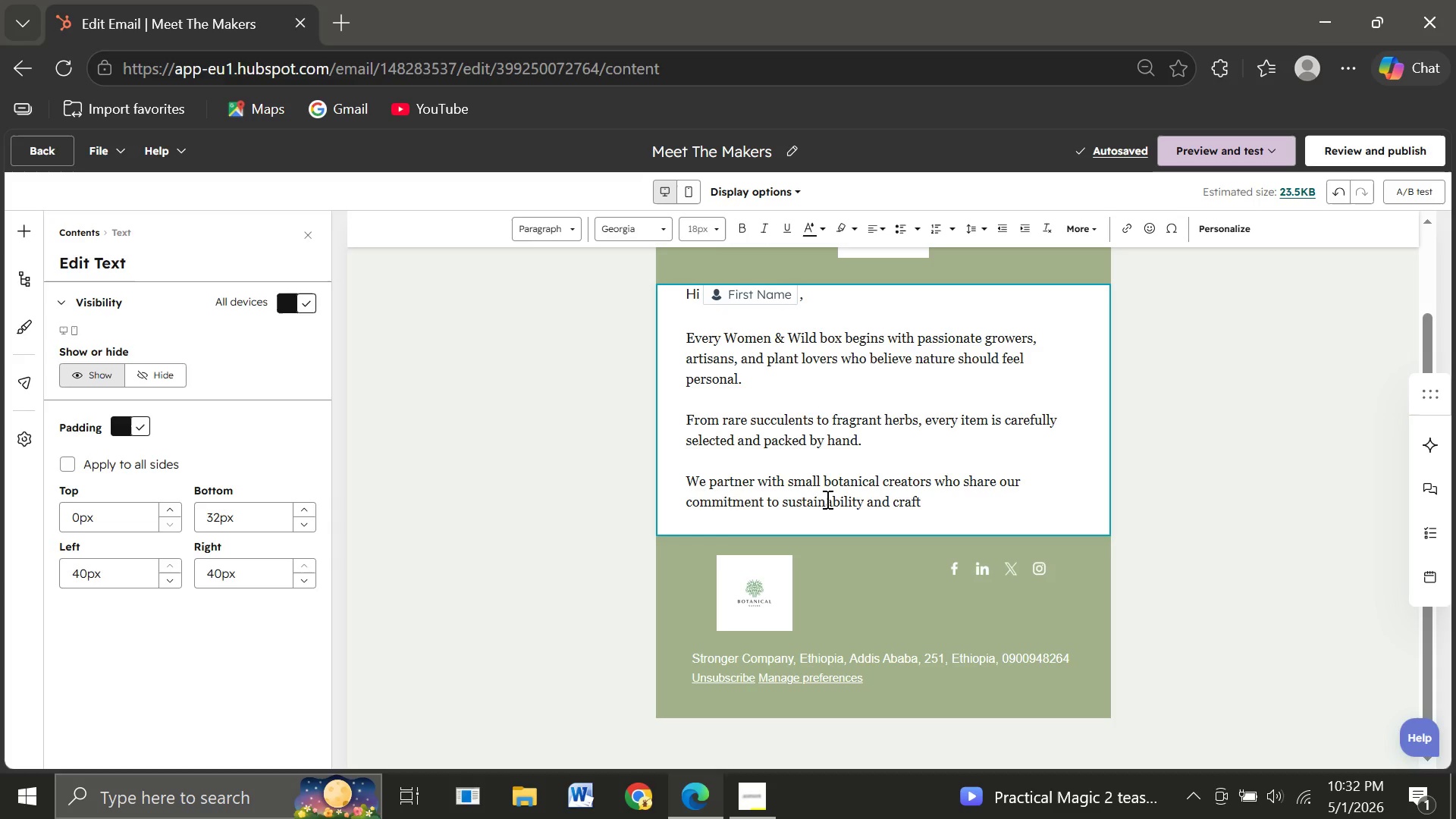 
key(Backspace)
 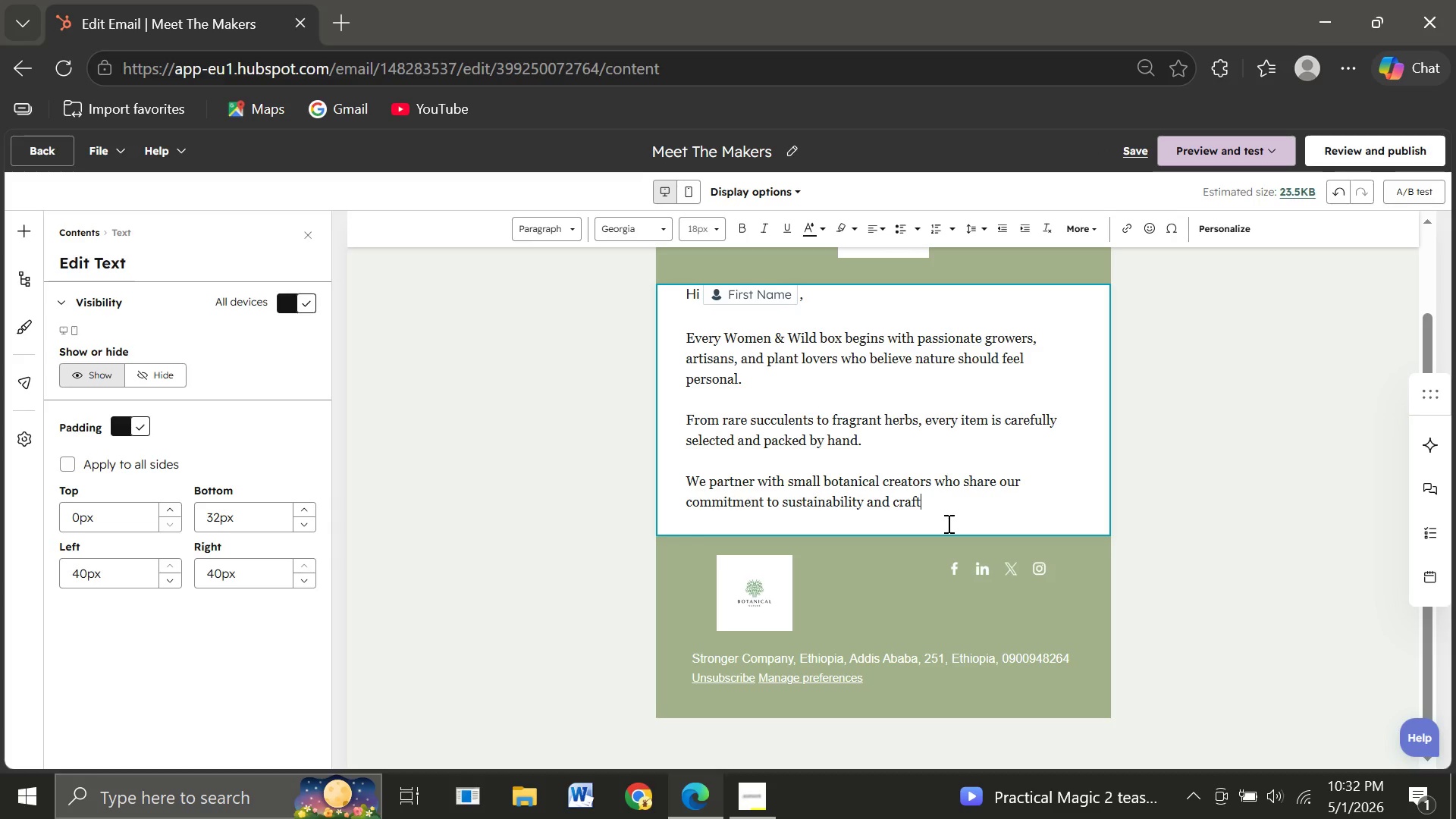 
key(S)
 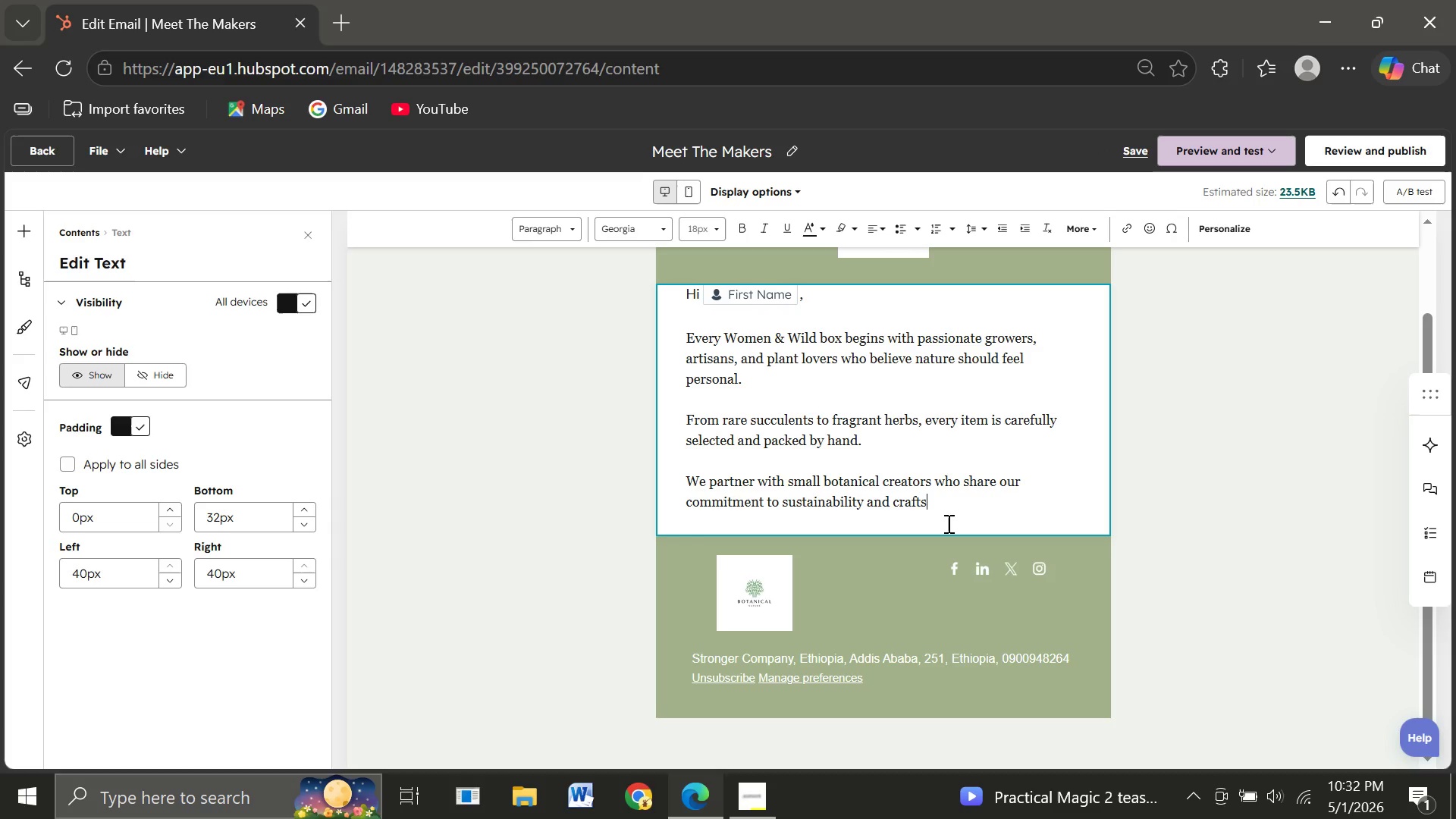 
type(manship )
key(Backspace)
type(.)
 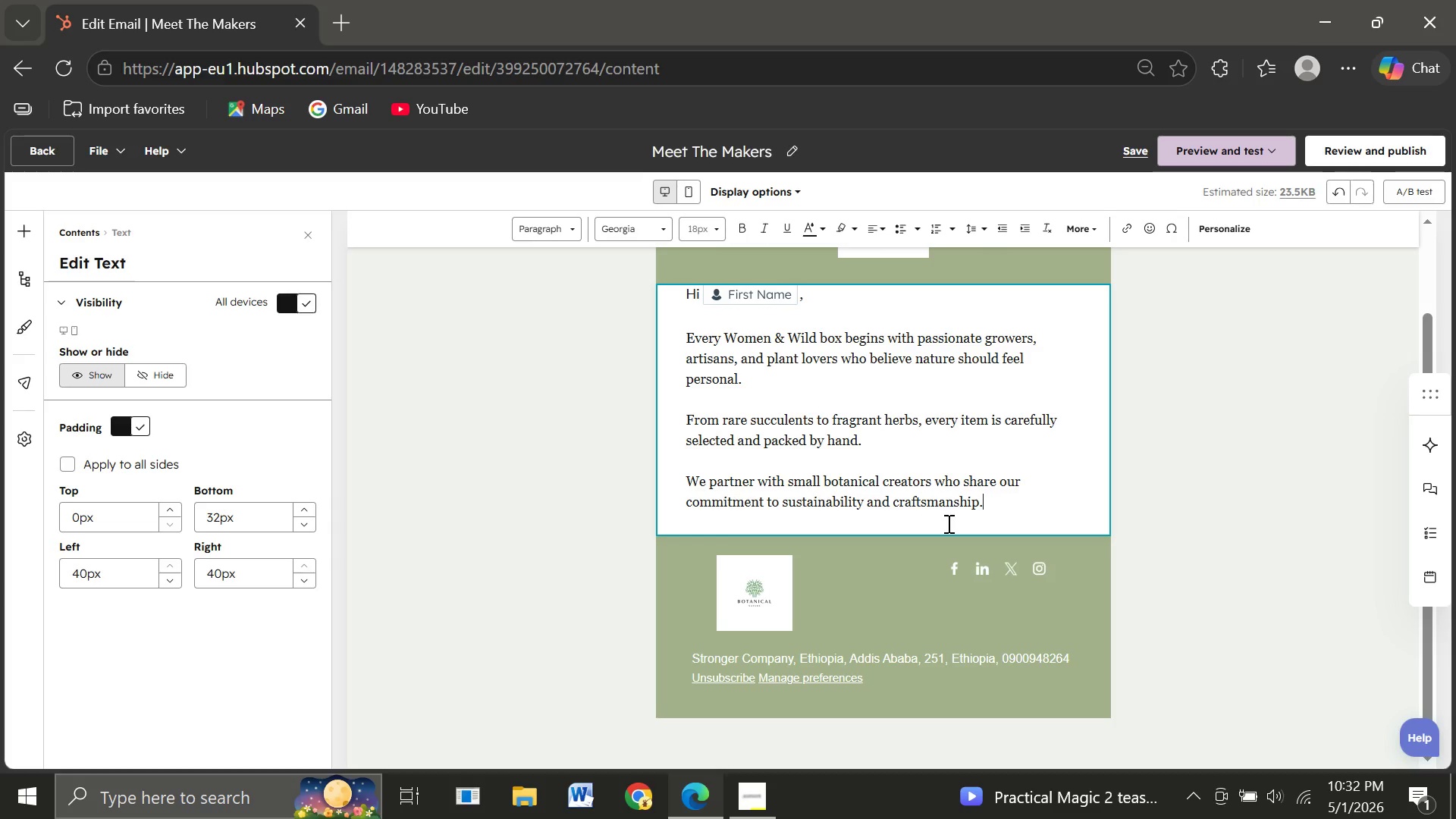 
key(Enter)
 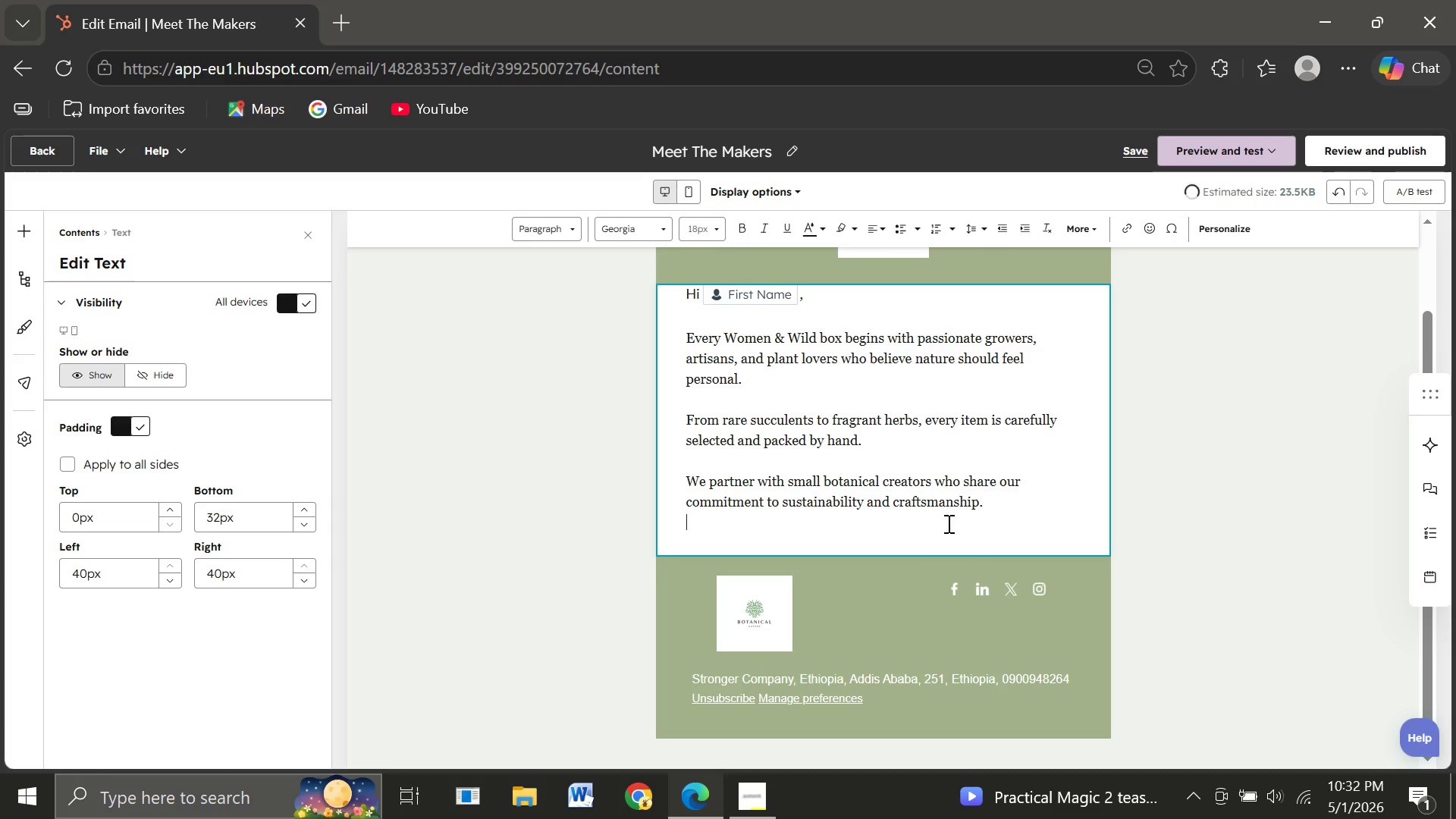 
key(Enter)
 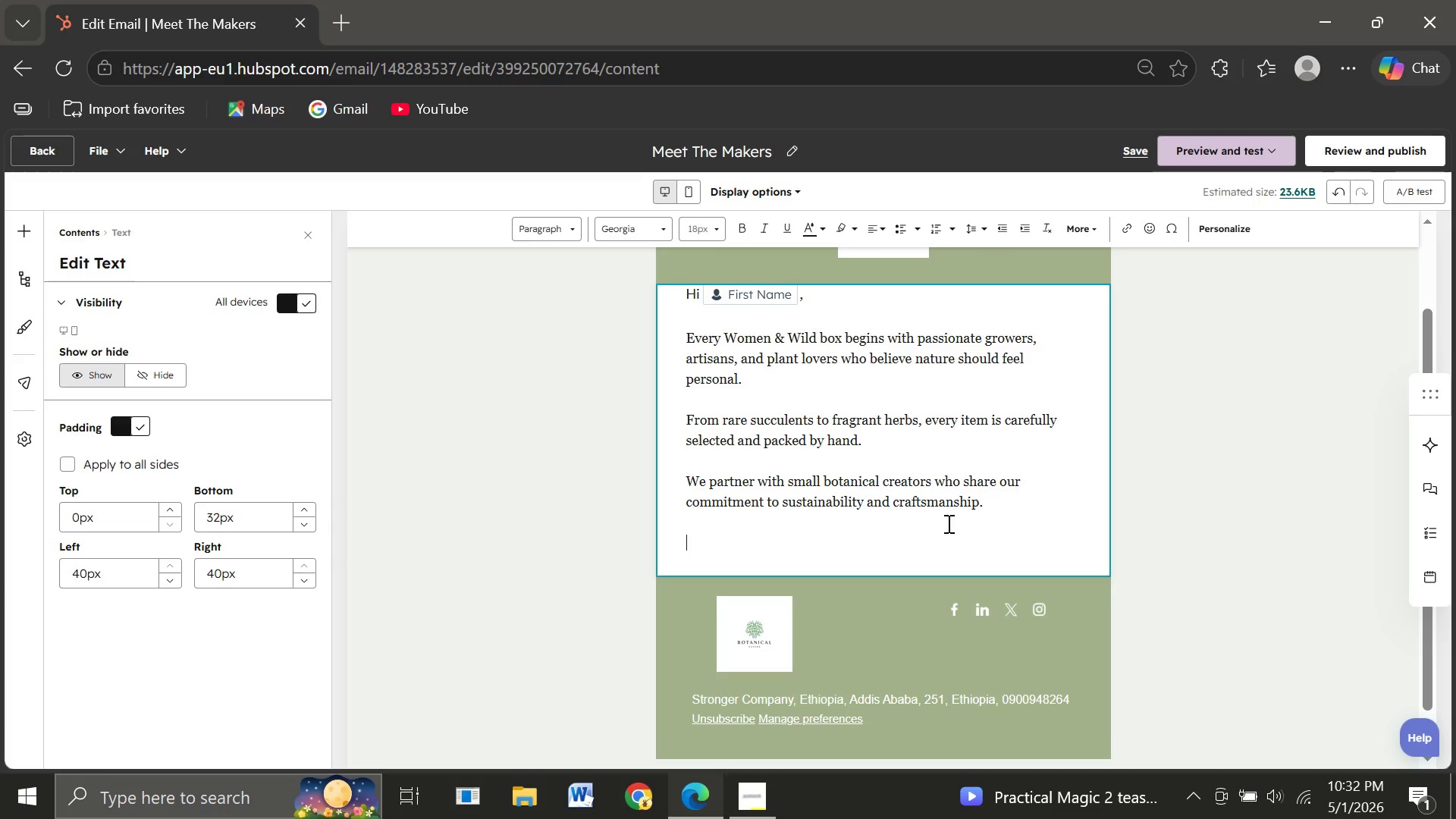 
type(Thank you for supporting handmade botan)
 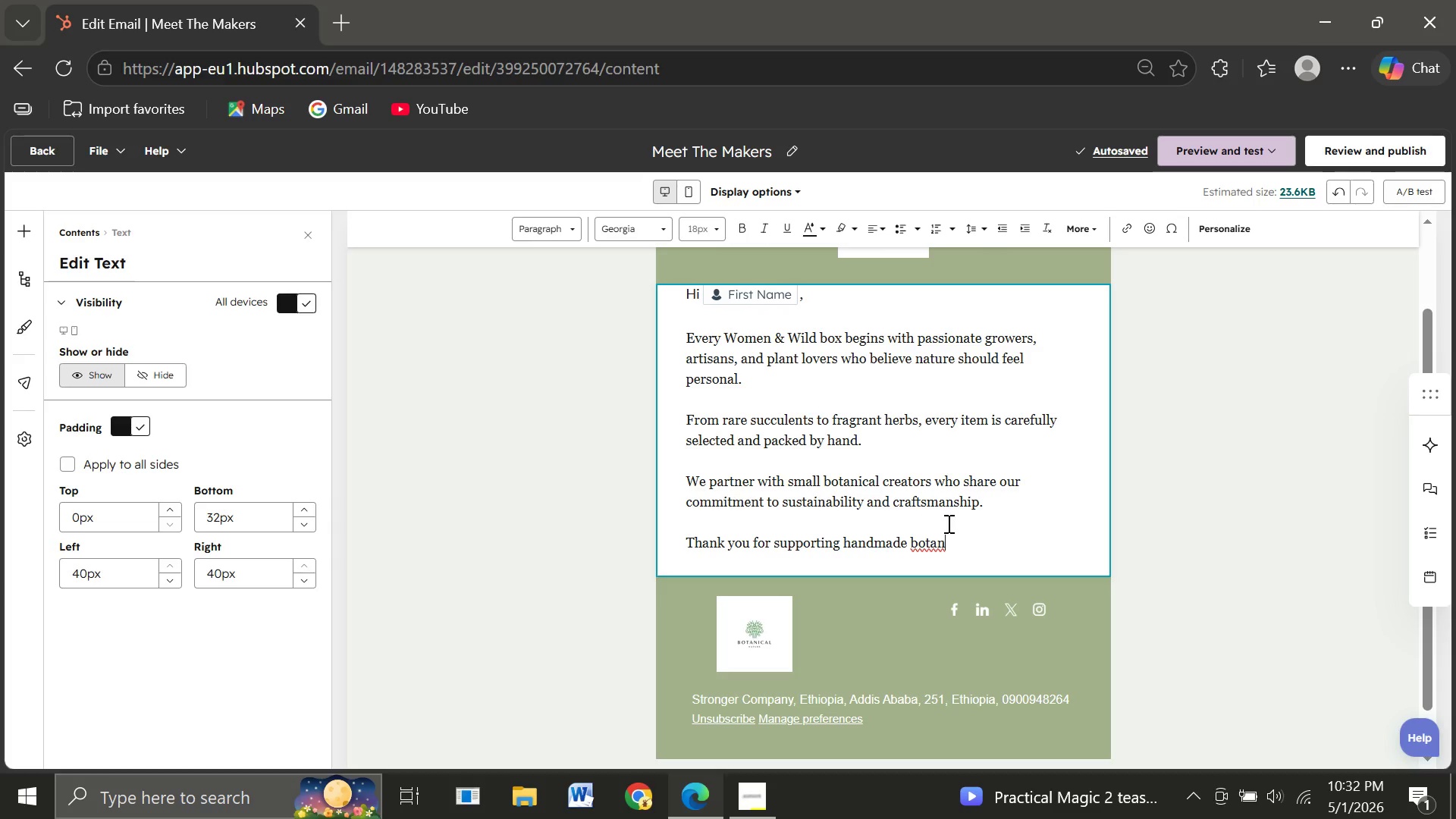 
wait(5.97)
 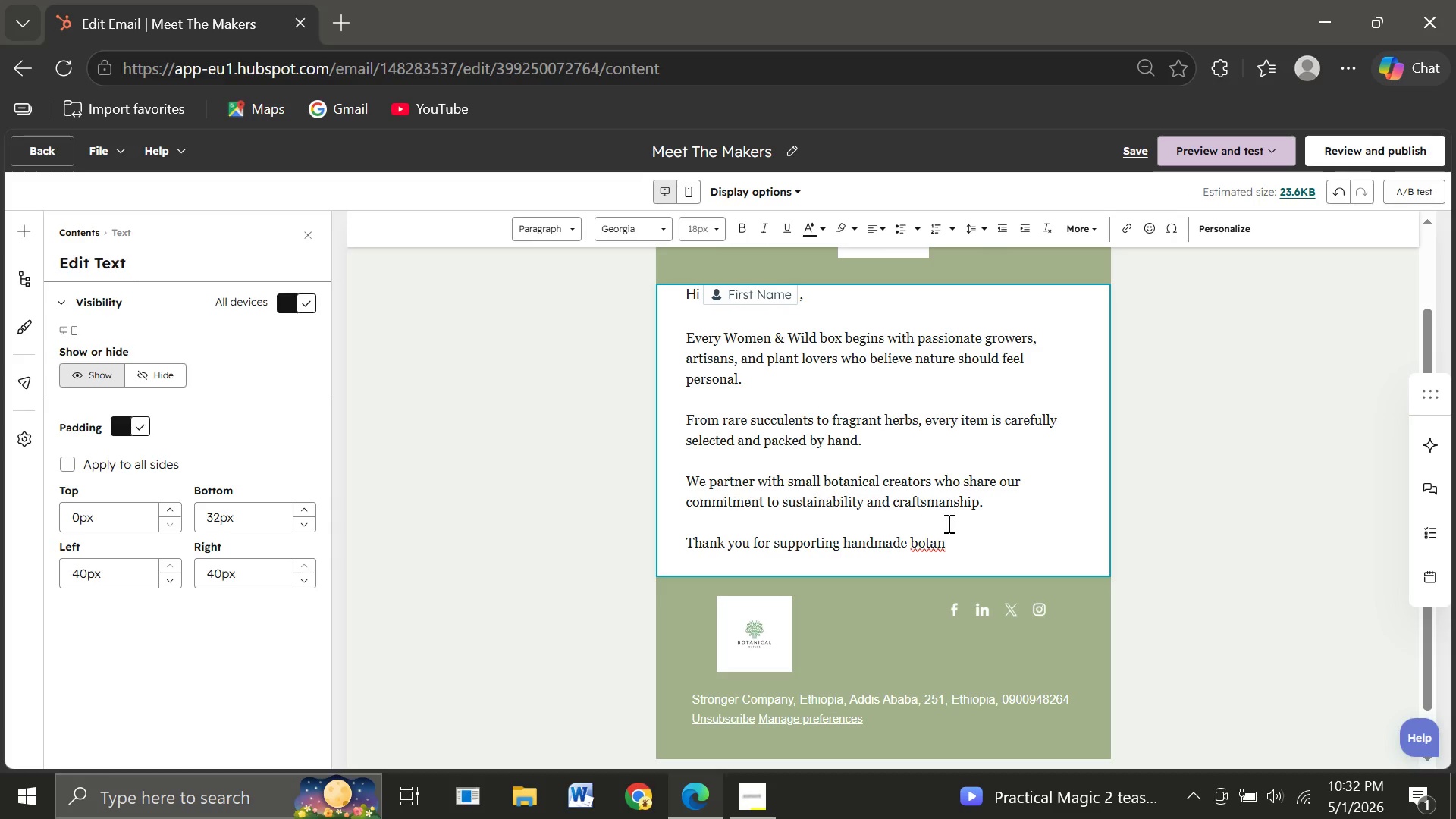 
type(ical )
 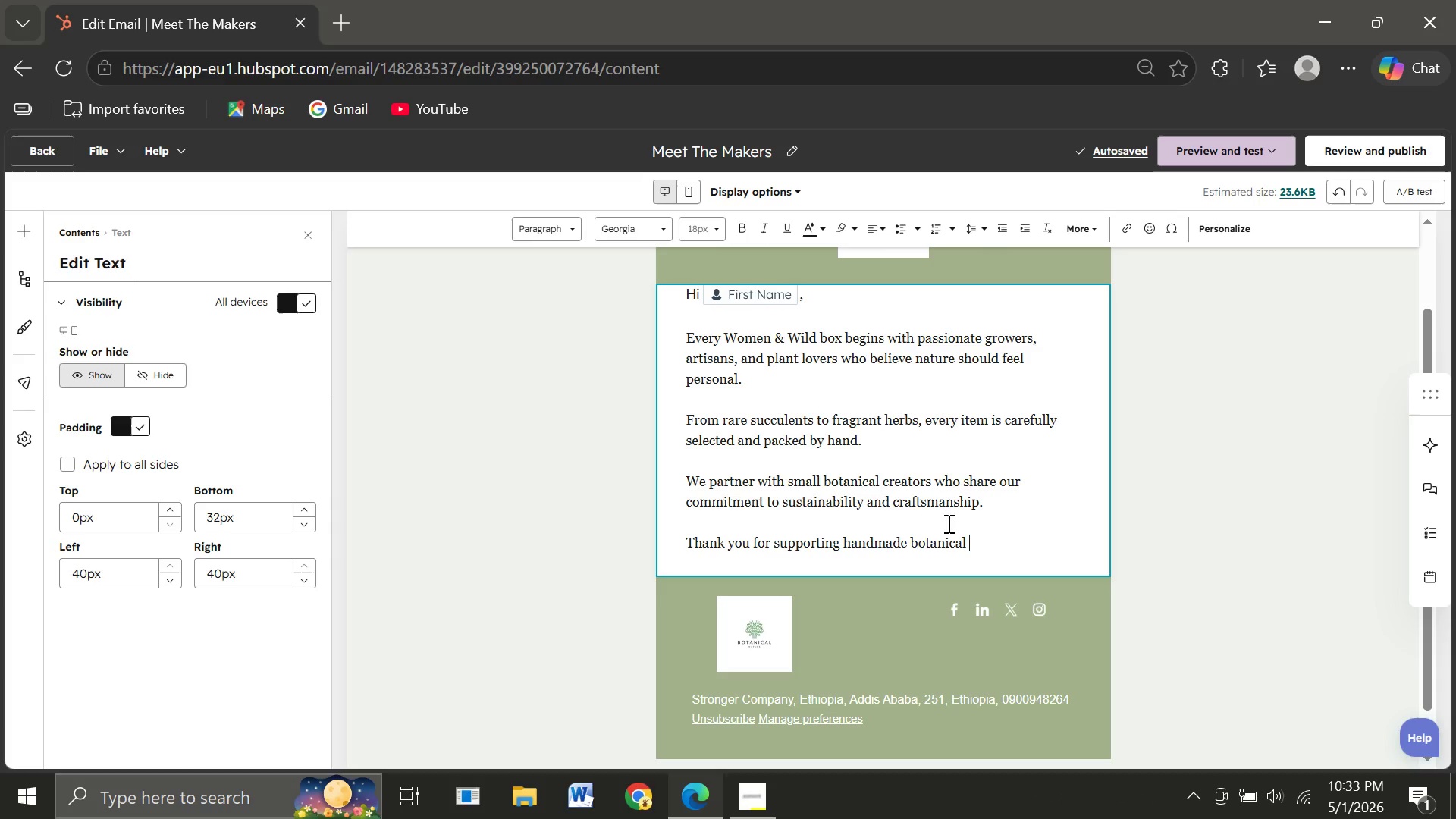 
wait(10.61)
 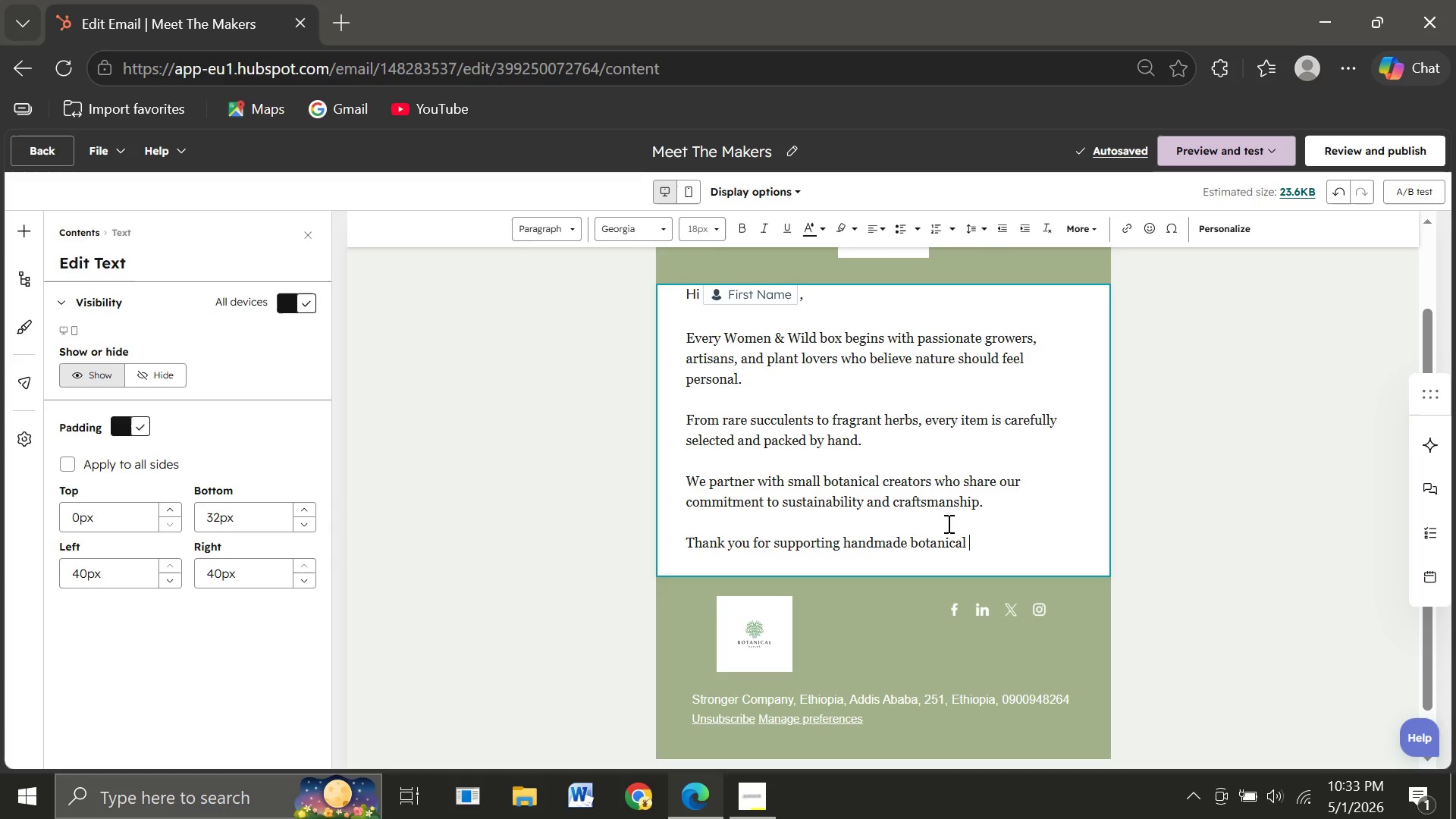 
type(expe)
 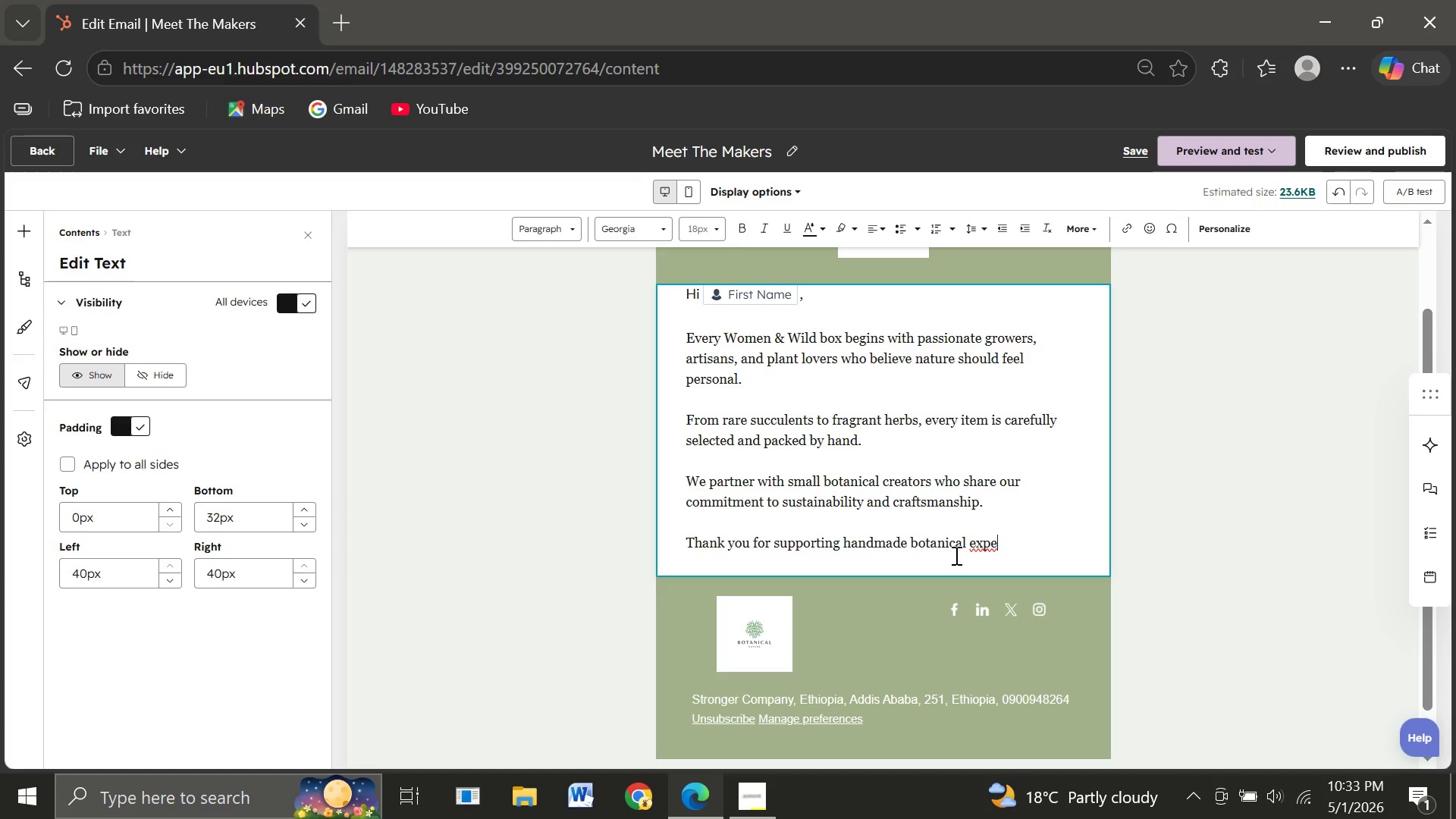 
type(riencs)
key(Backspace)
type(es.)
 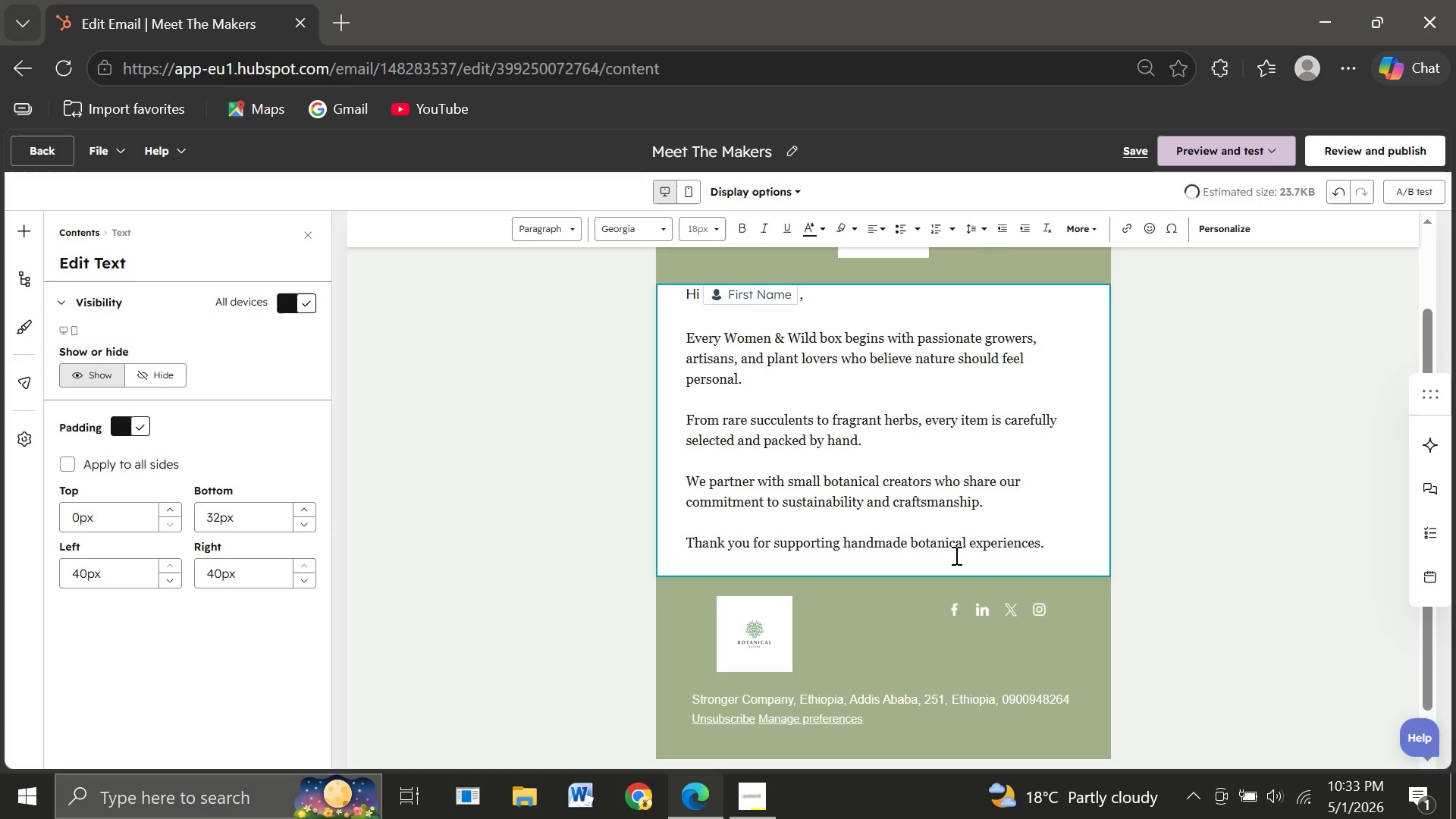 
key(Enter)
 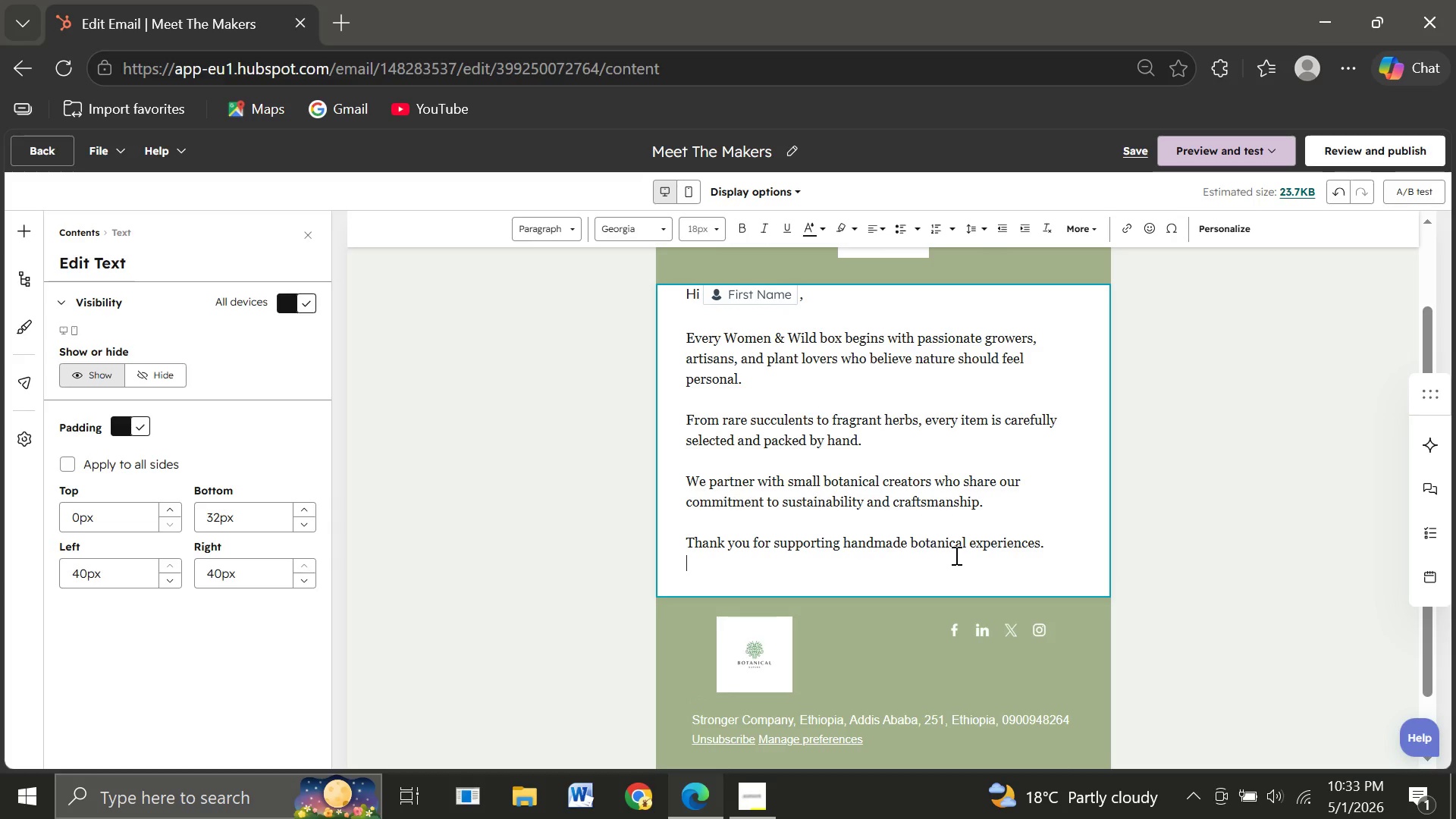 
key(Enter)
 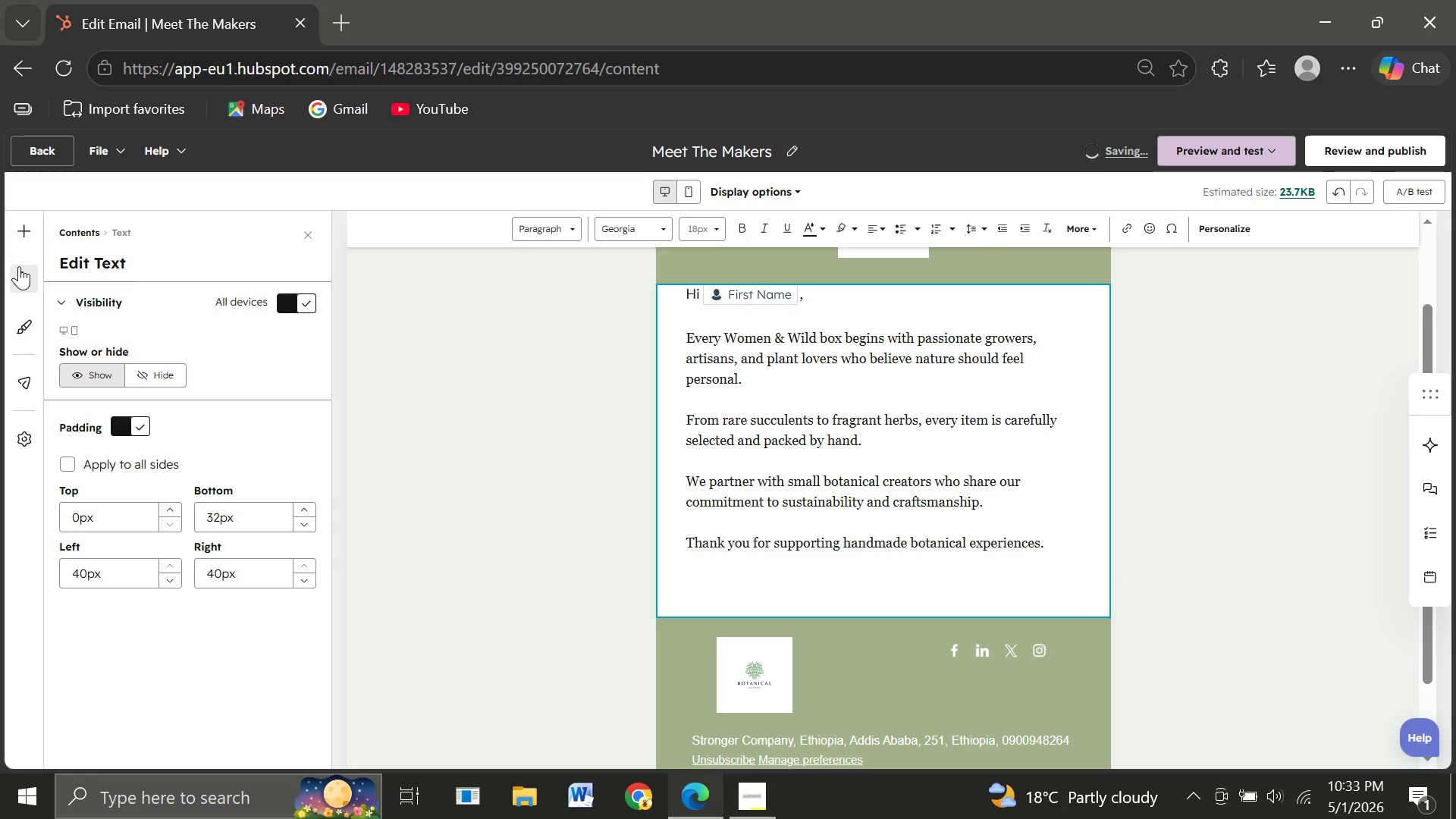 
left_click([23, 218])
 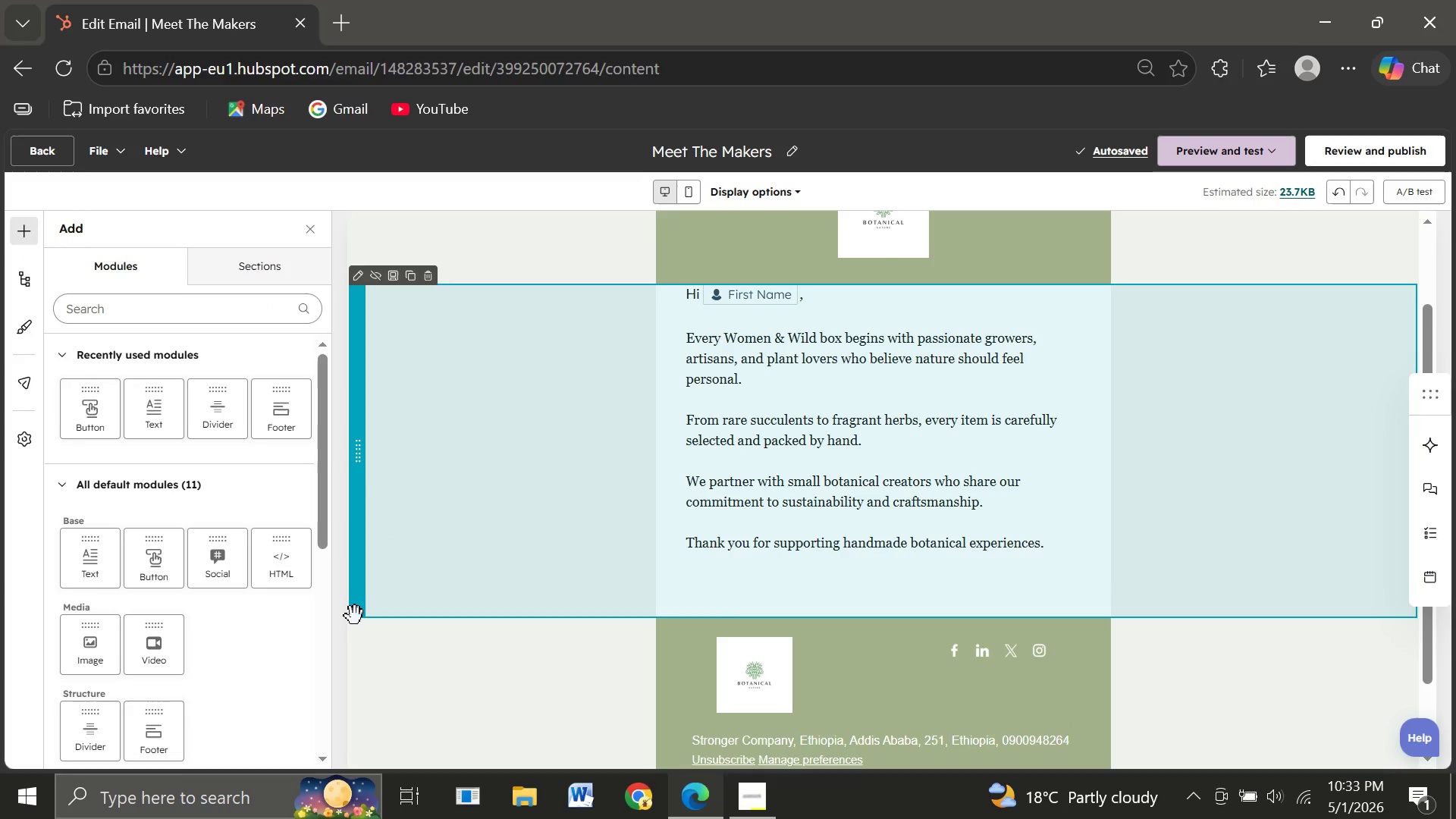 
wait(8.2)
 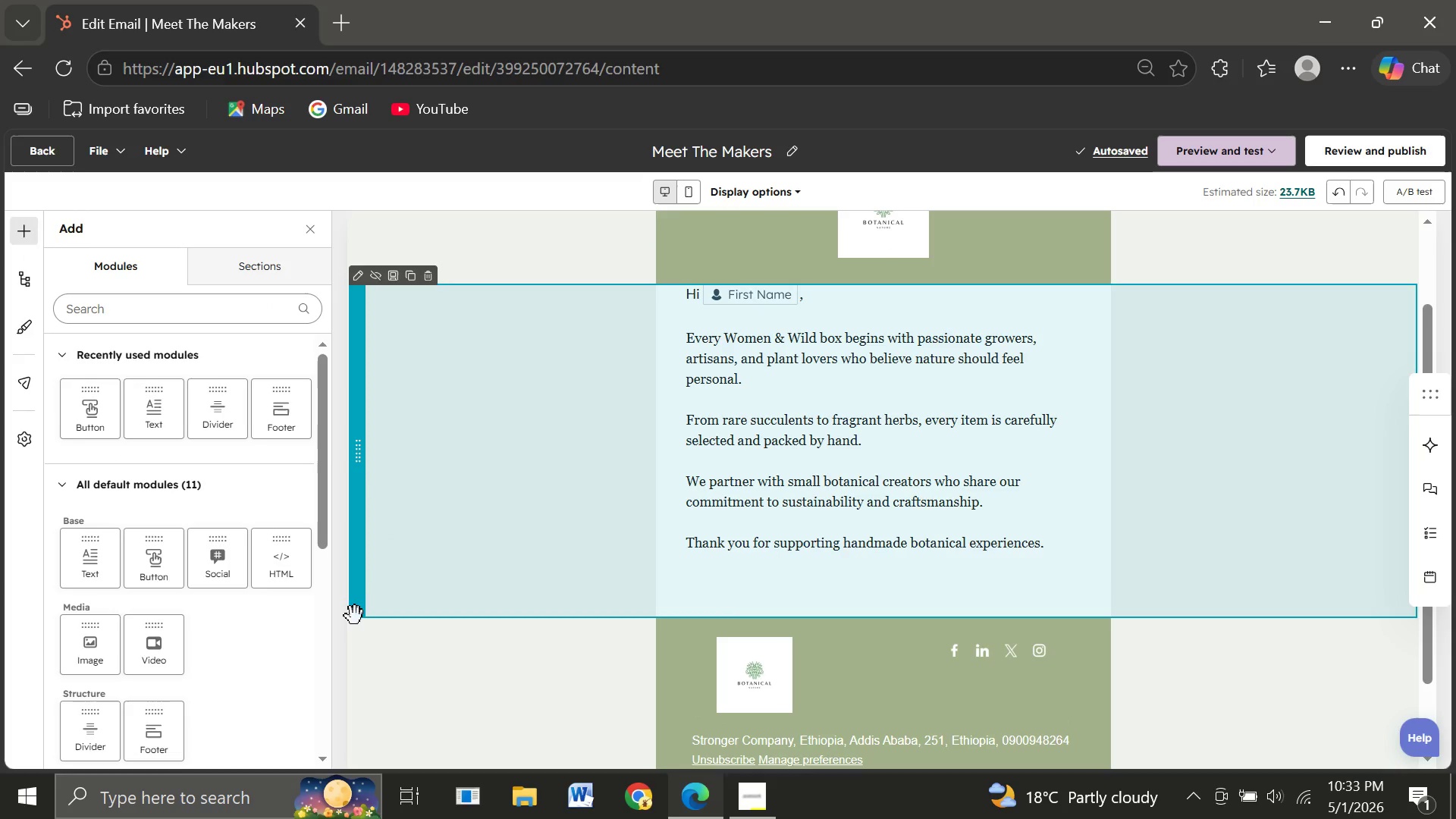 
left_click_drag(start_coordinate=[98, 407], to_coordinate=[849, 560])
 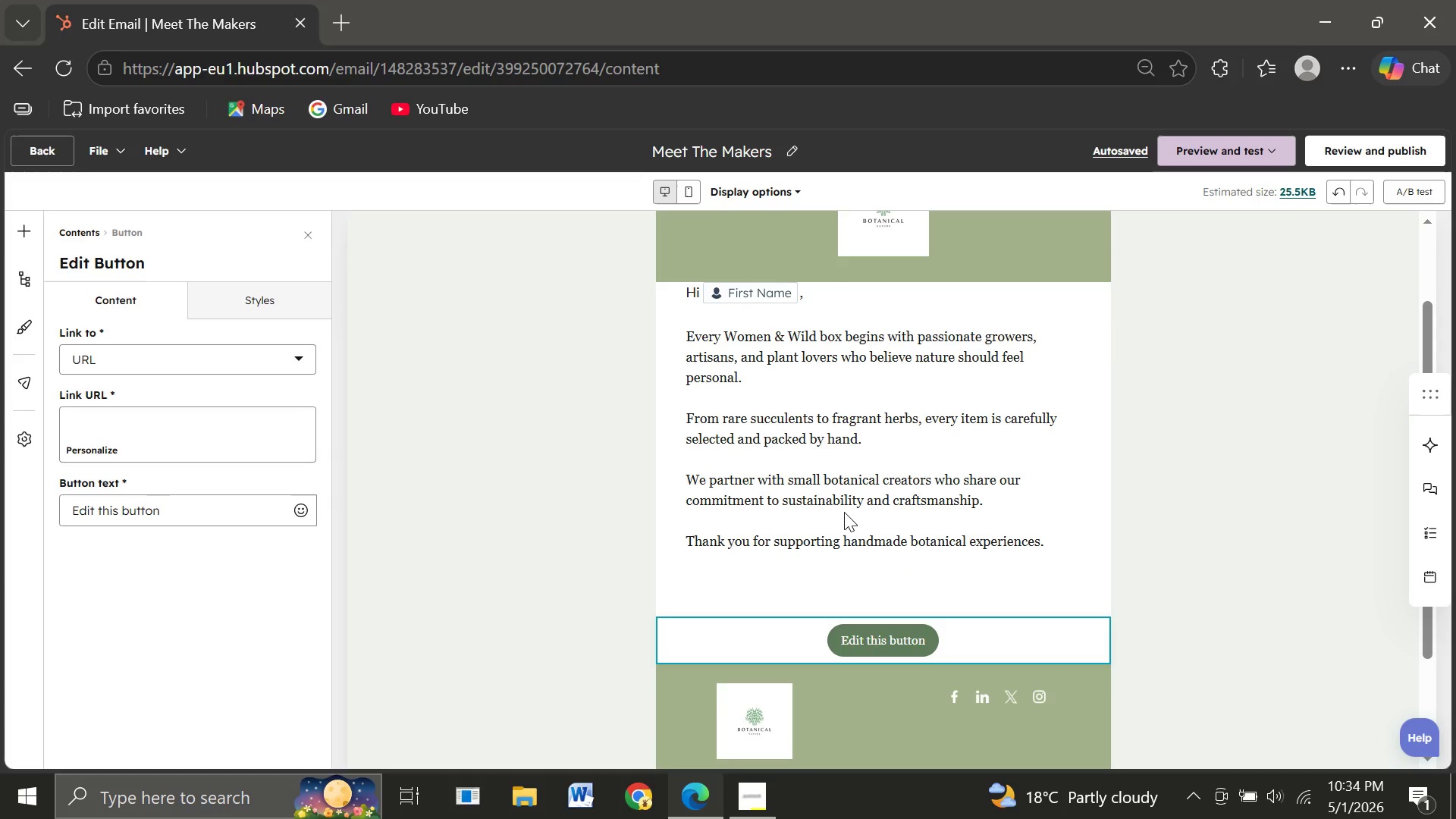 
wait(25.83)
 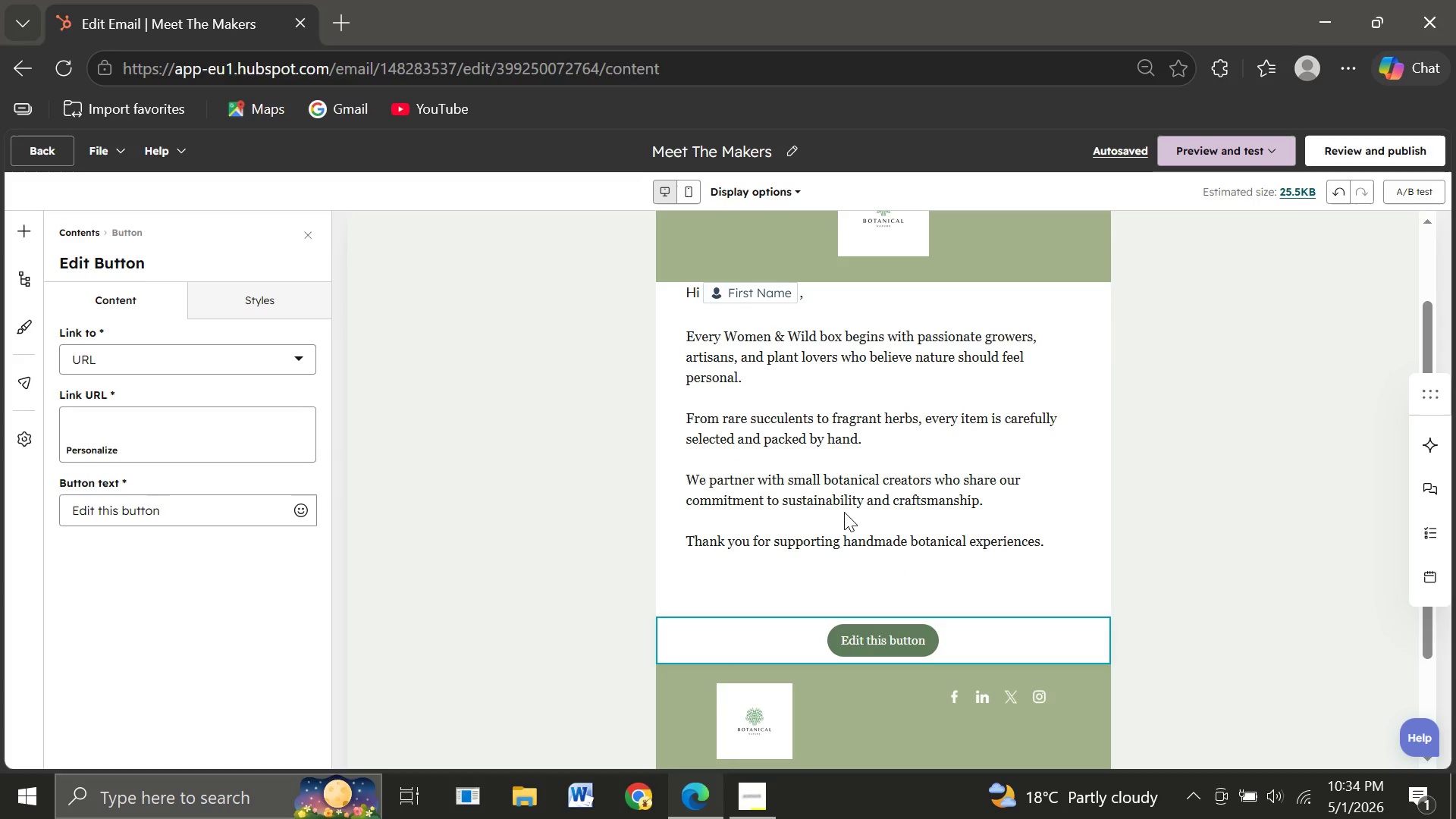 
left_click_drag(start_coordinate=[171, 509], to_coordinate=[0, 541])
 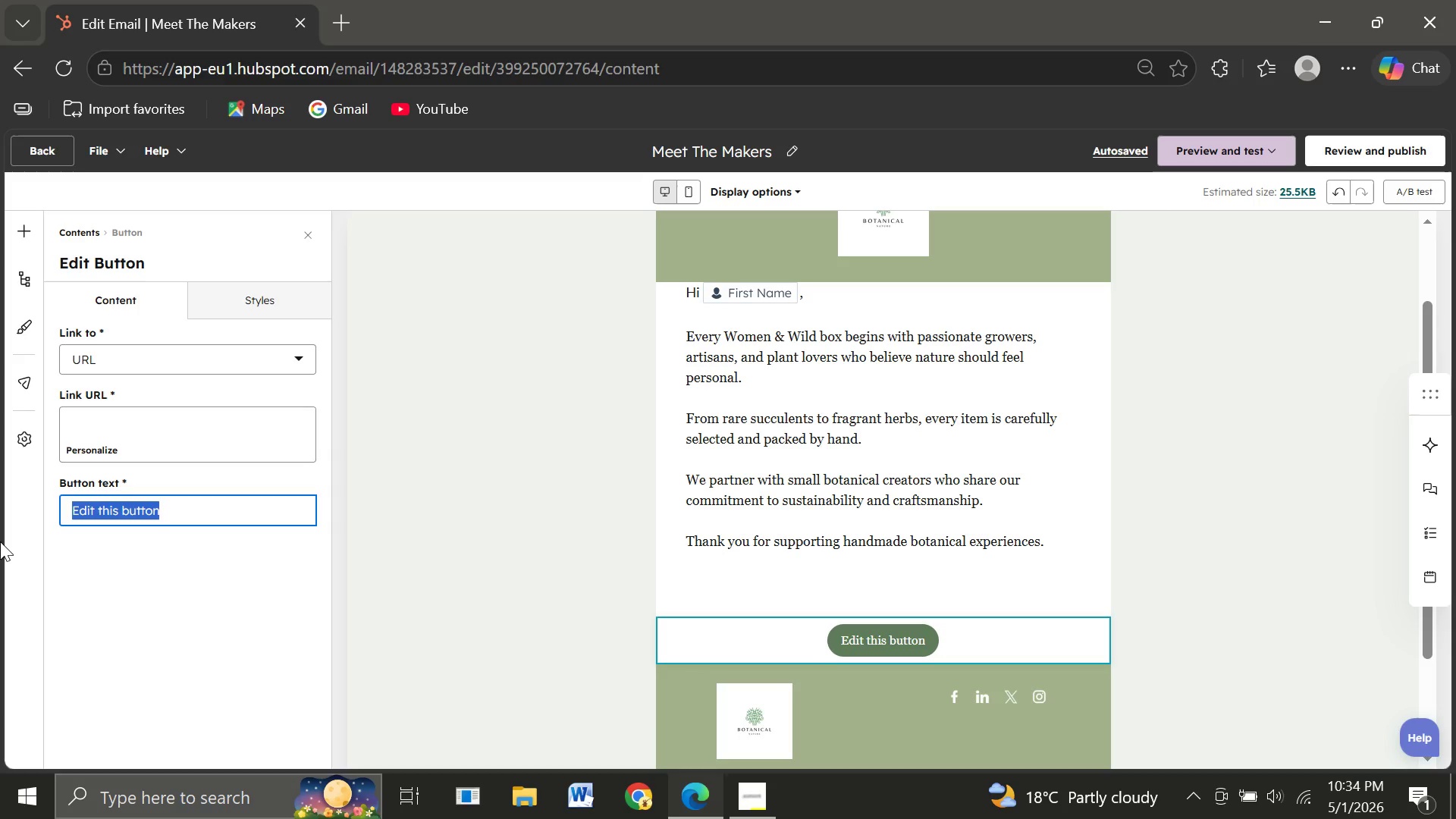 
wait(8.86)
 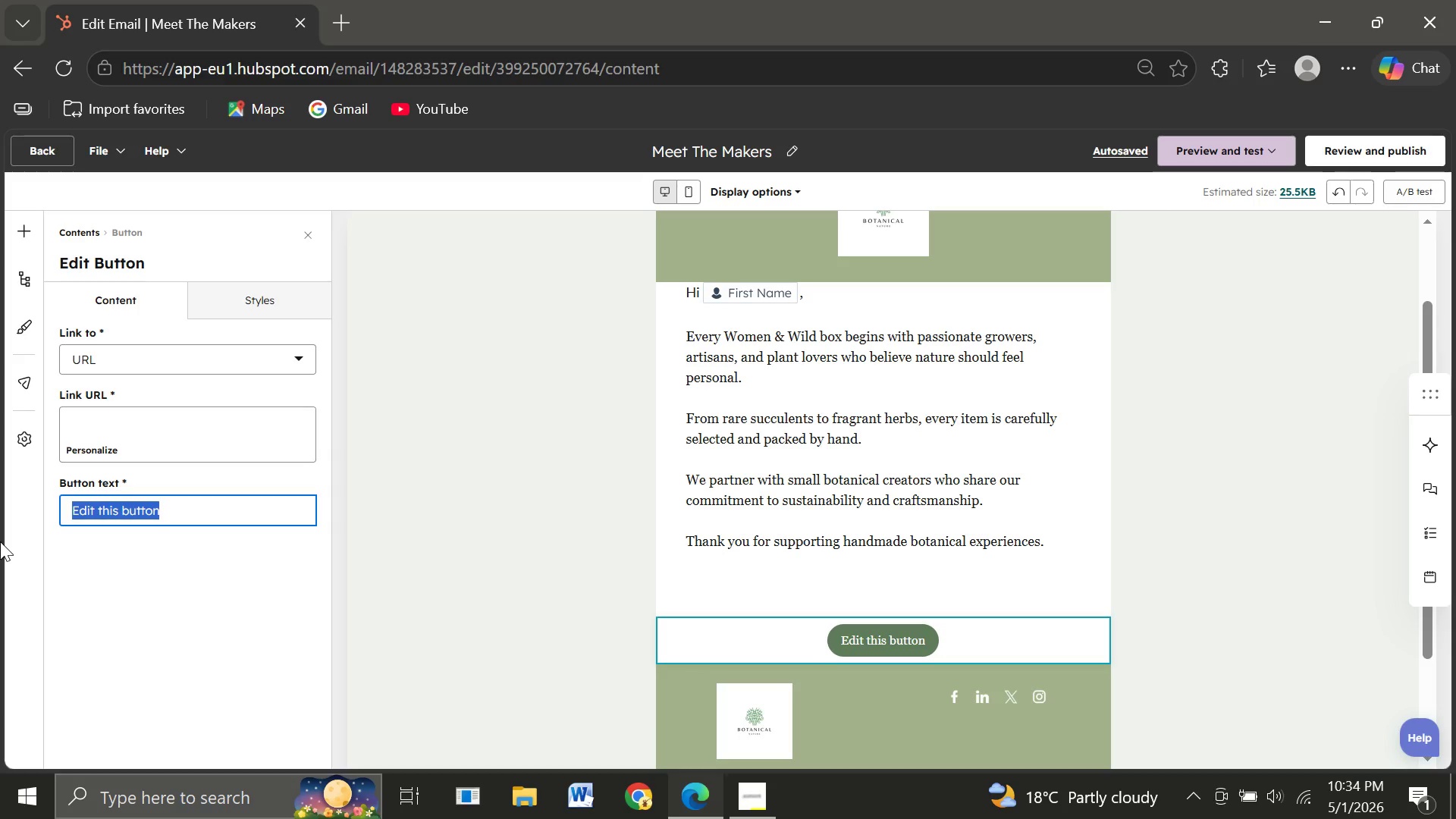 
type(Explore This )
 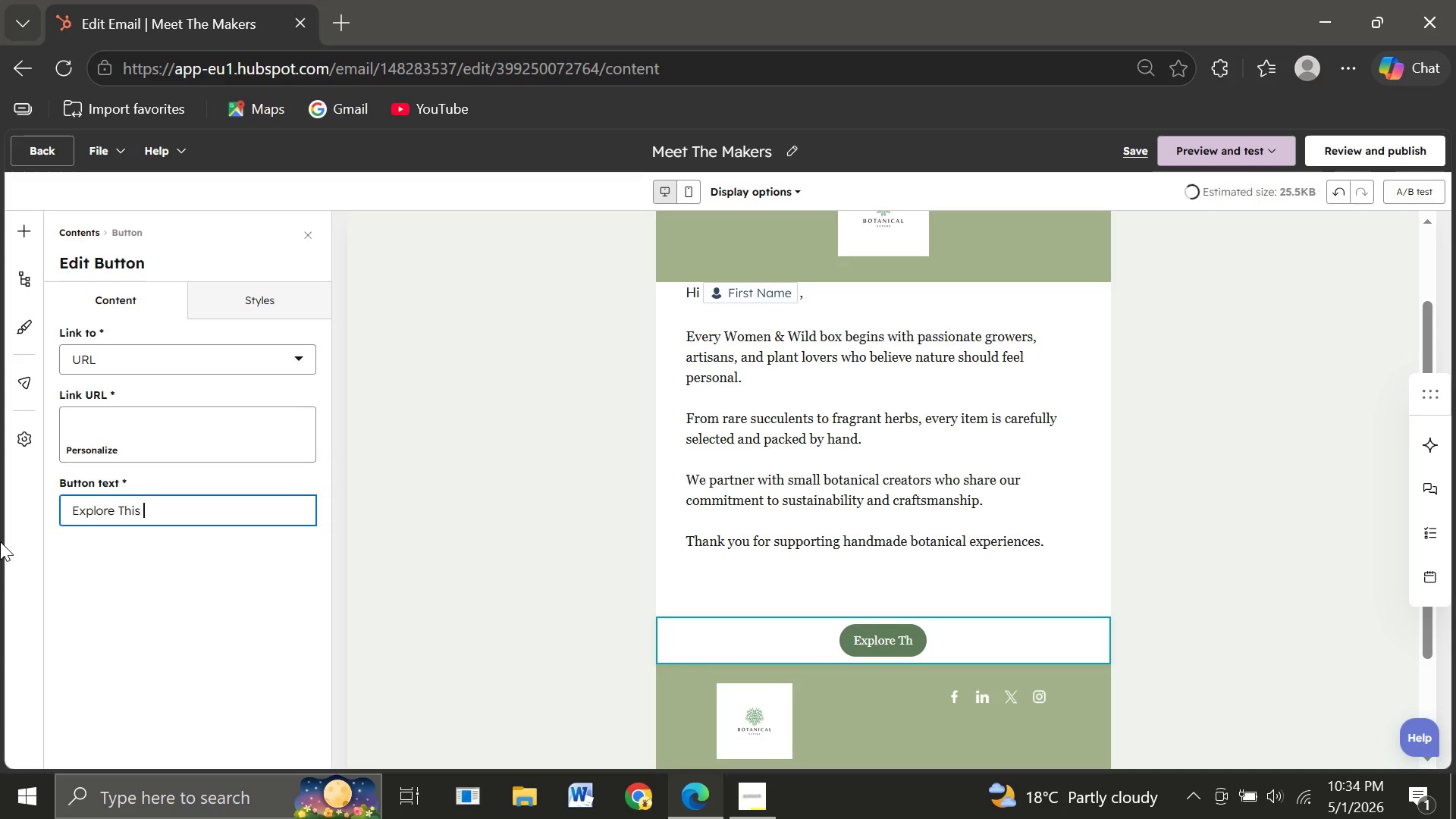 
type(Month's )
 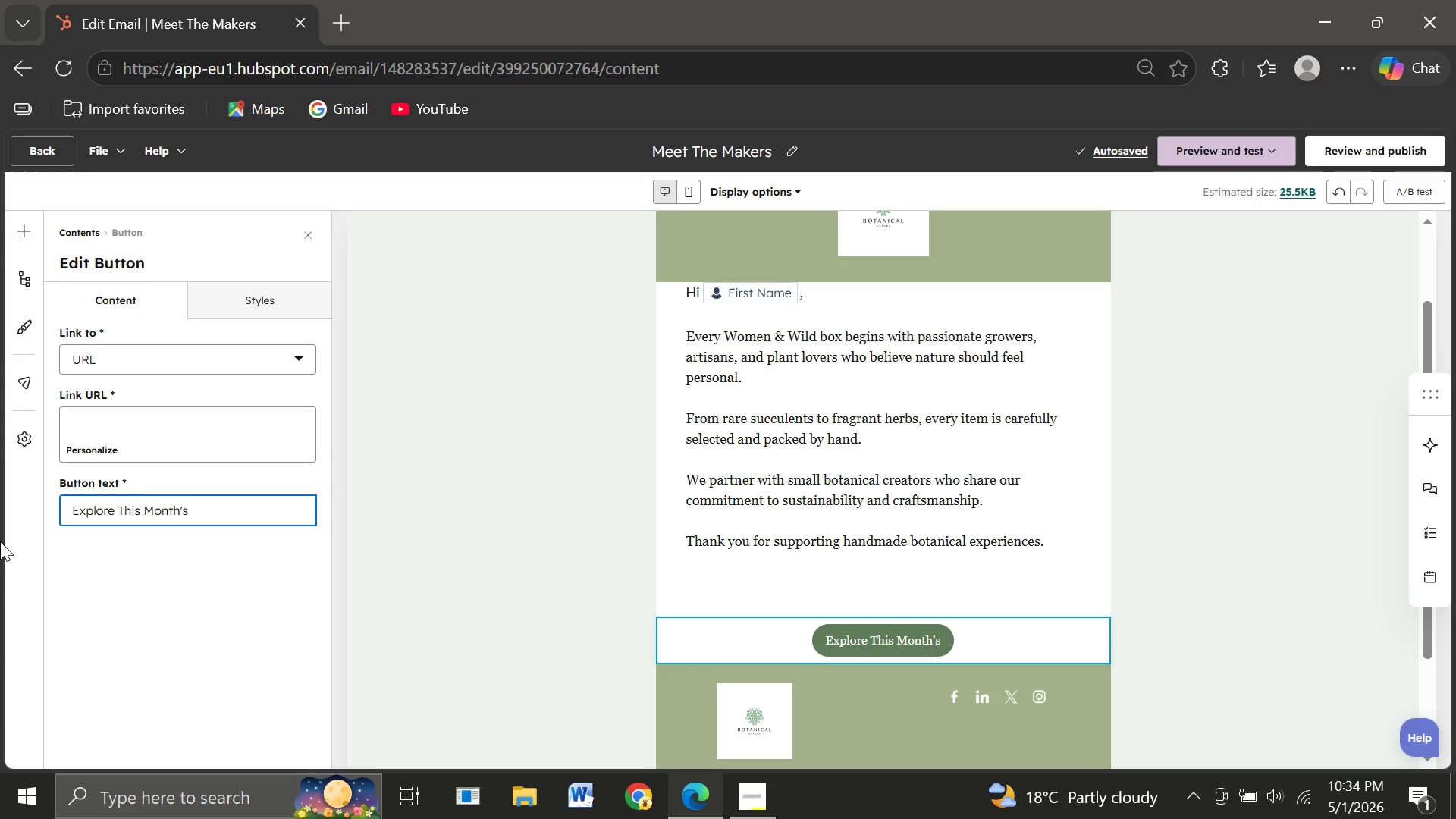 
wait(6.94)
 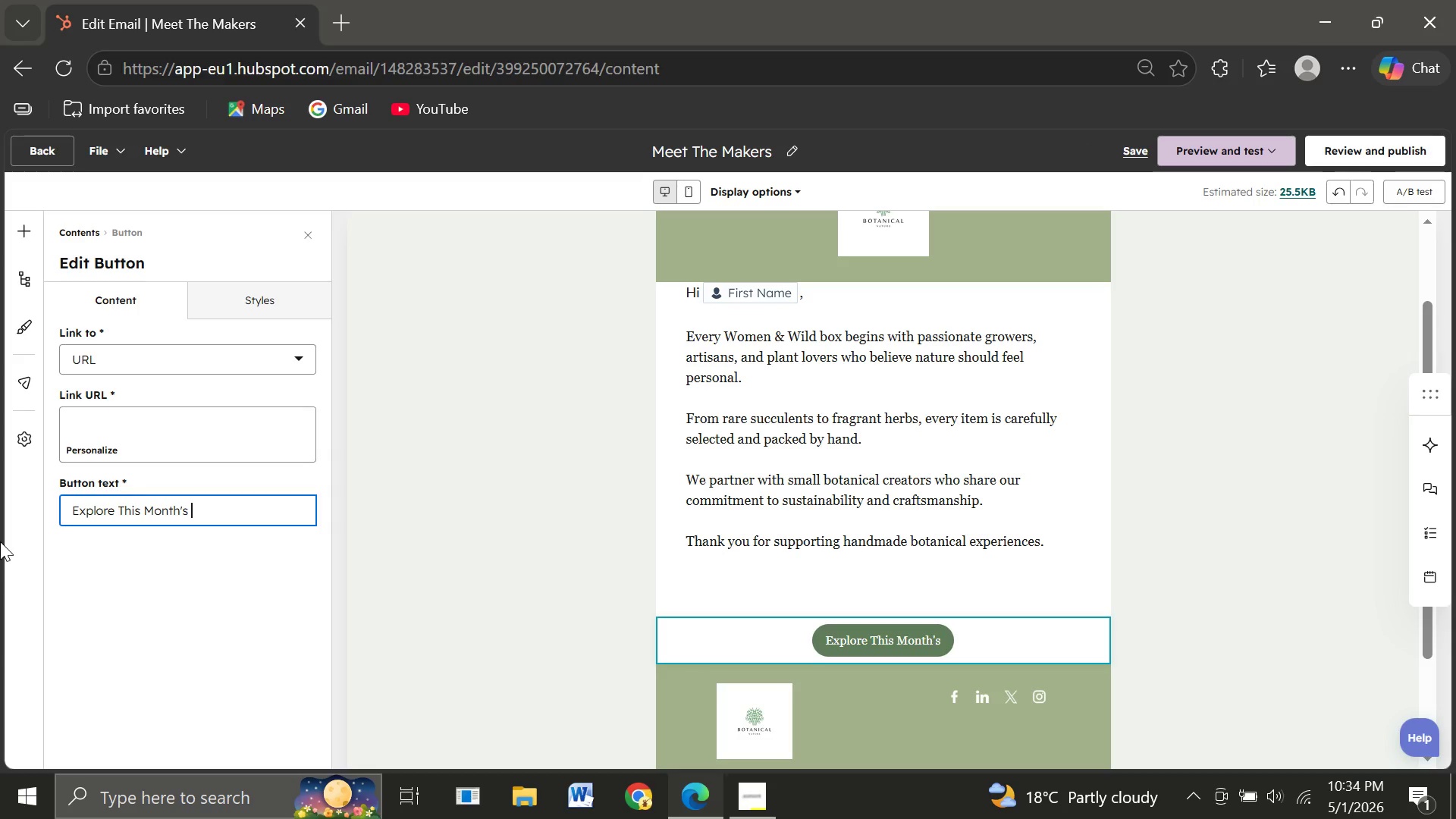 
type(Collection)
 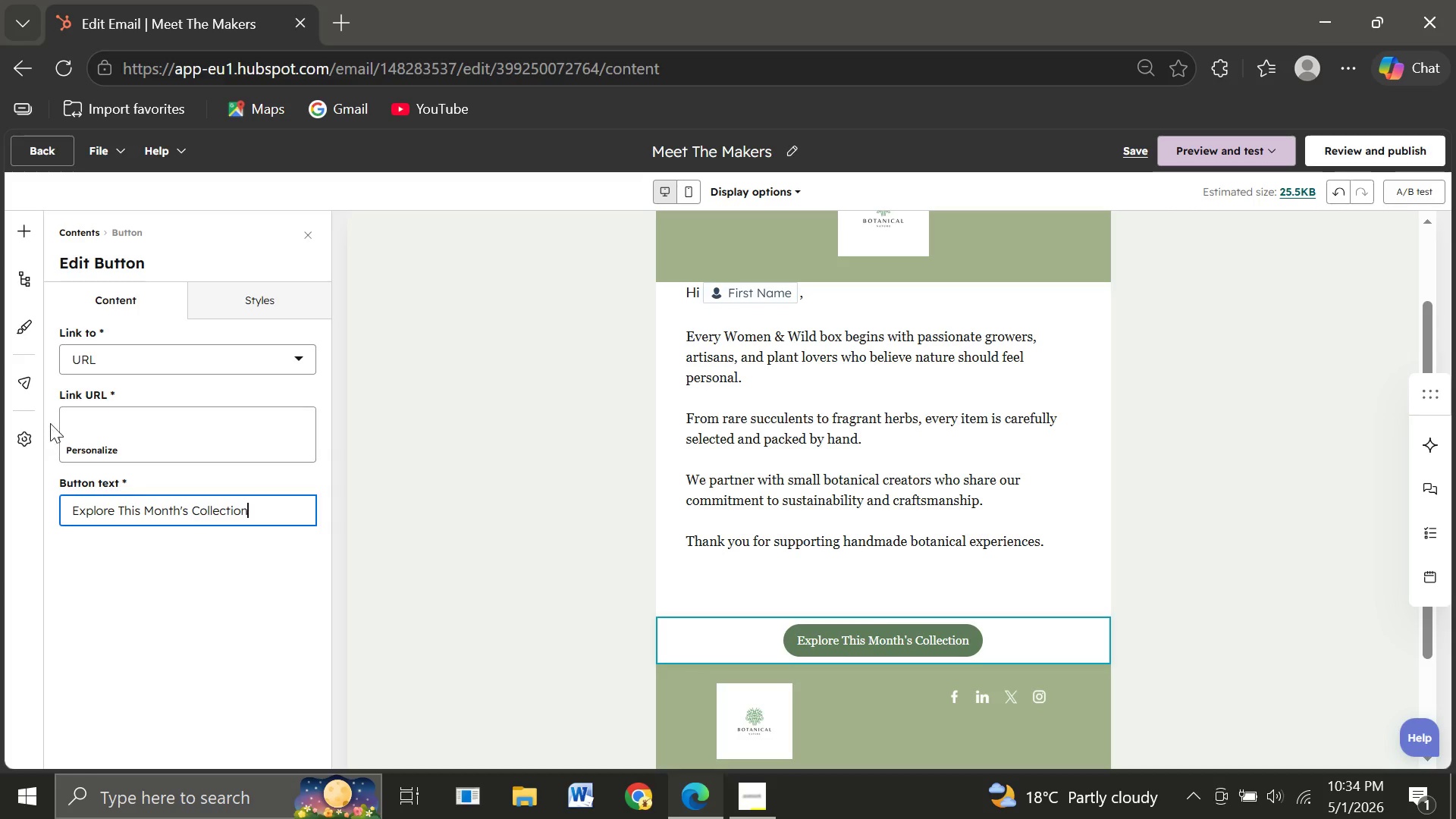 
left_click([80, 419])
 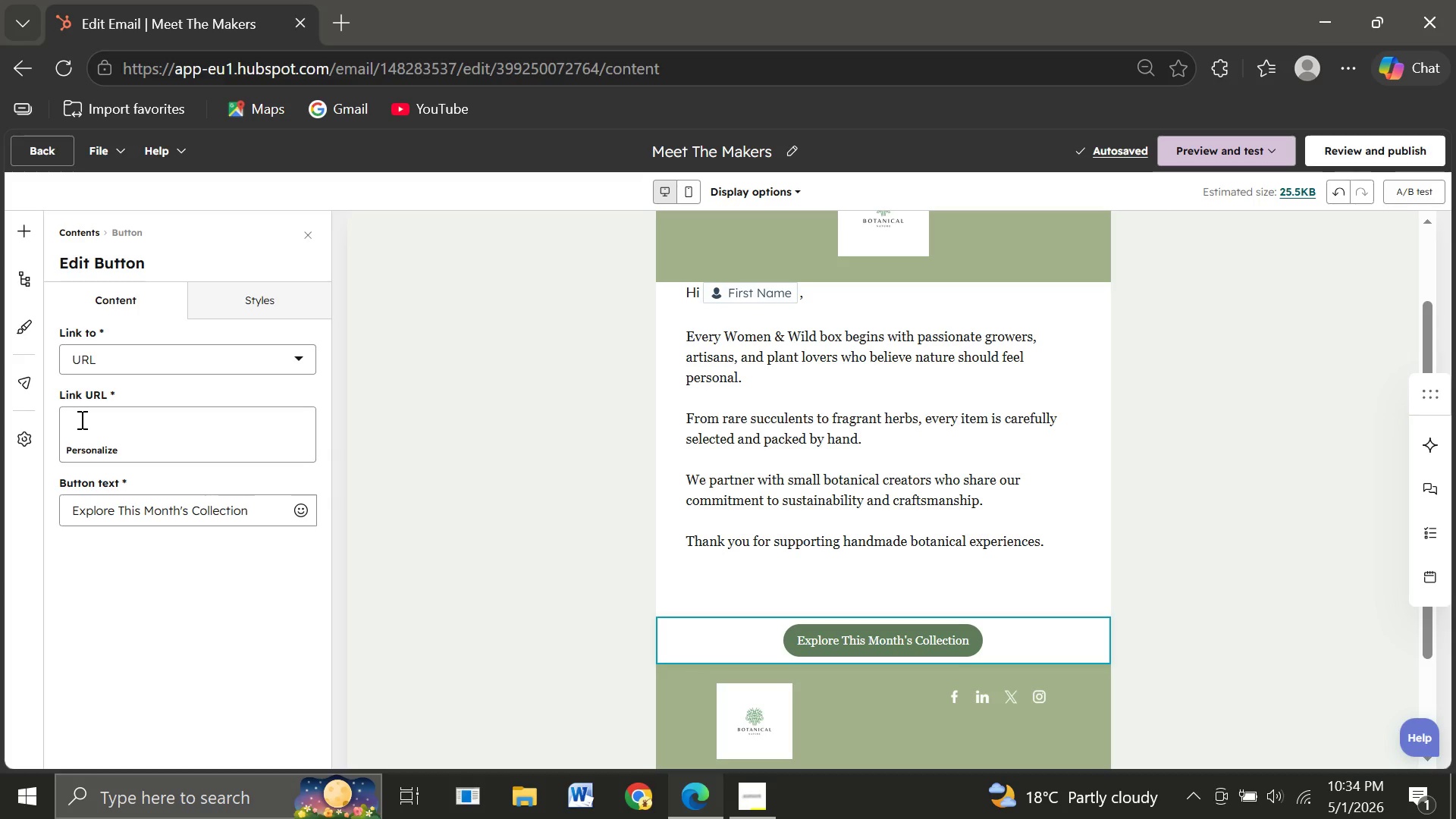 
type(https://wod)
 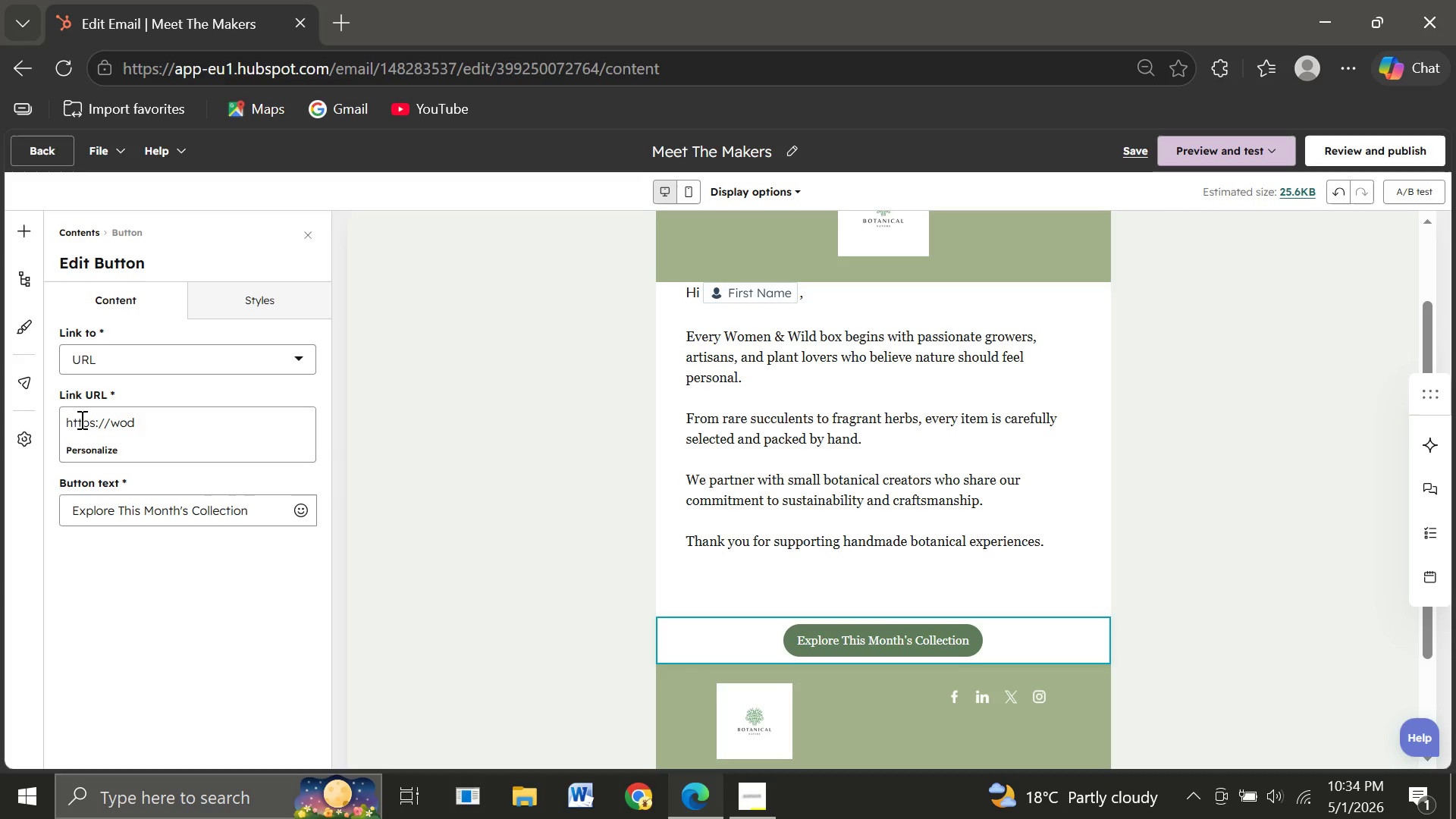 
key(Backspace)
type(venandwild.com)
 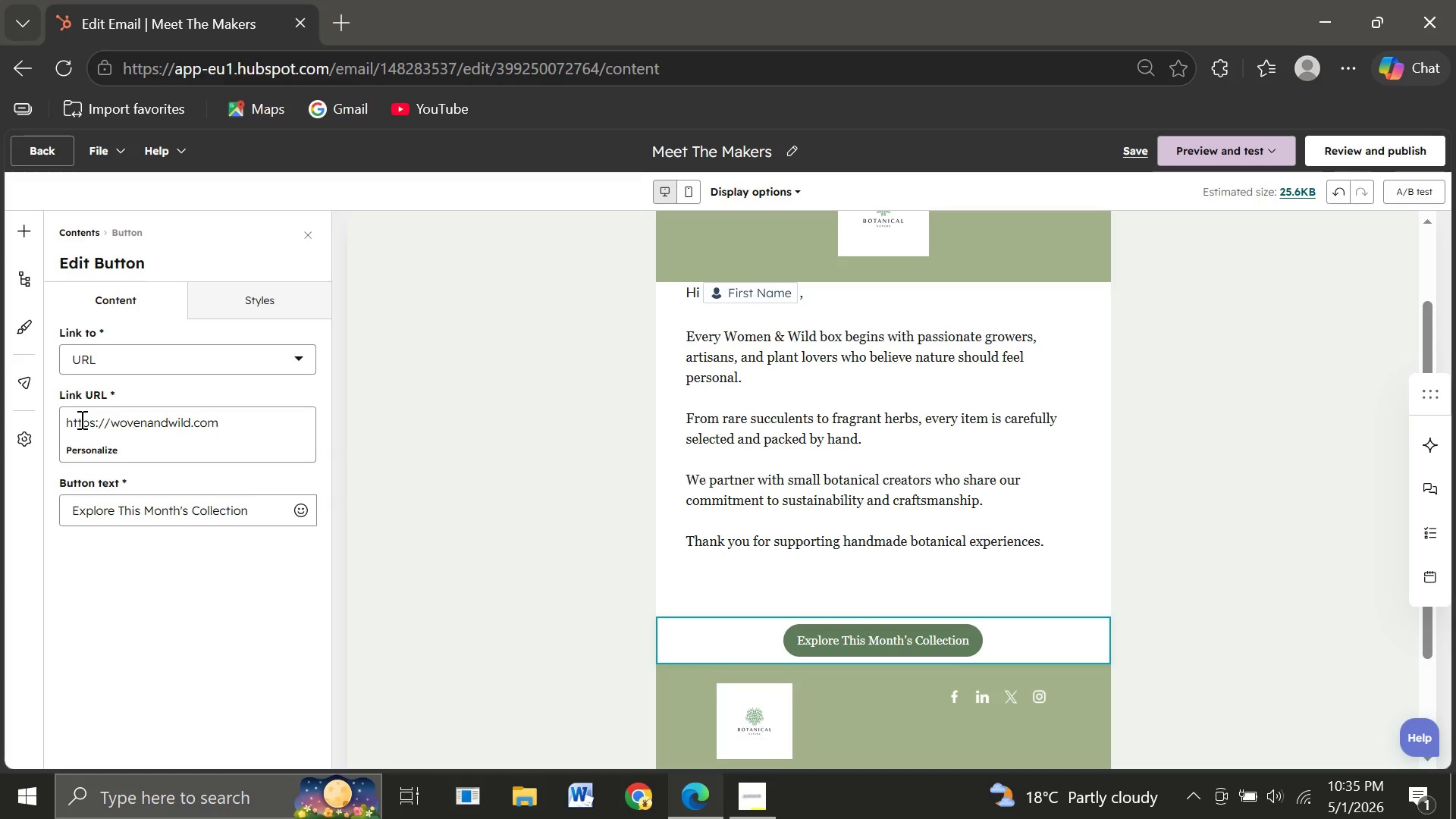 
type(/monthly-)
 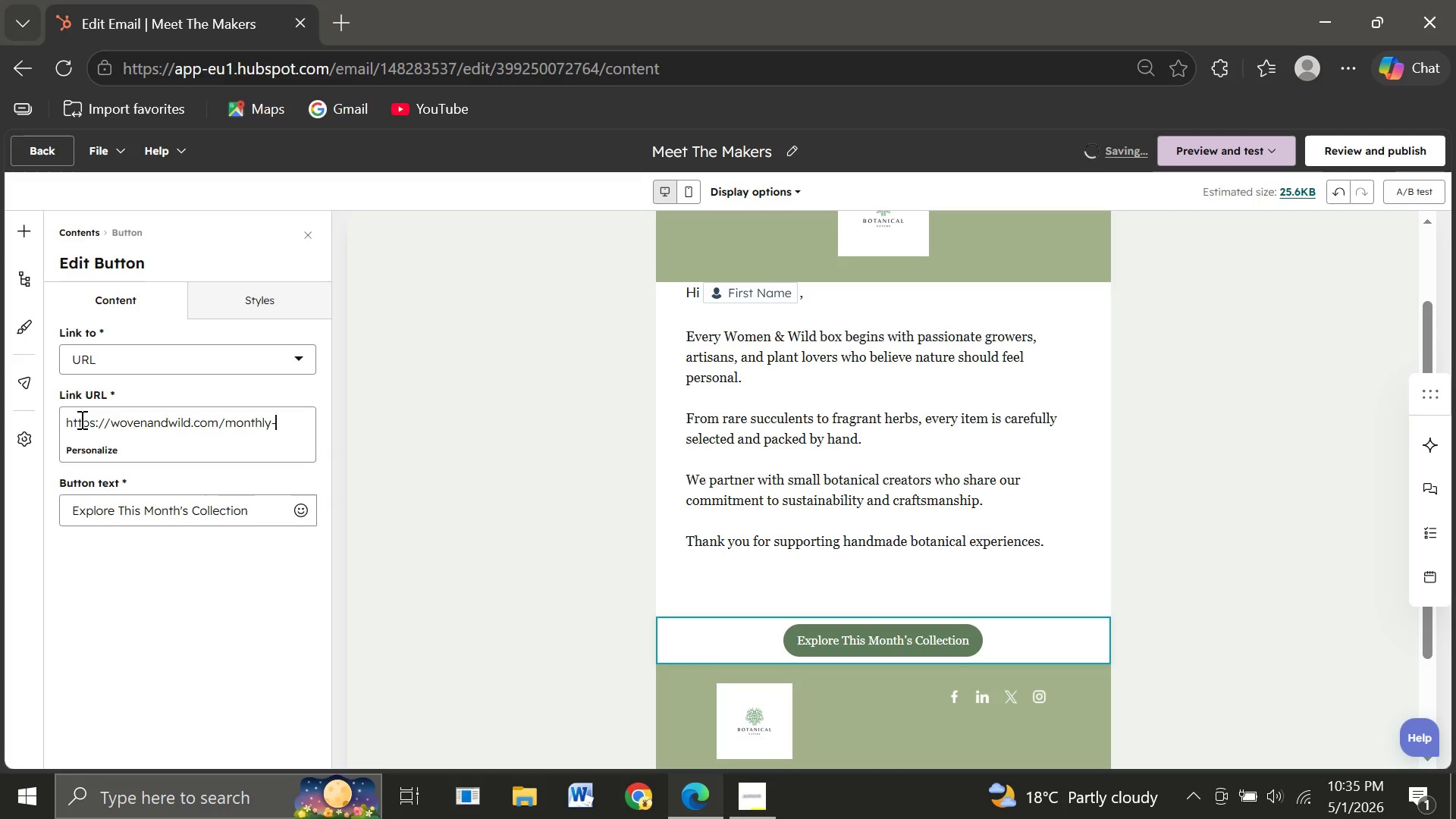 
type(collection)
 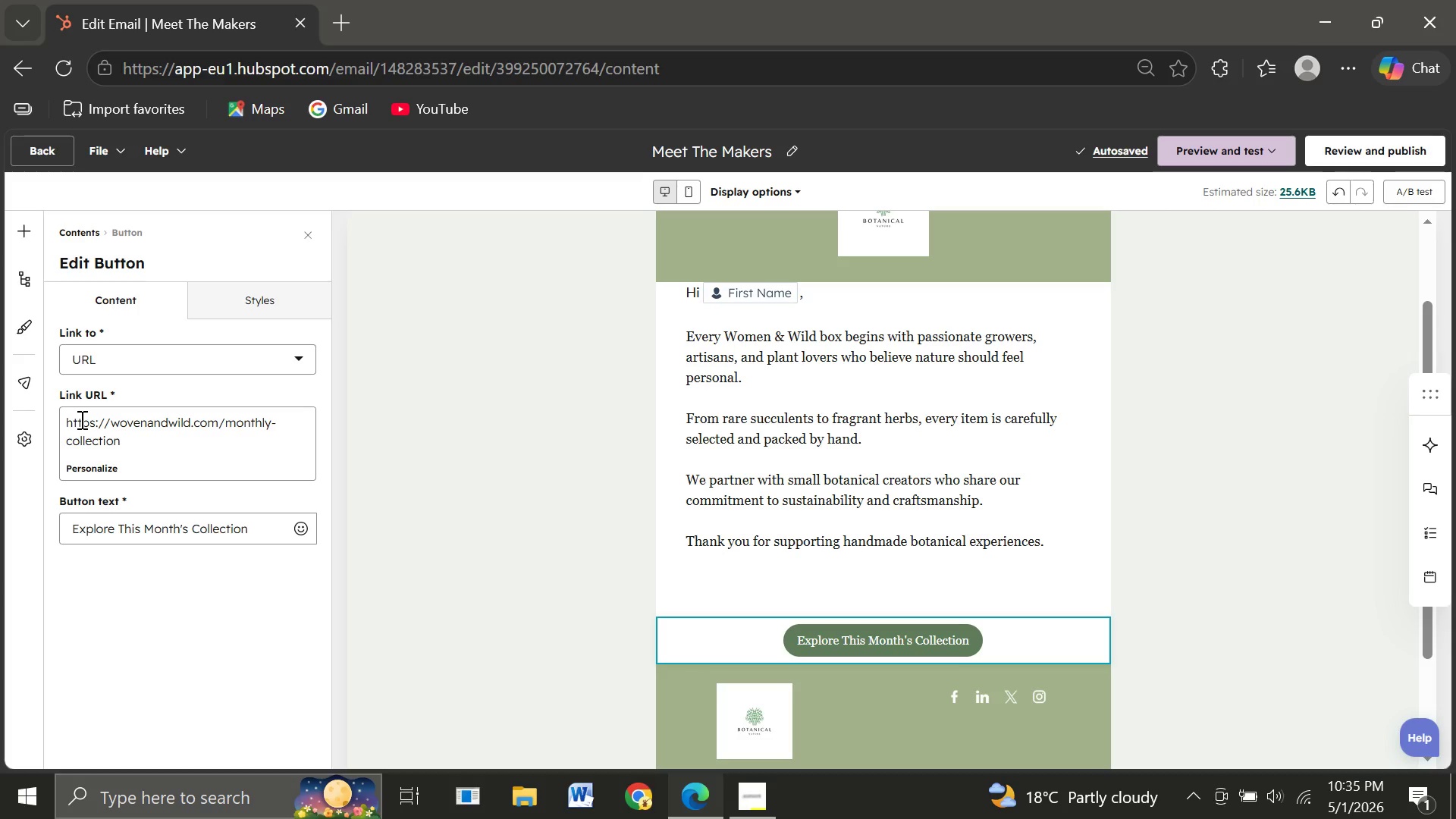 
wait(11.27)
 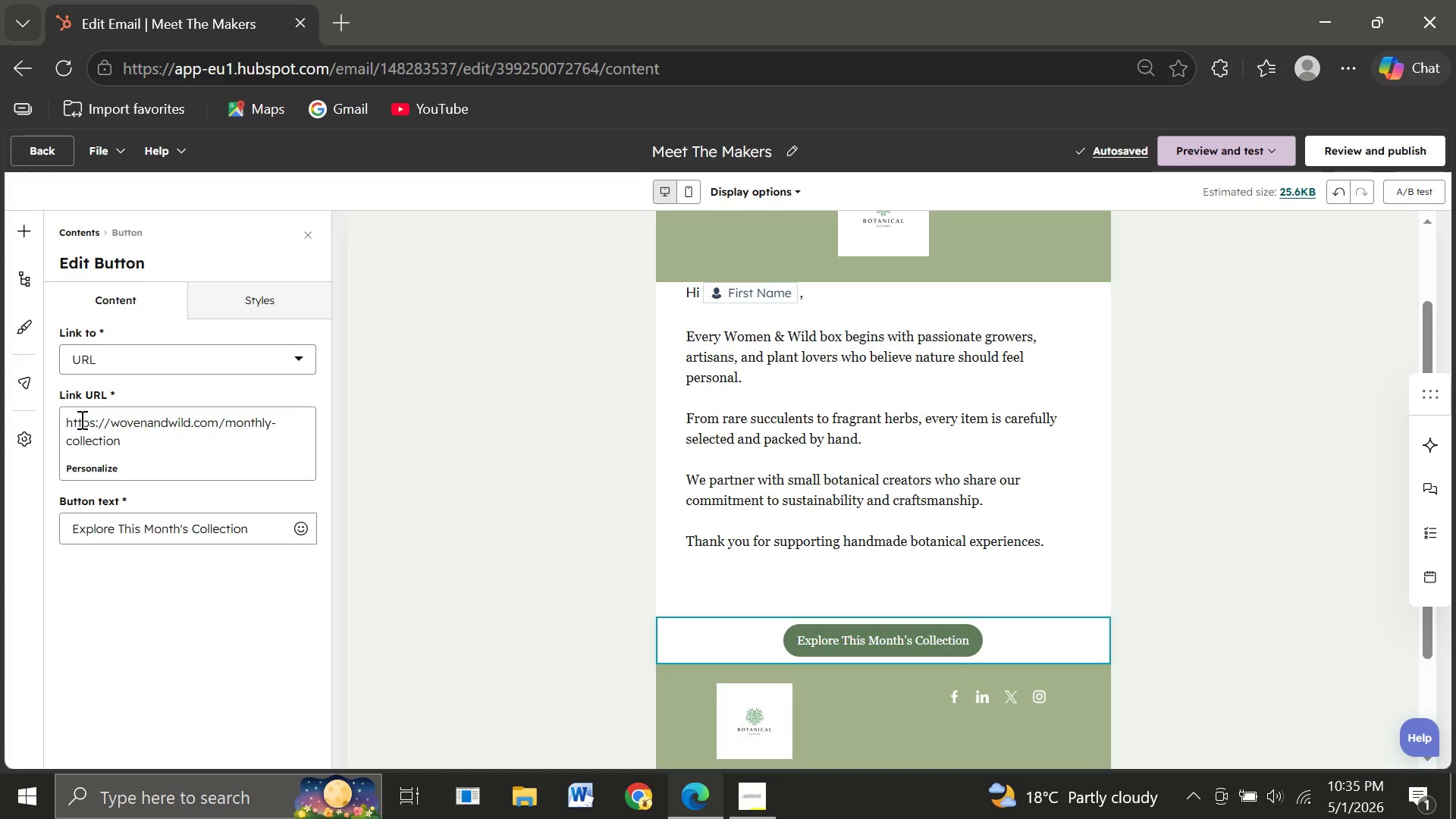 
mouse_move([772, 463])
 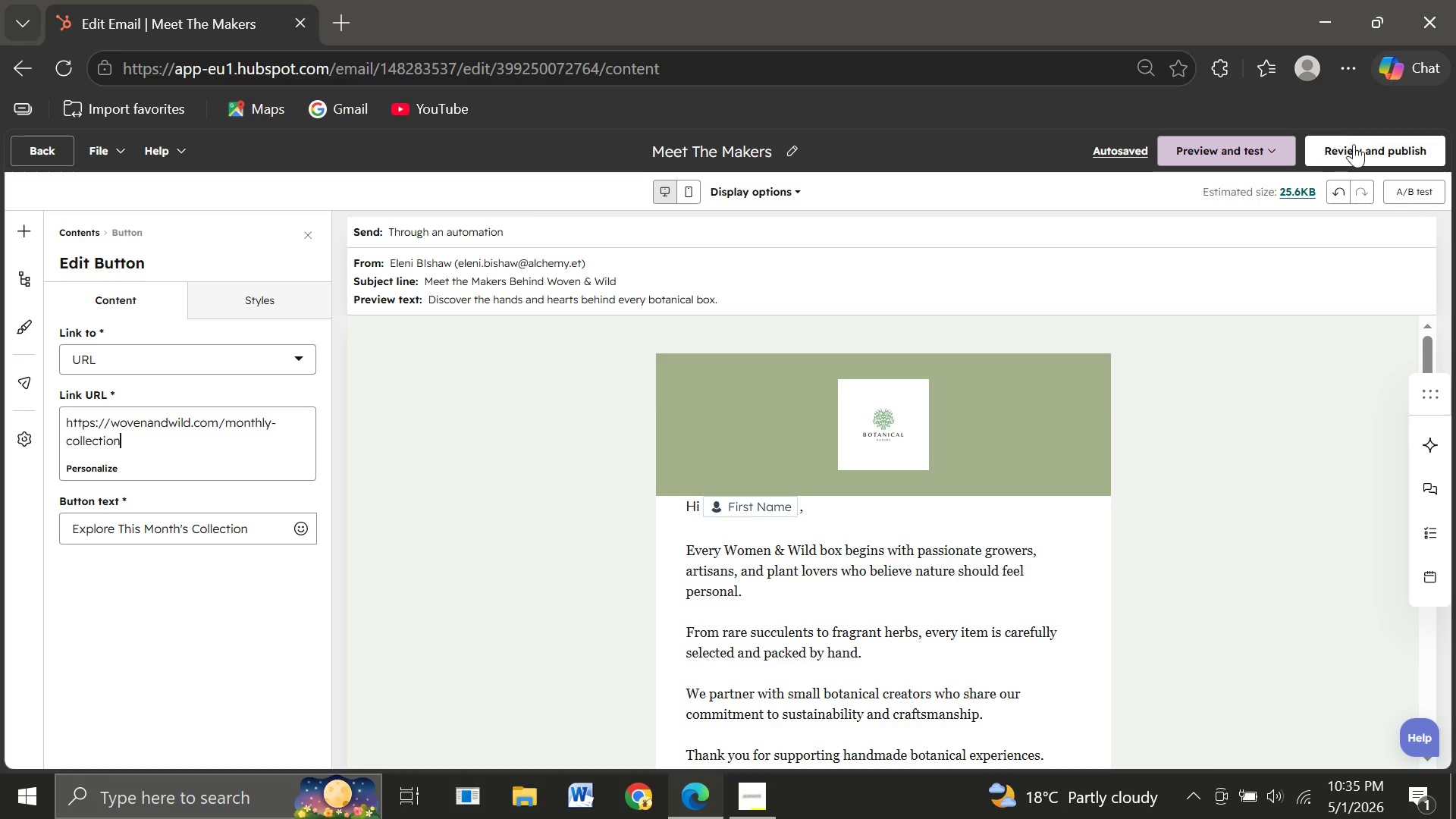 
left_click([1373, 158])
 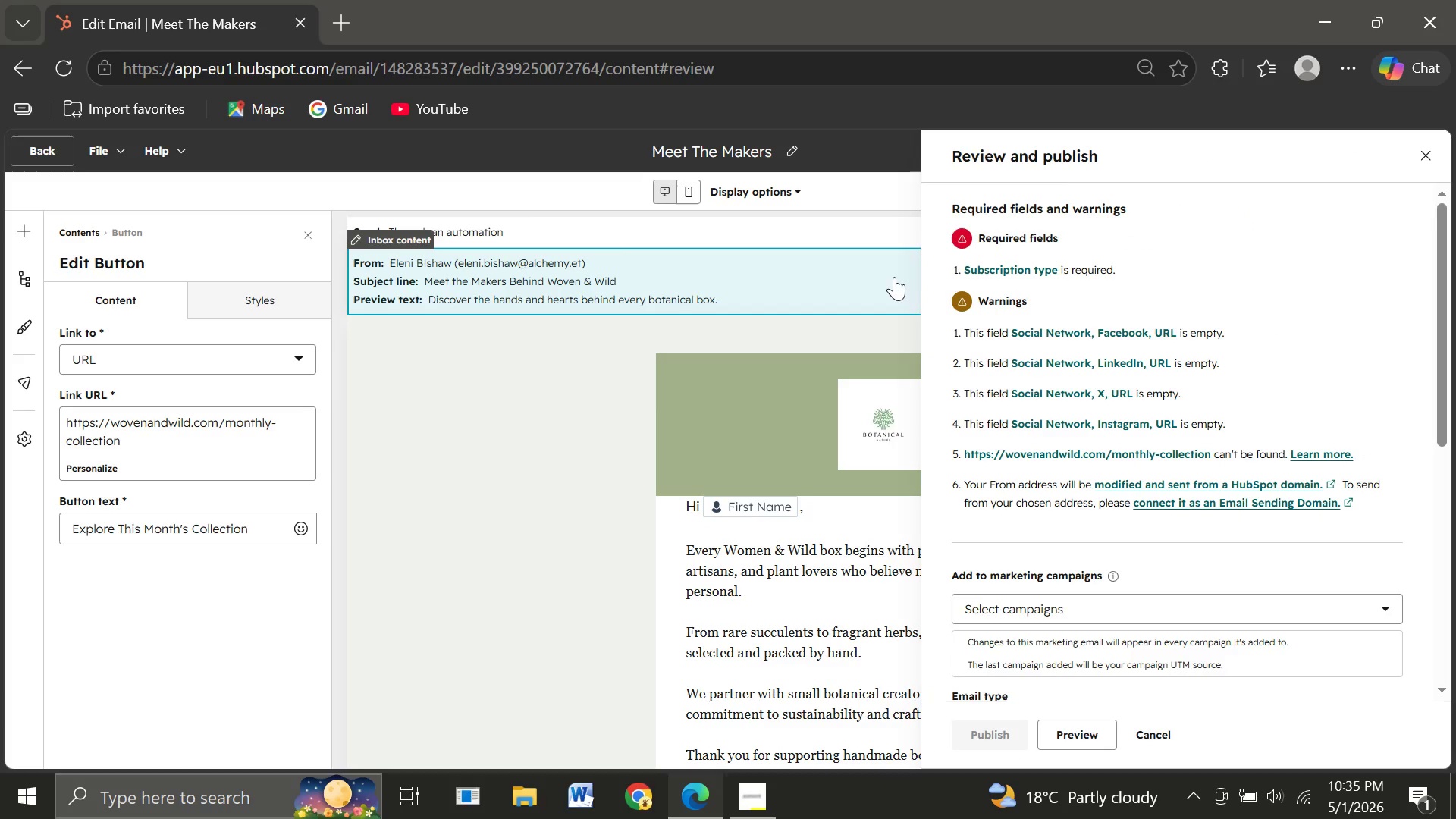 
wait(5.01)
 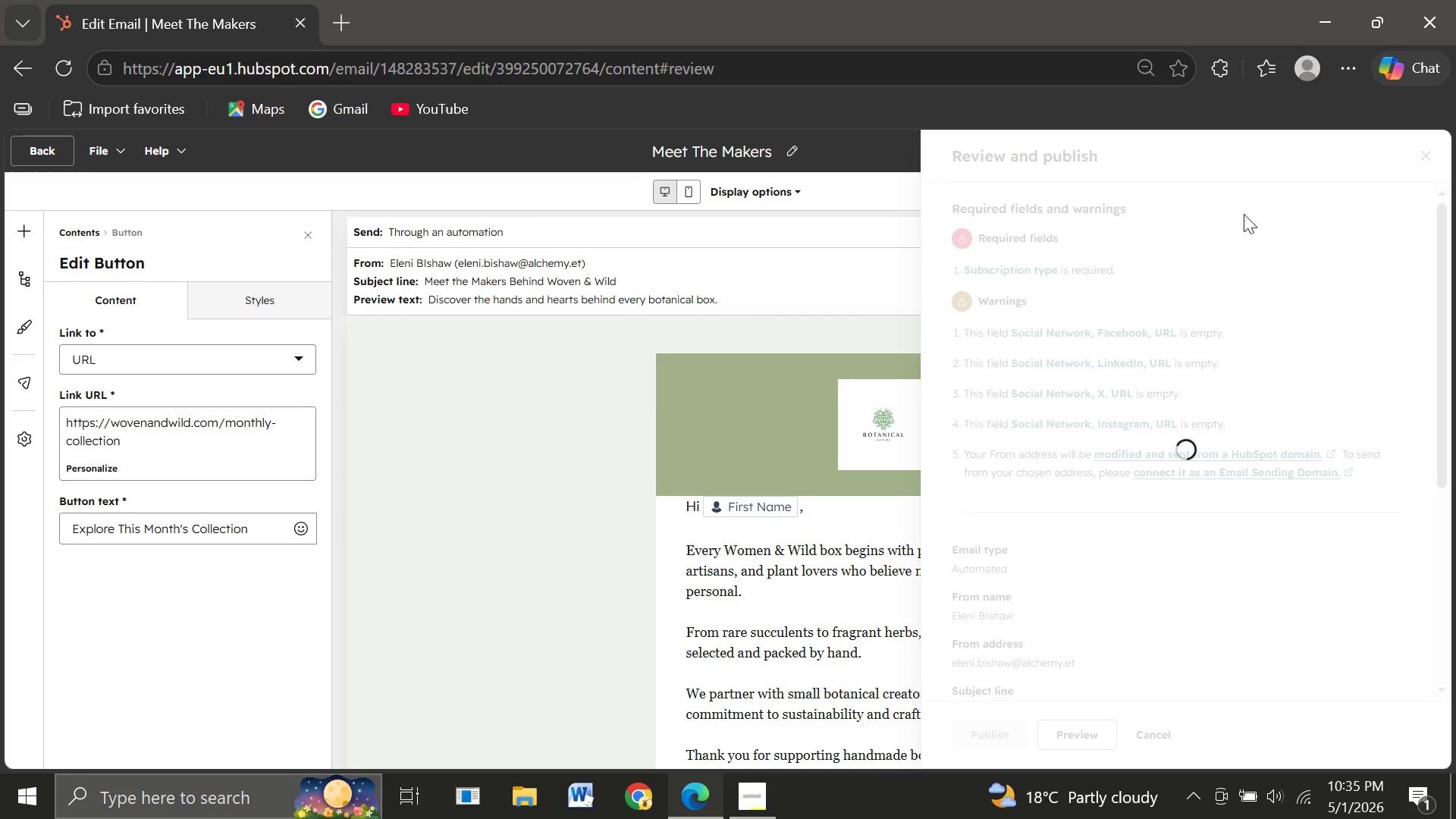 
left_click([1021, 270])
 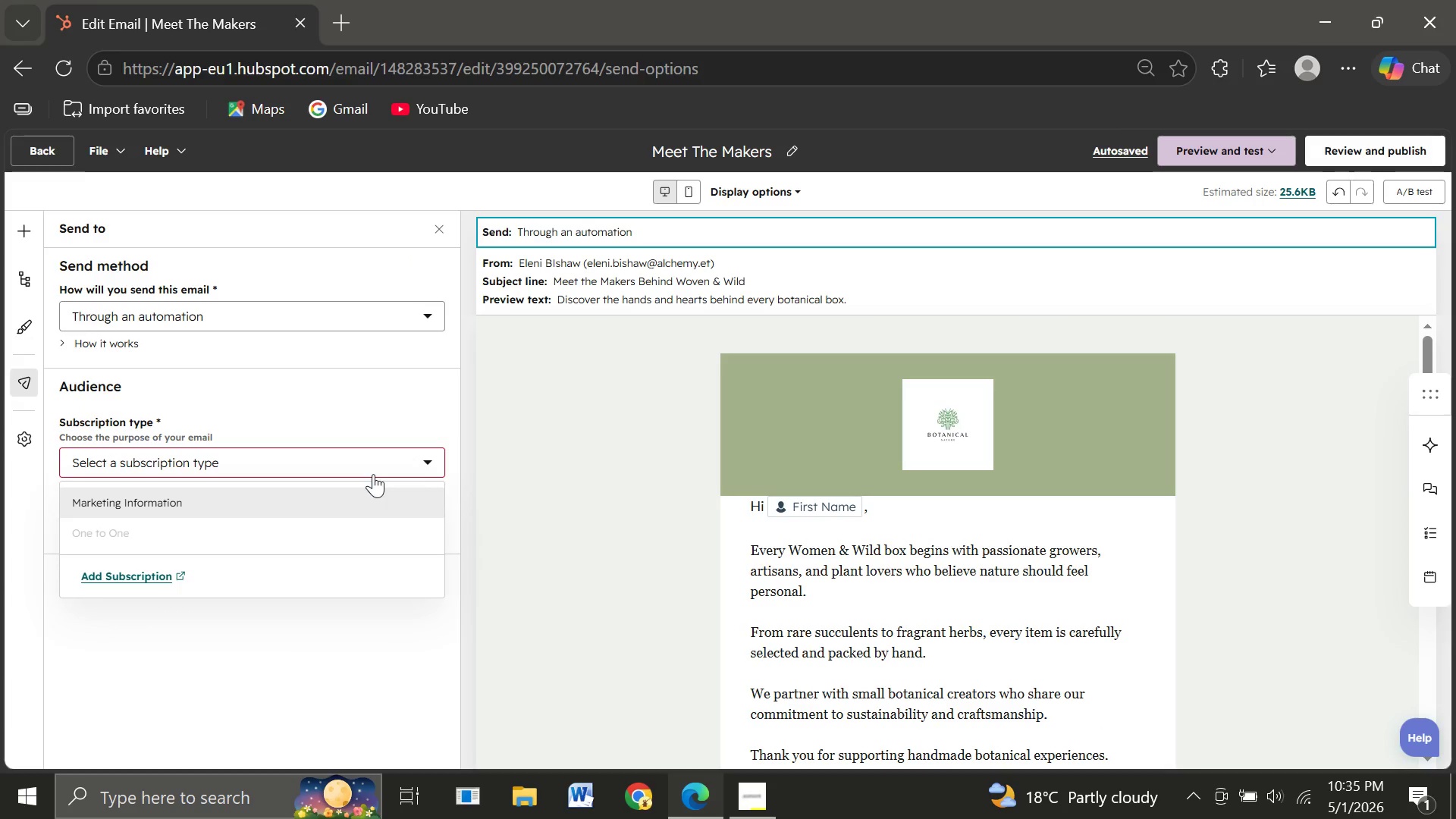 
left_click([322, 495])
 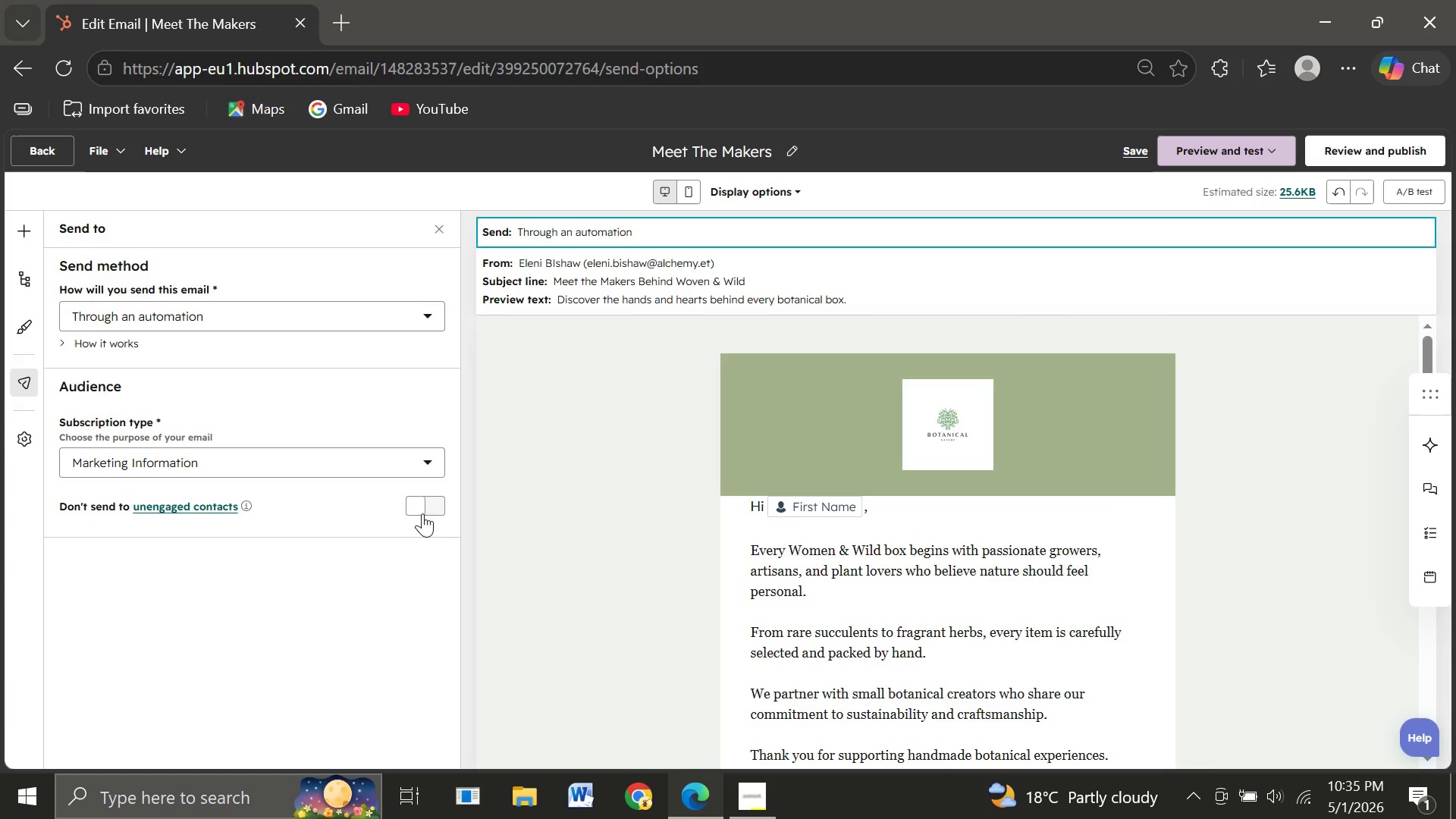 
left_click([438, 514])
 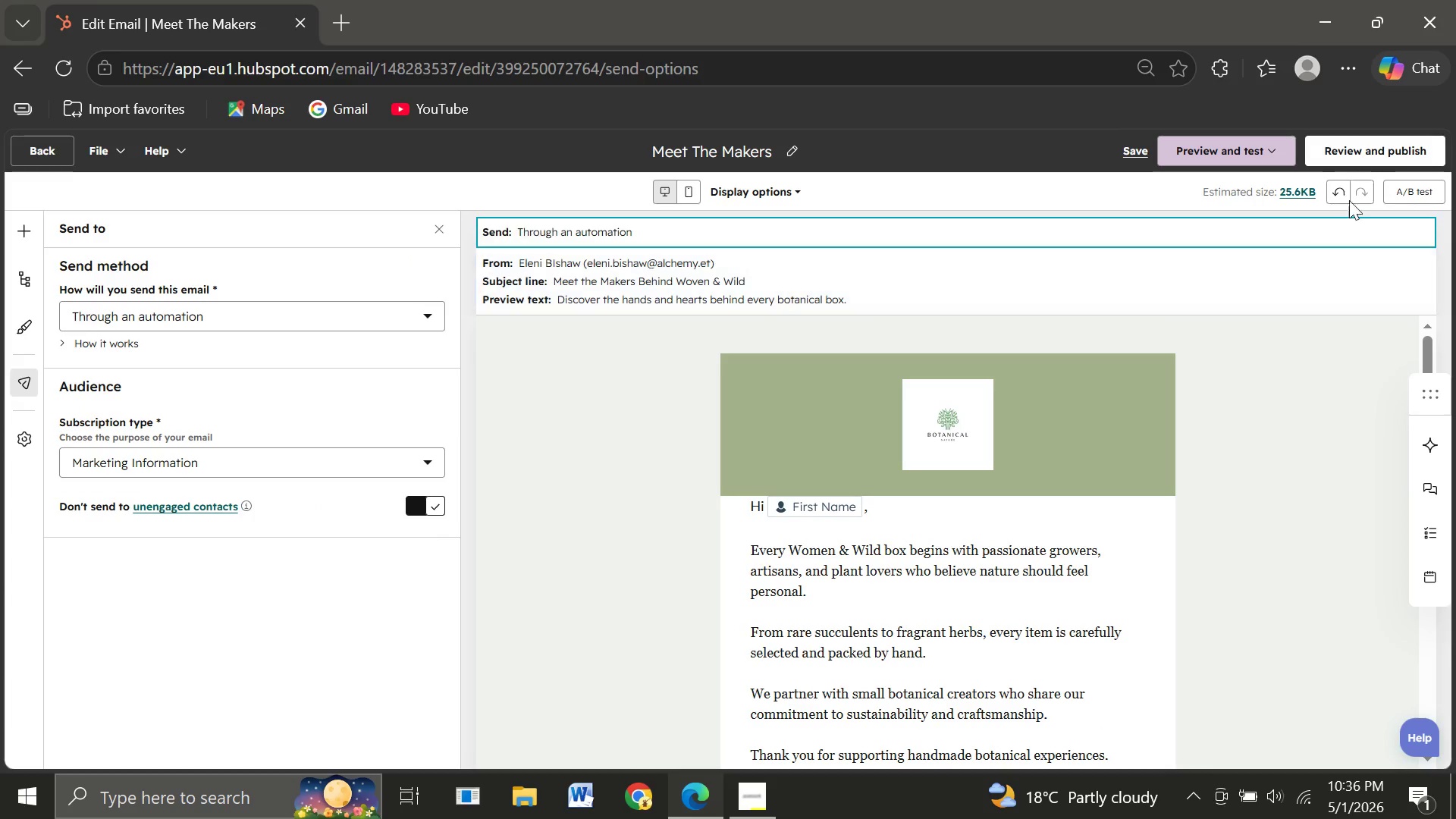 
left_click([1348, 140])
 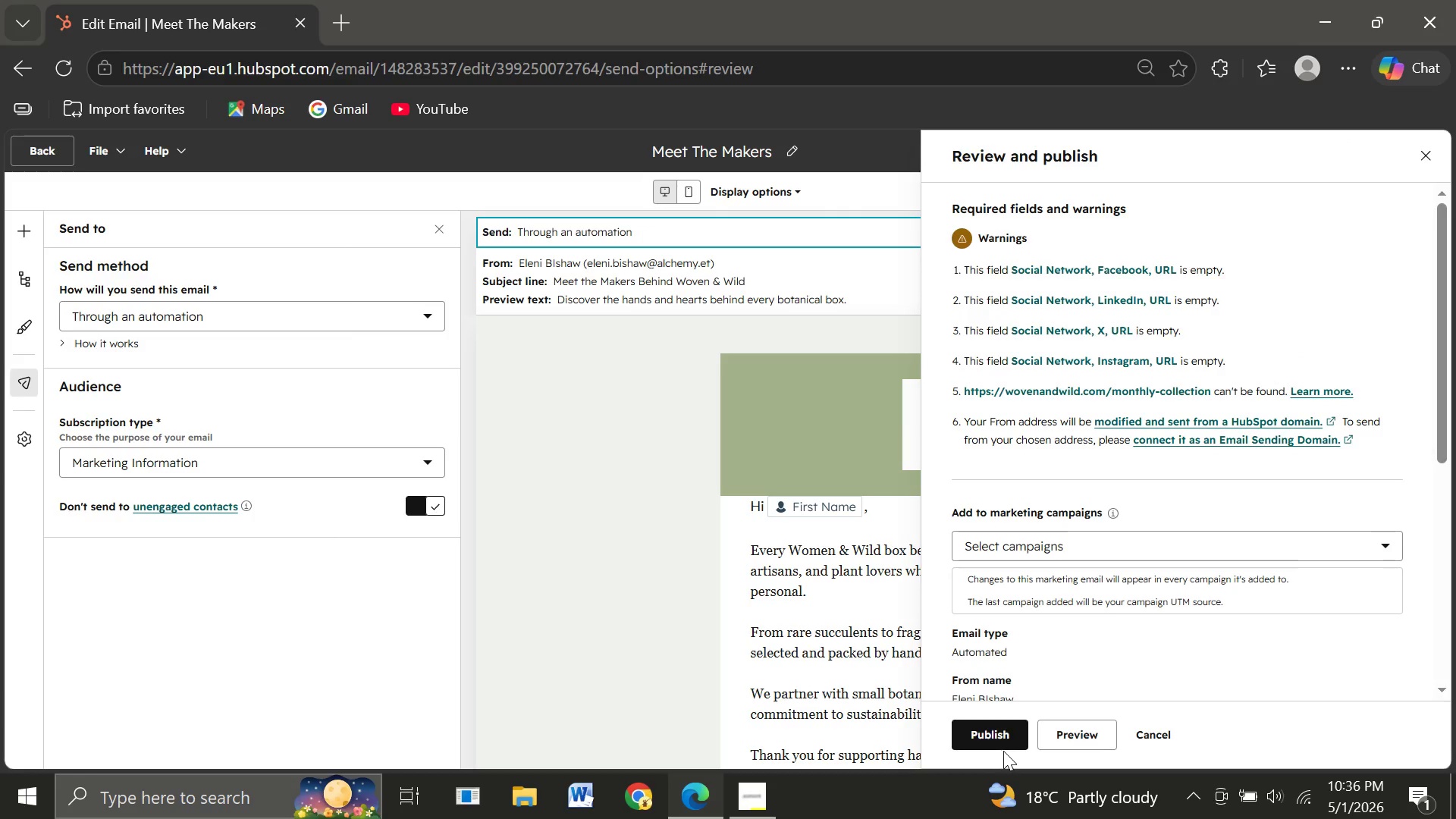 
left_click([985, 737])
 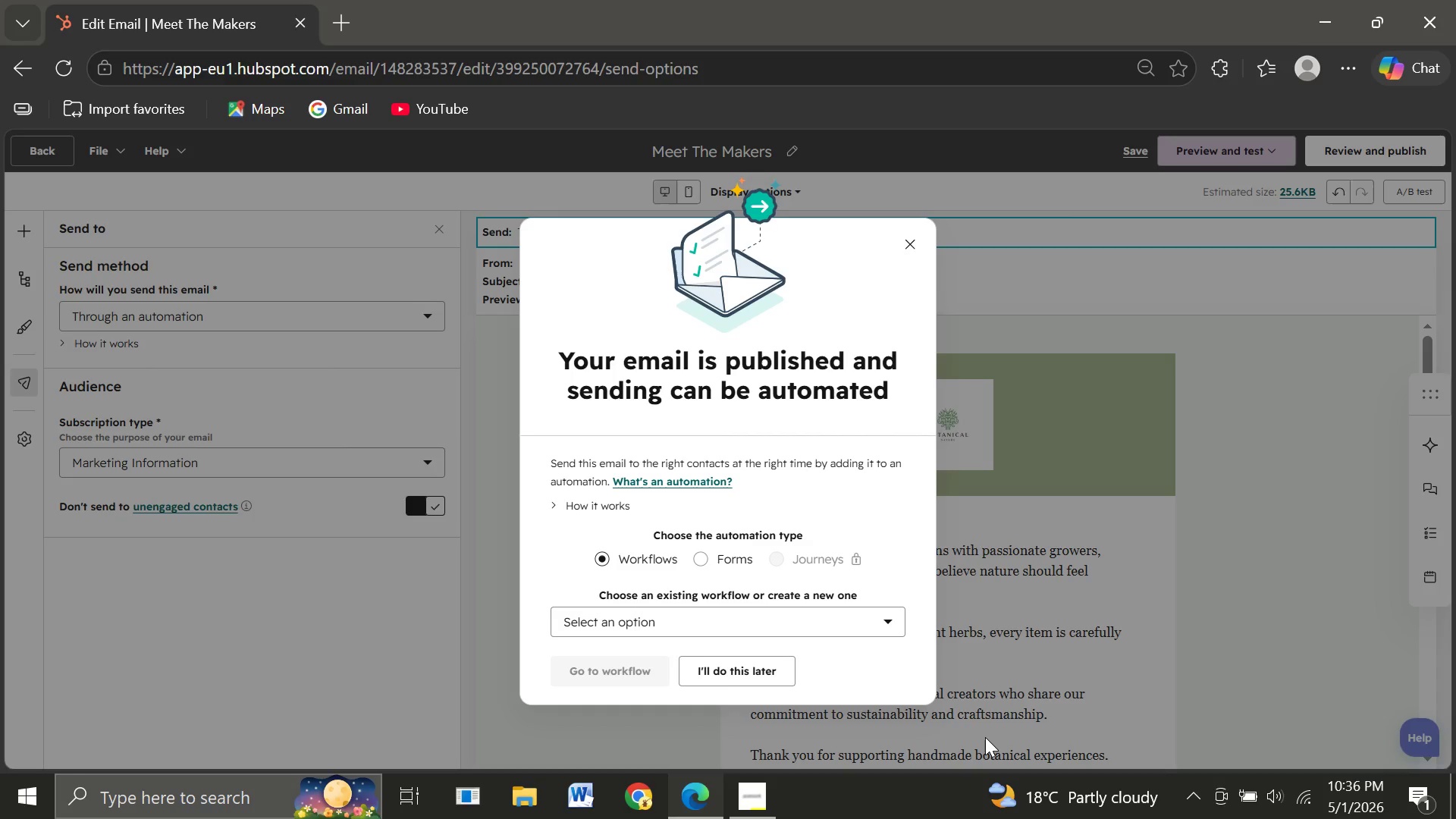 
wait(13.53)
 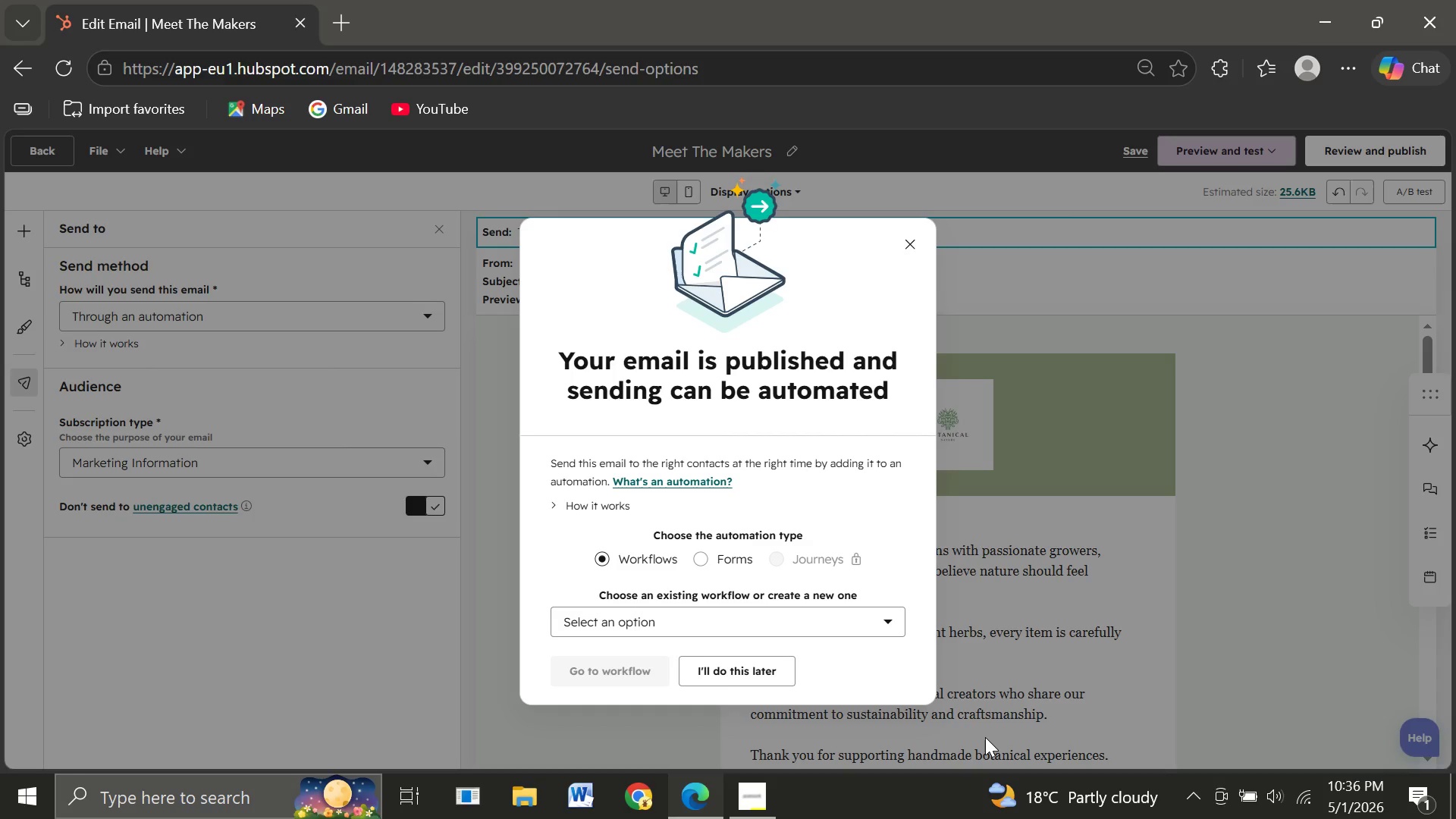 
left_click([751, 673])
 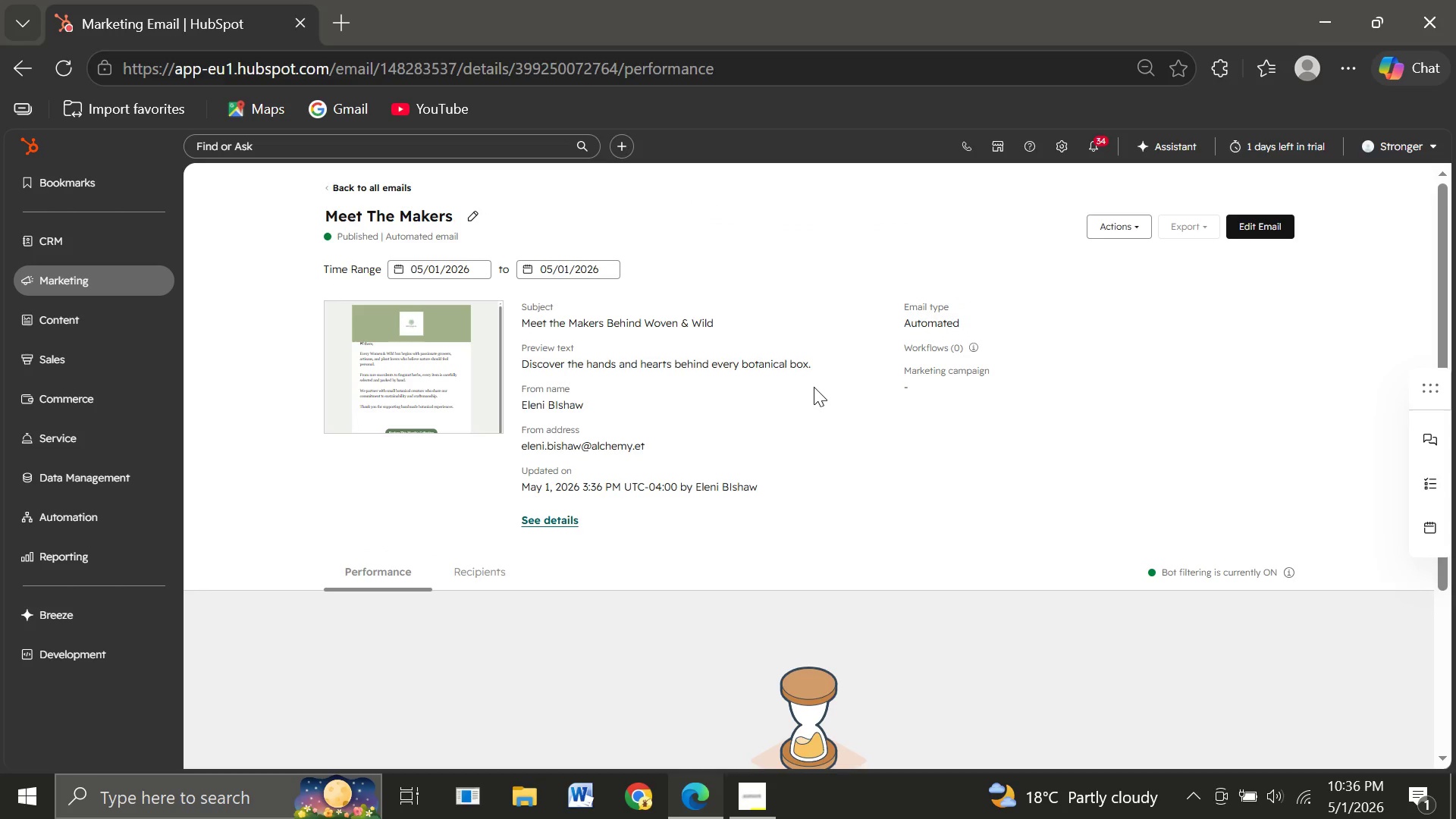 
wait(23.45)
 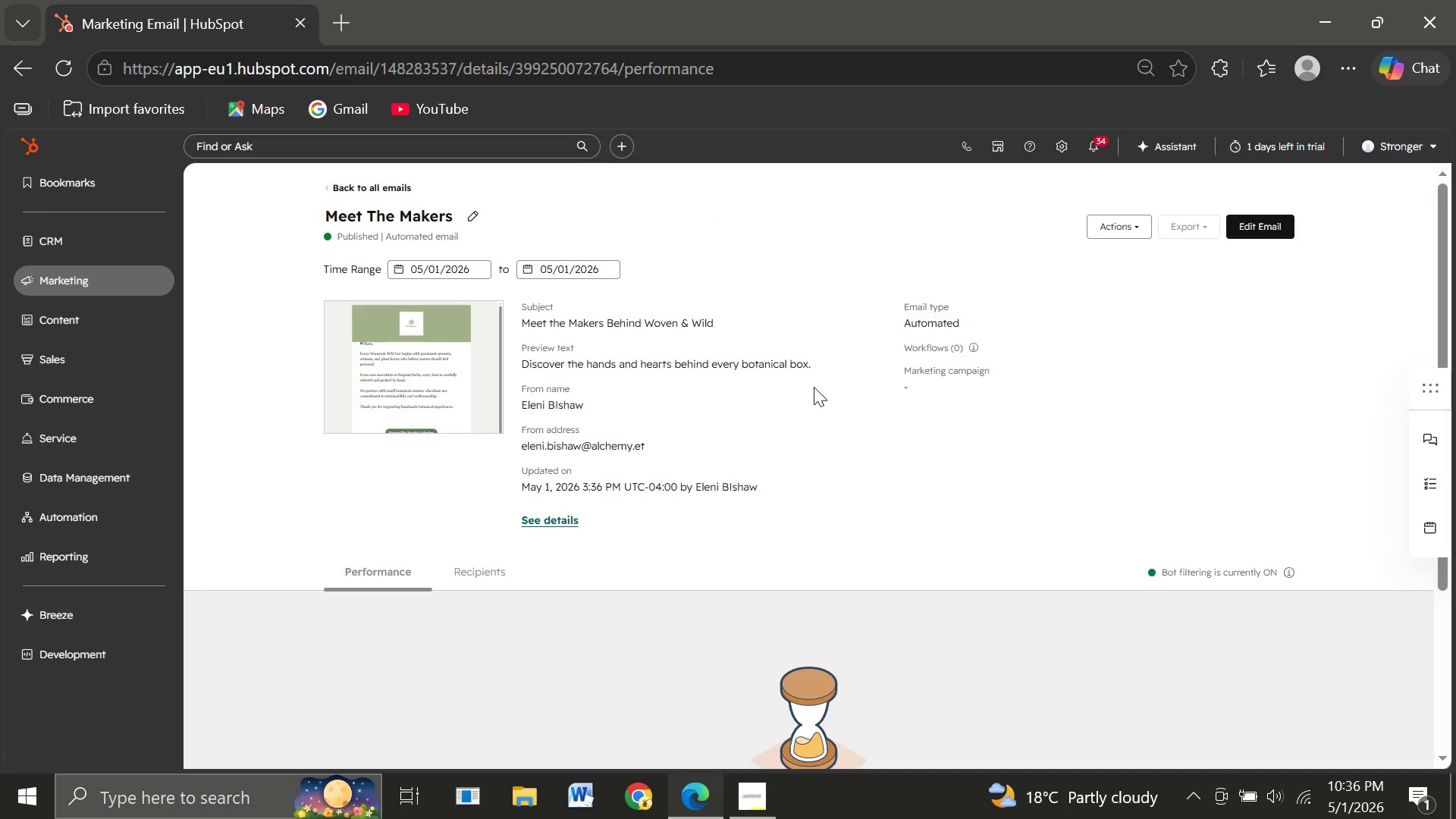 
left_click([61, 283])
 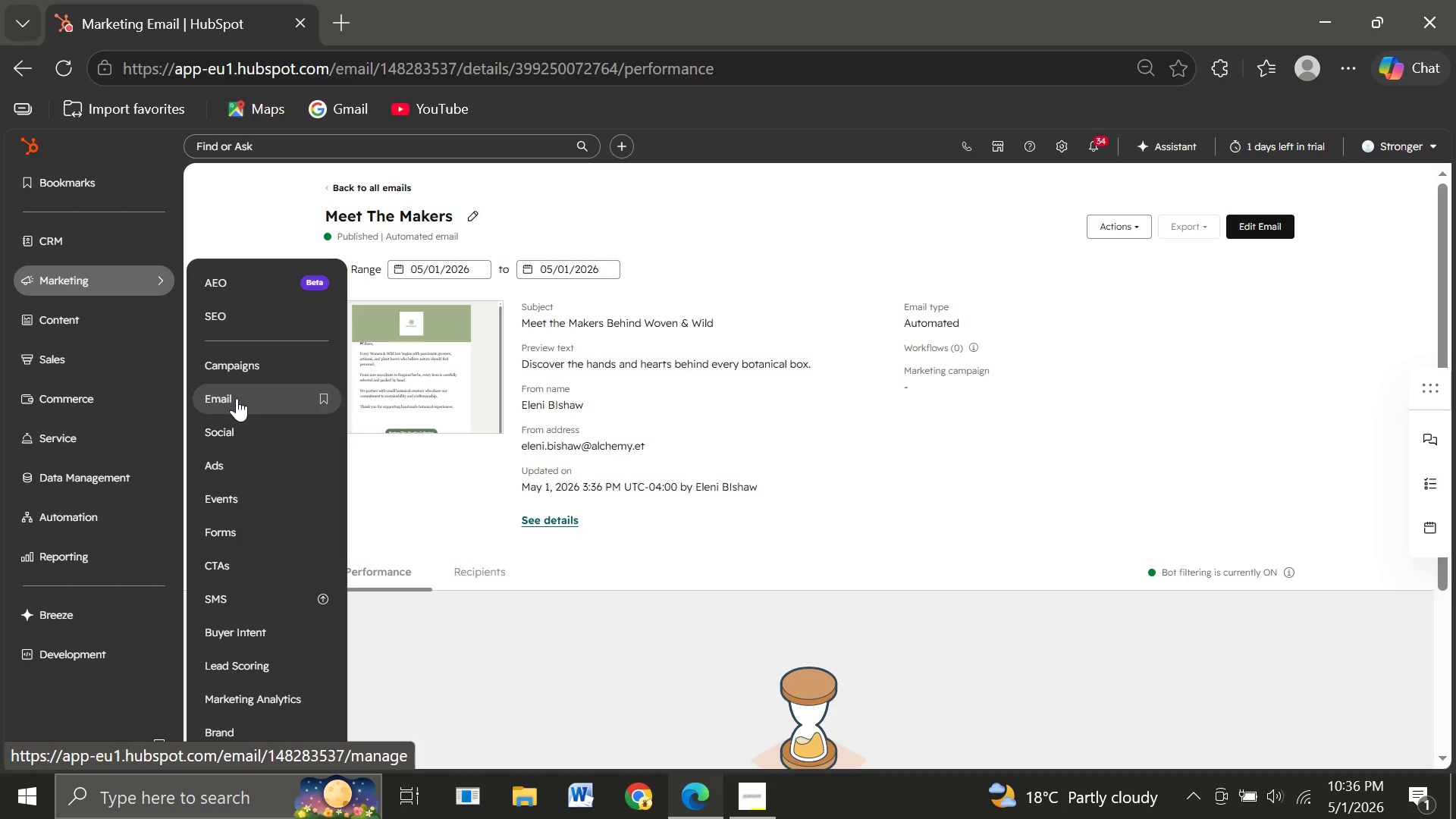 
wait(7.09)
 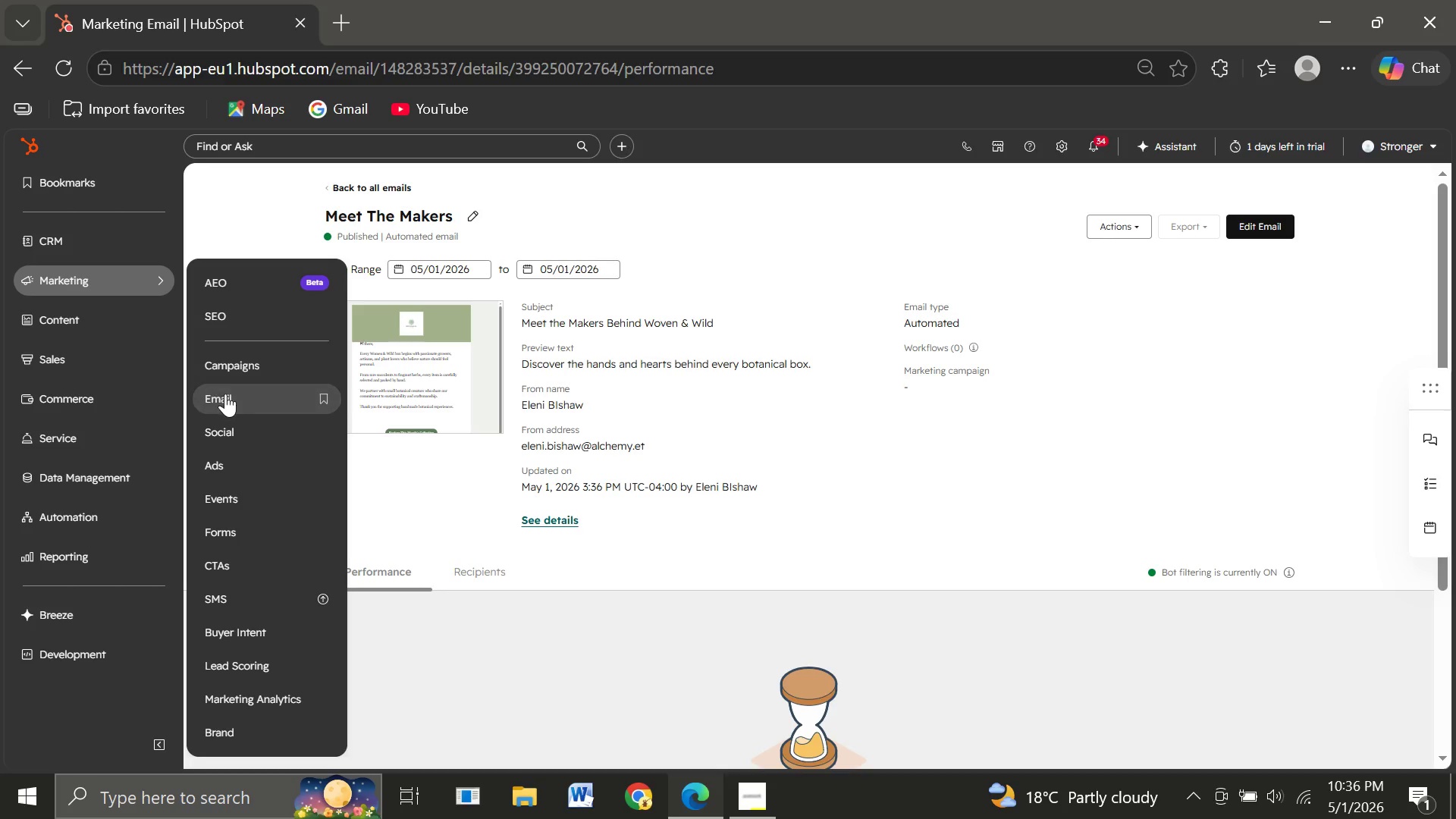 
left_click([237, 398])
 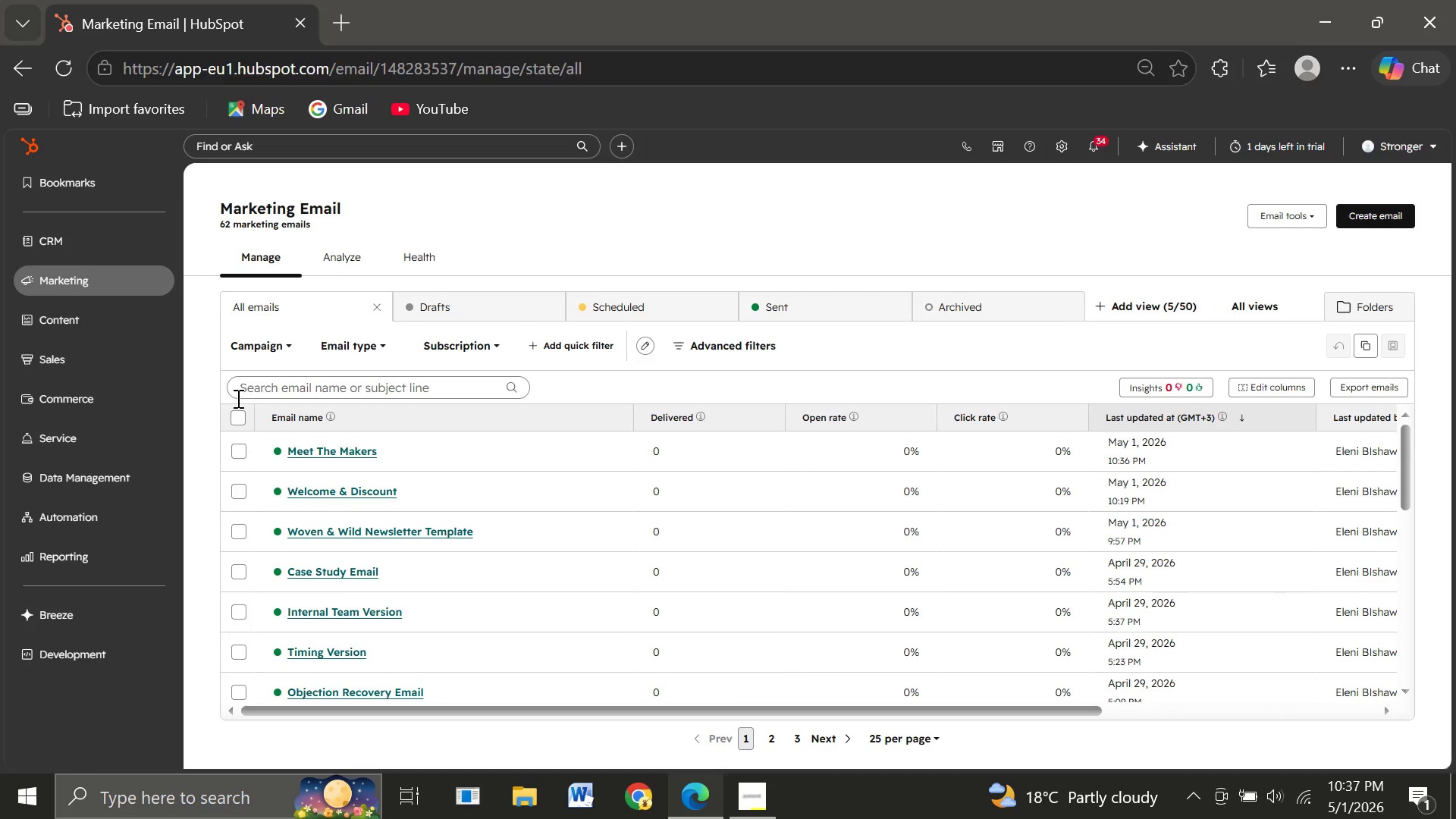 
wait(19.95)
 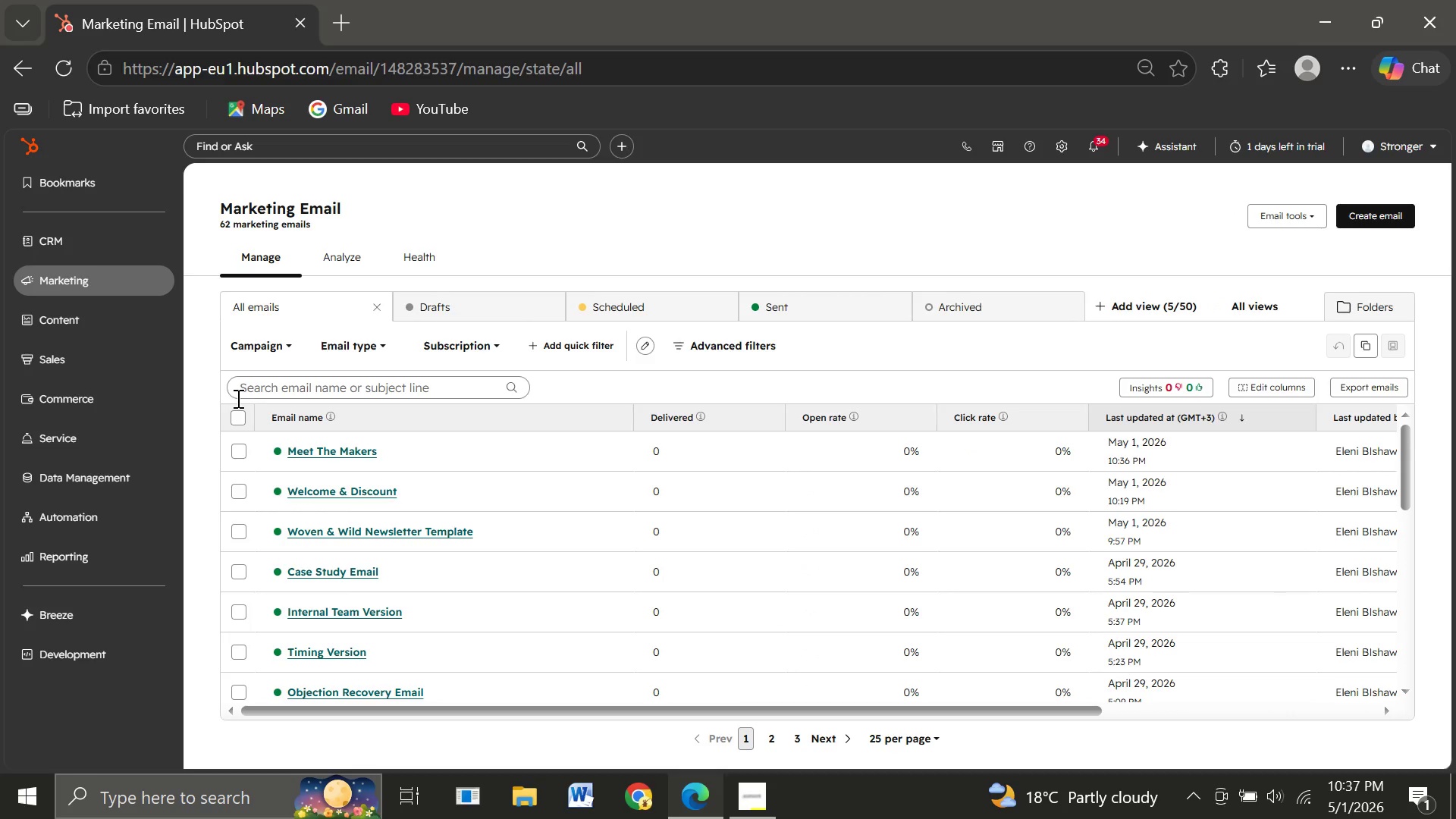 
left_click([1369, 204])
 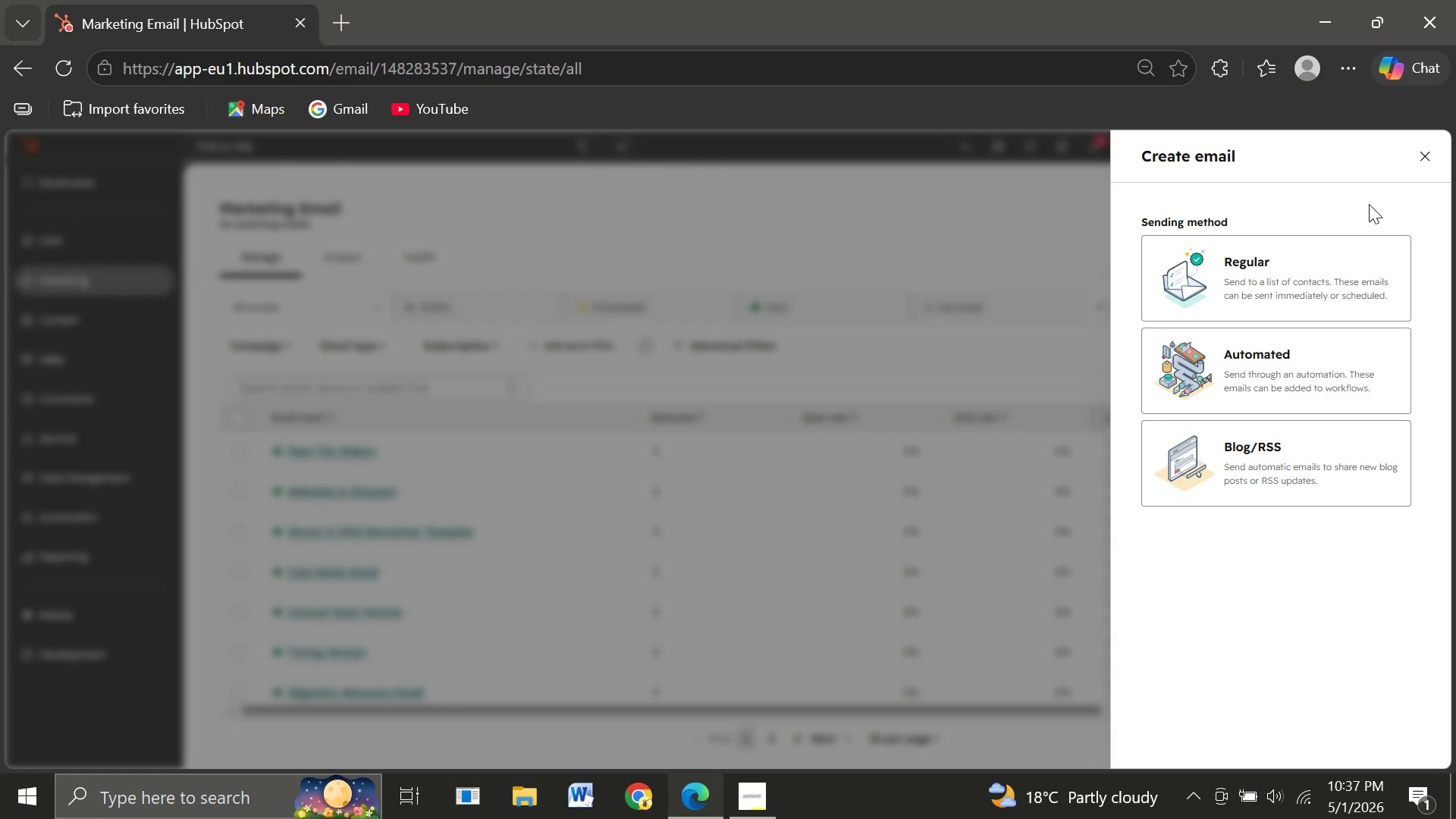 
wait(19.5)
 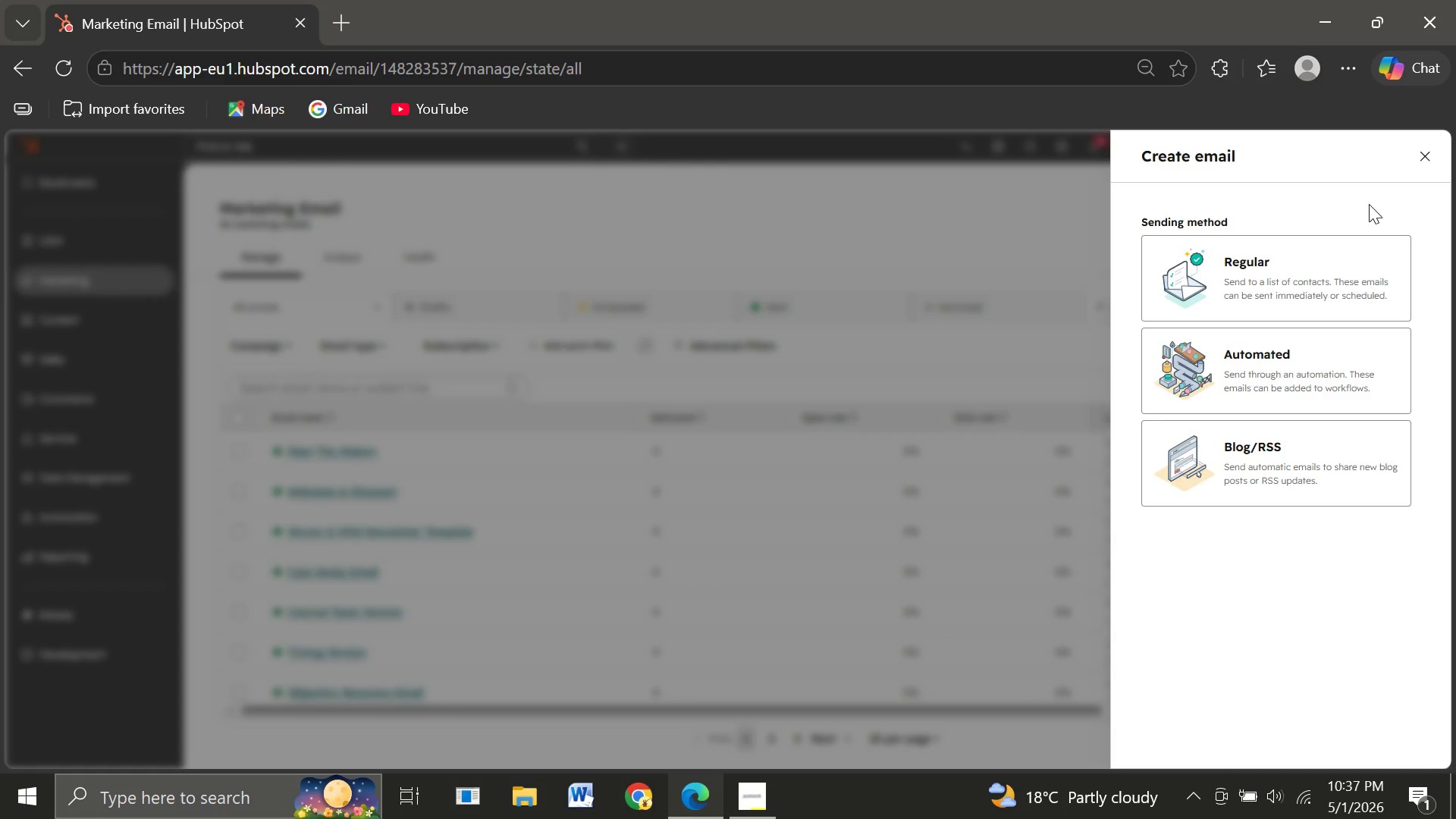 
left_click([1310, 357])
 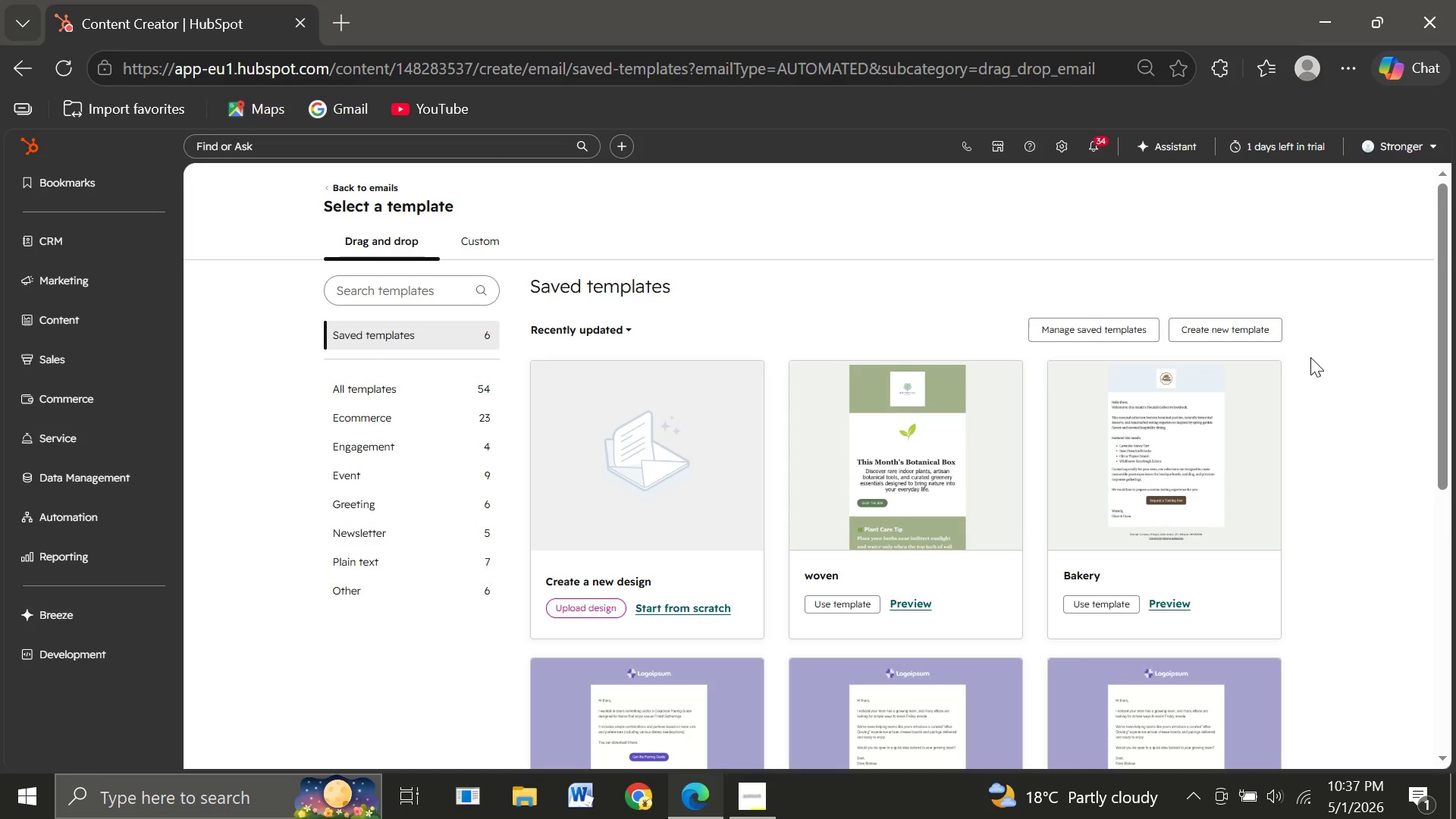 
wait(5.11)
 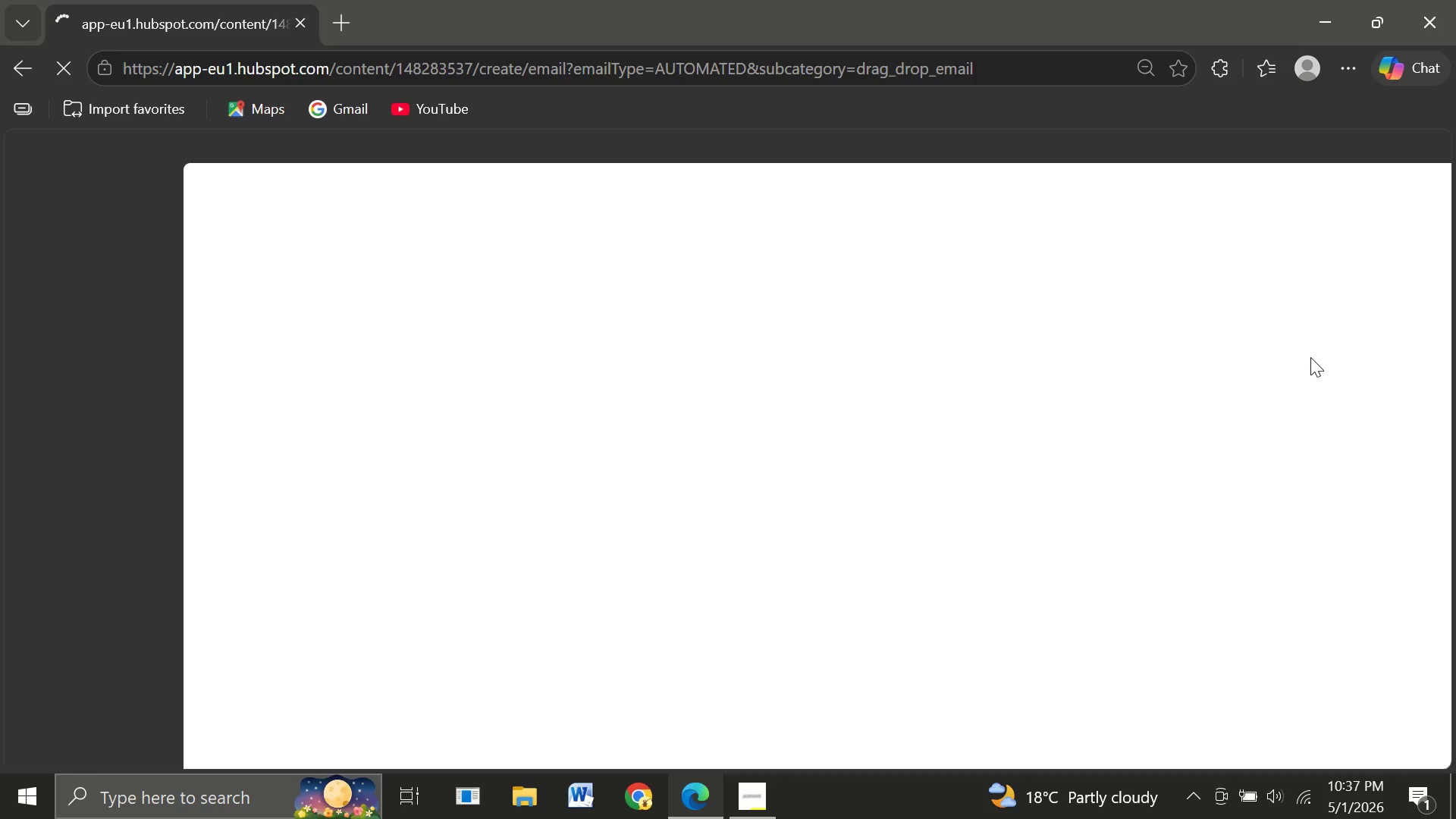 
left_click([901, 461])
 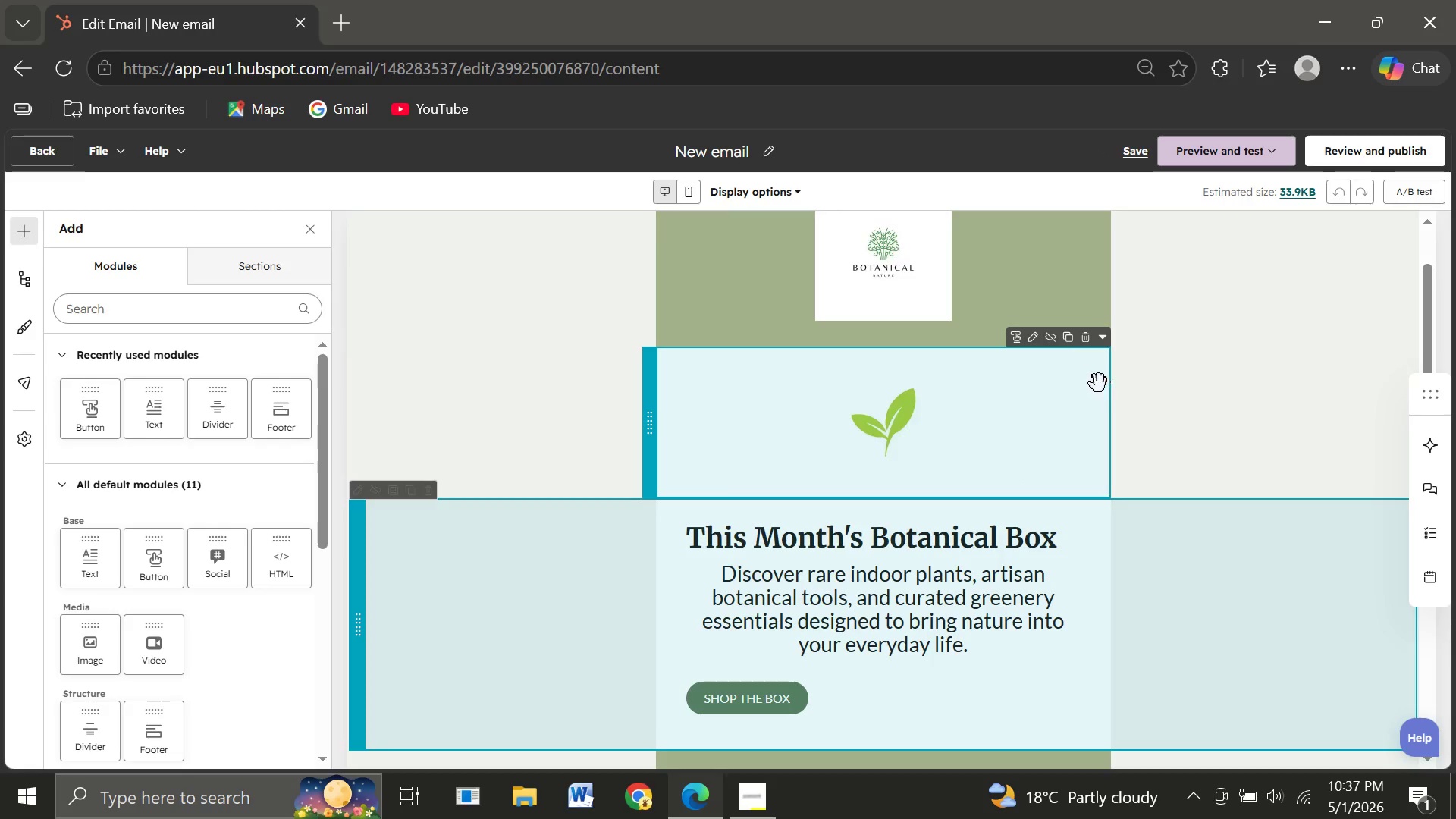 
wait(15.78)
 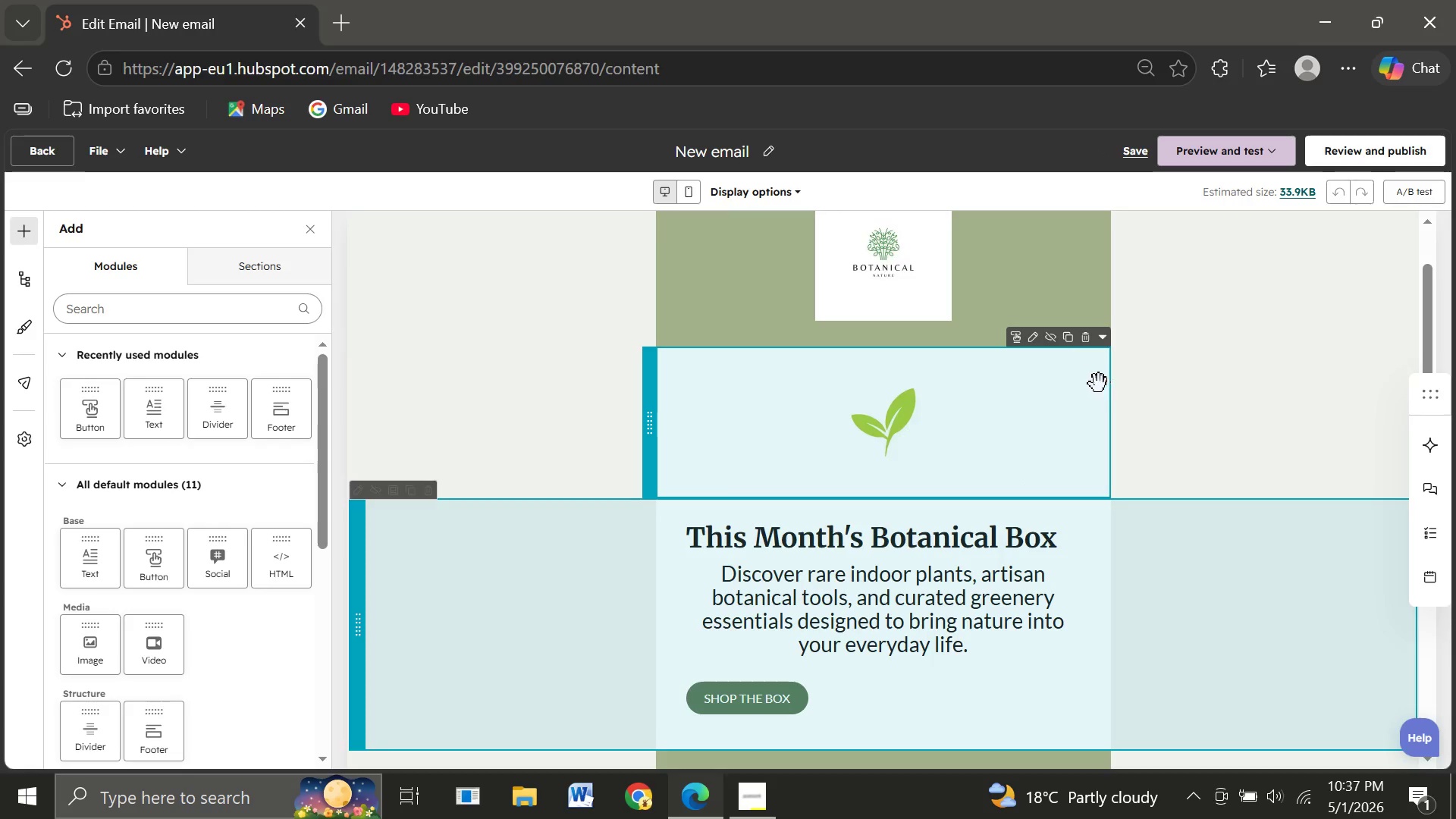 
left_click([1084, 344])
 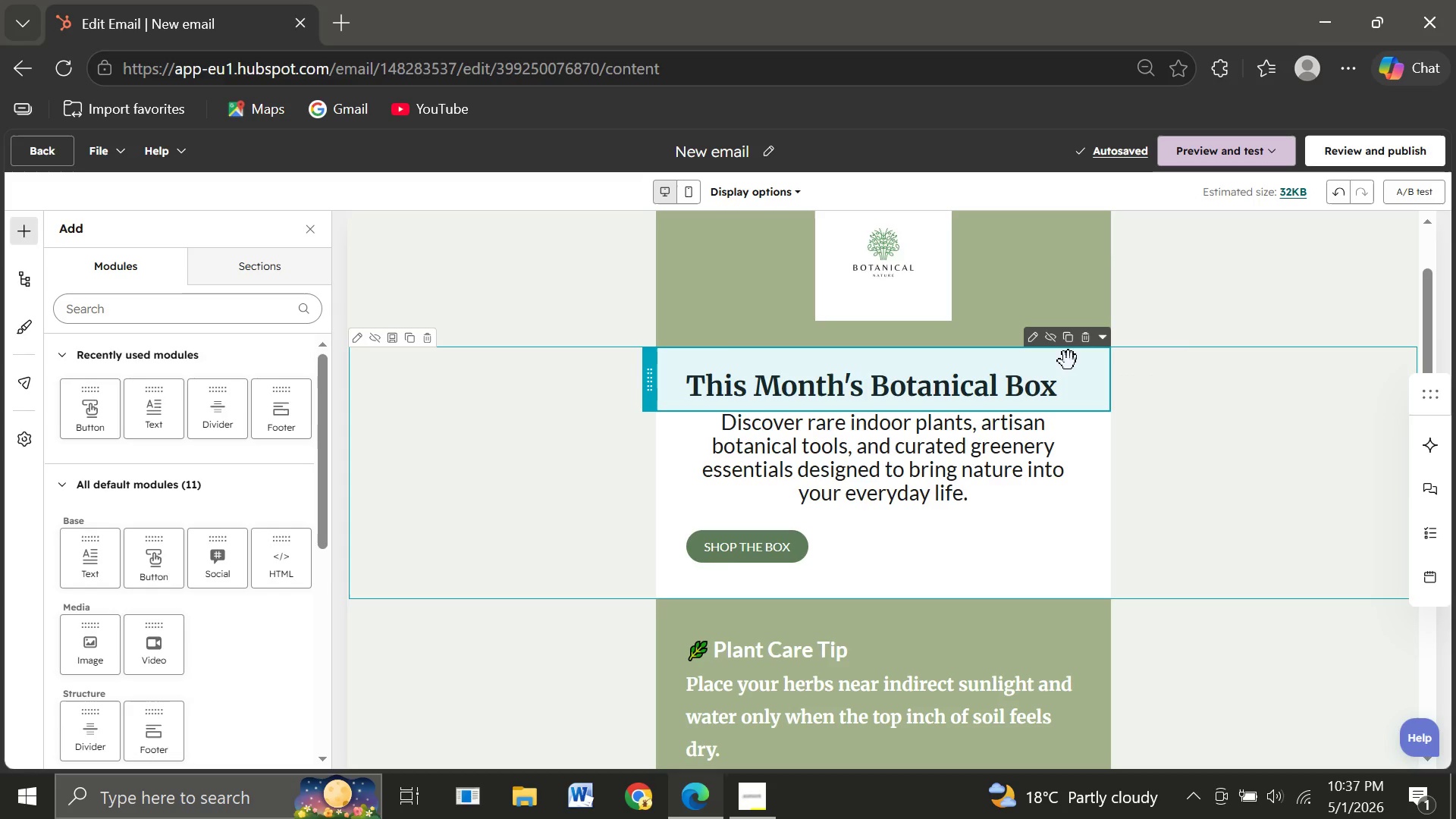 
wait(5.25)
 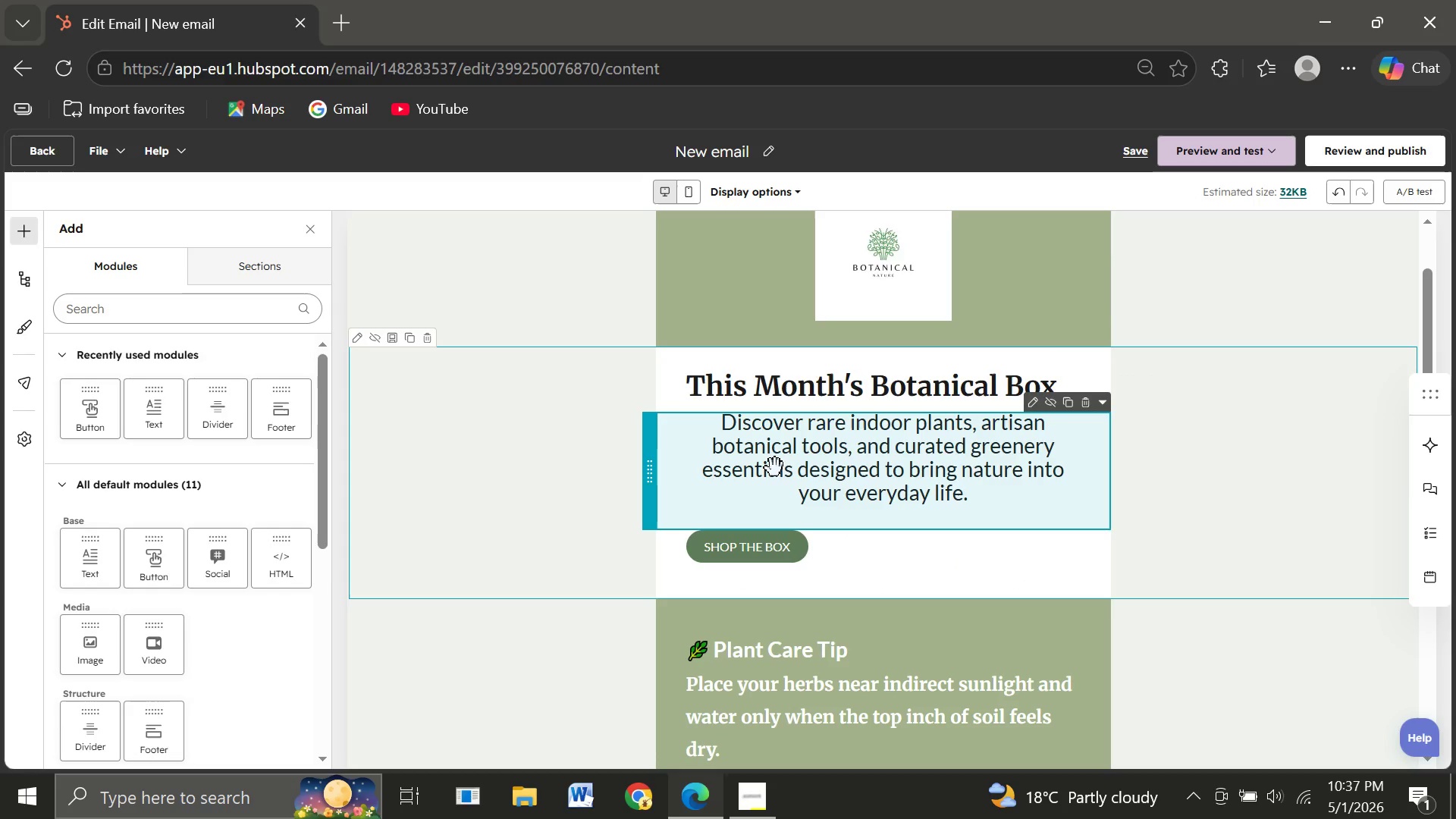 
left_click([1087, 342])
 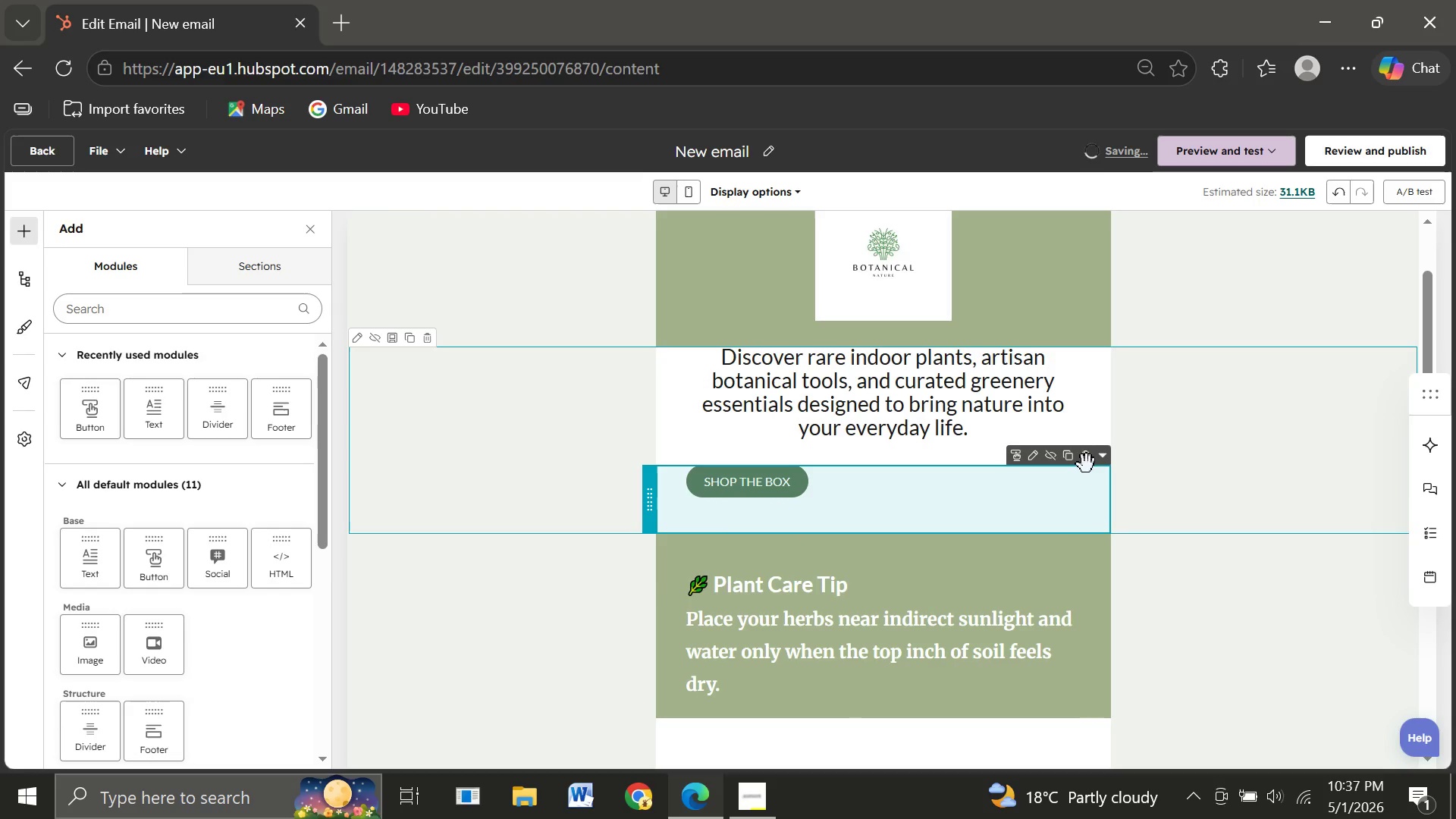 
left_click([1087, 455])
 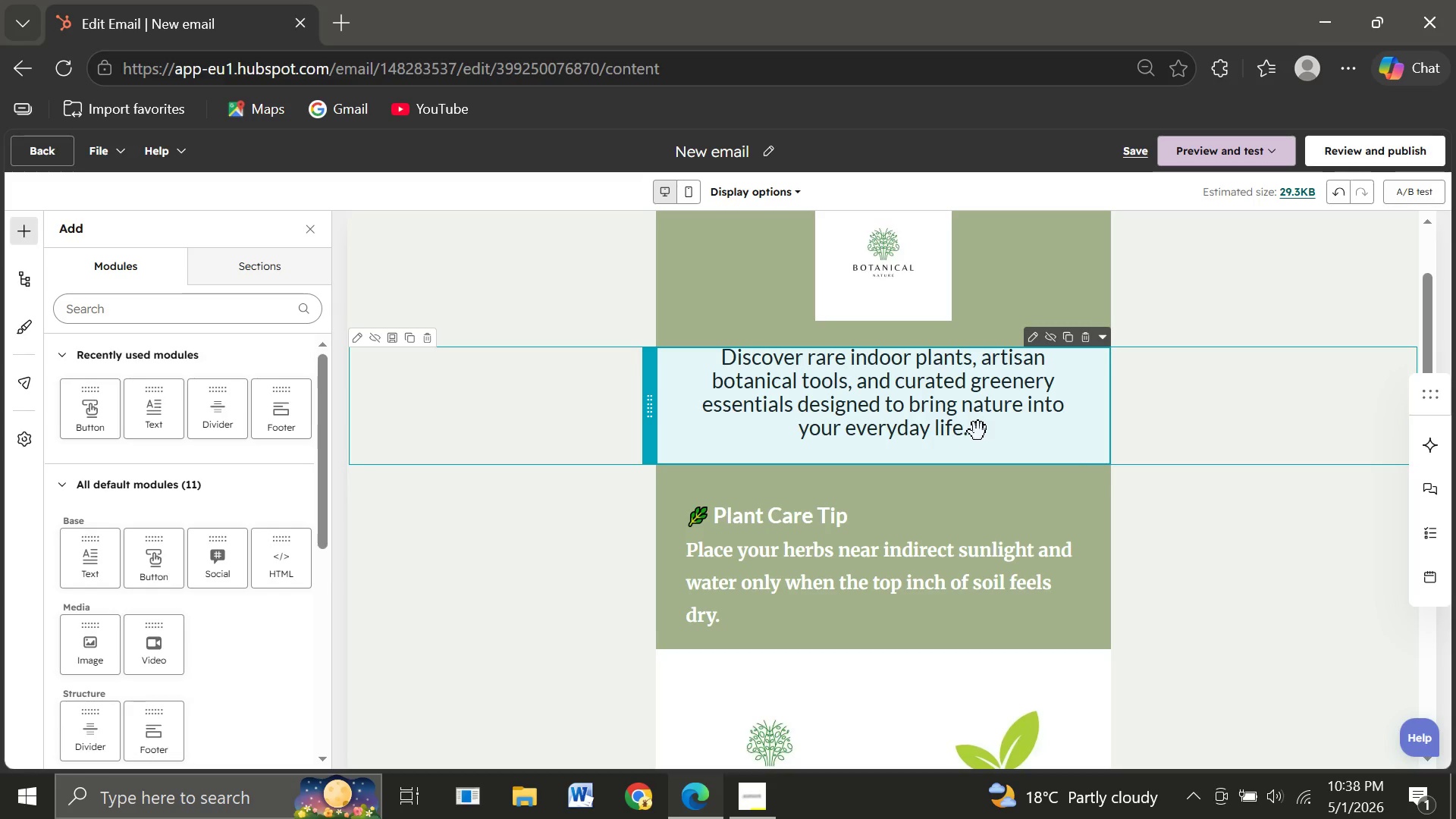 
double_click([979, 433])
 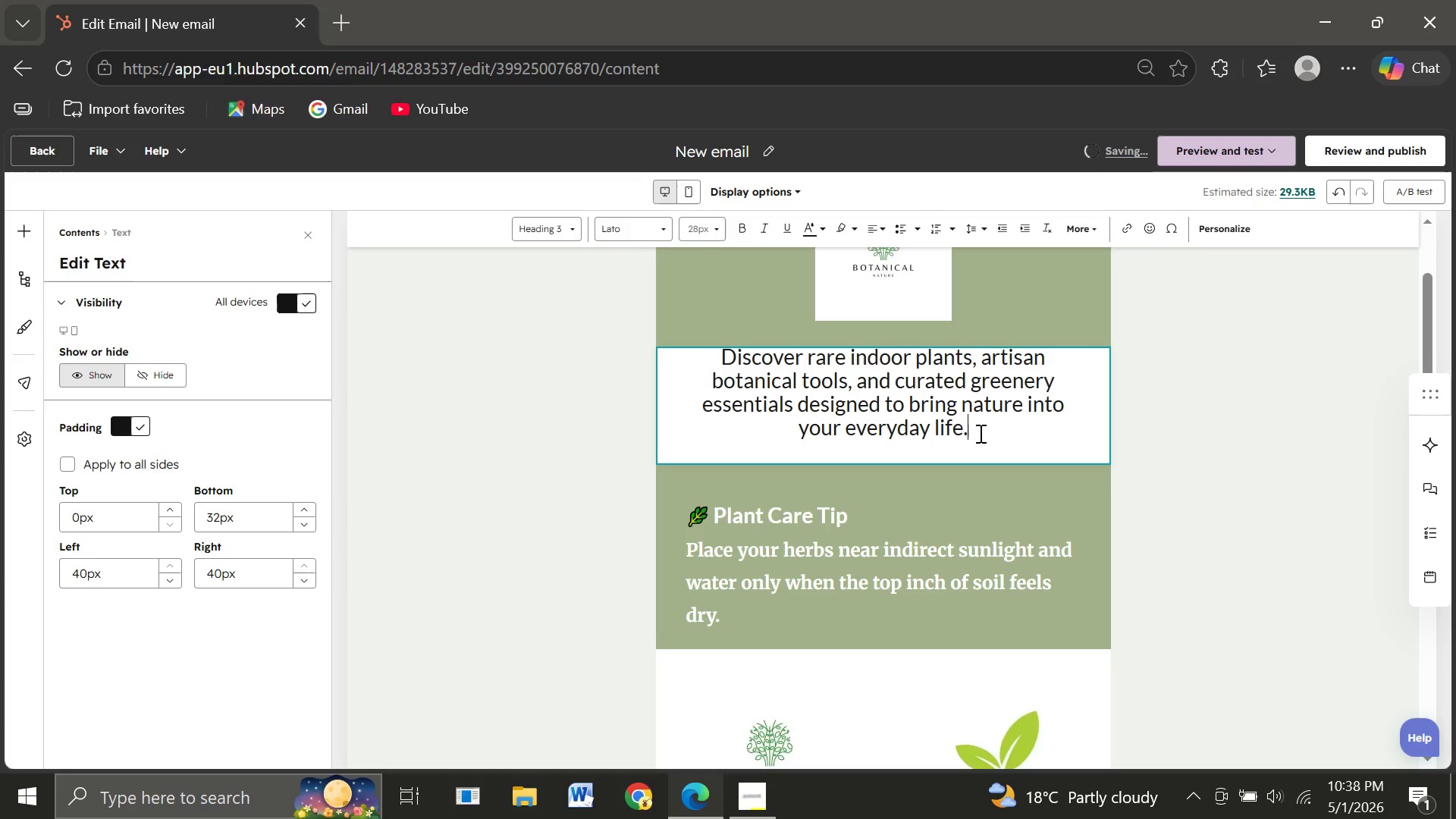 
left_click_drag(start_coordinate=[979, 433], to_coordinate=[689, 340])
 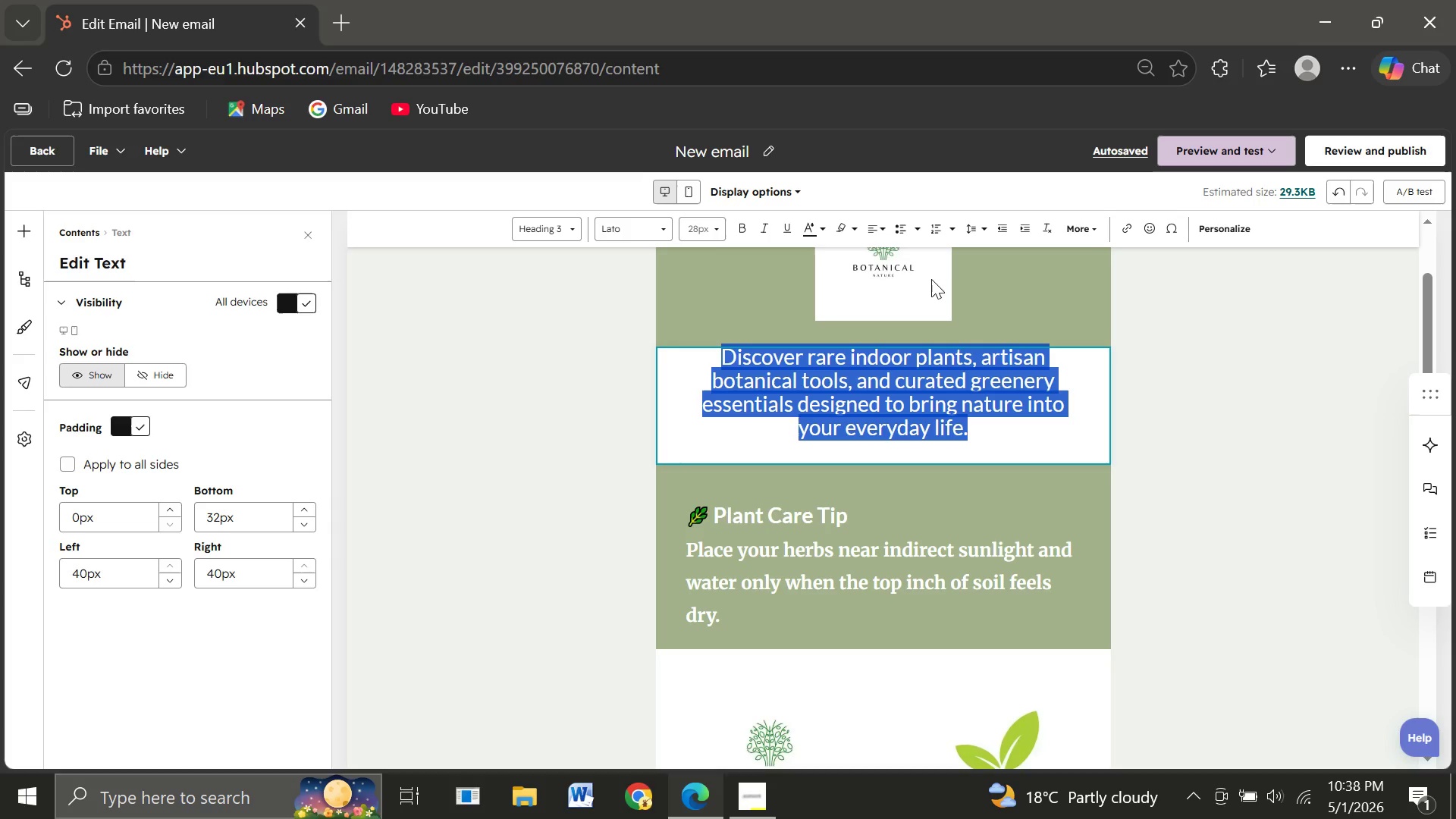 
wait(6.91)
 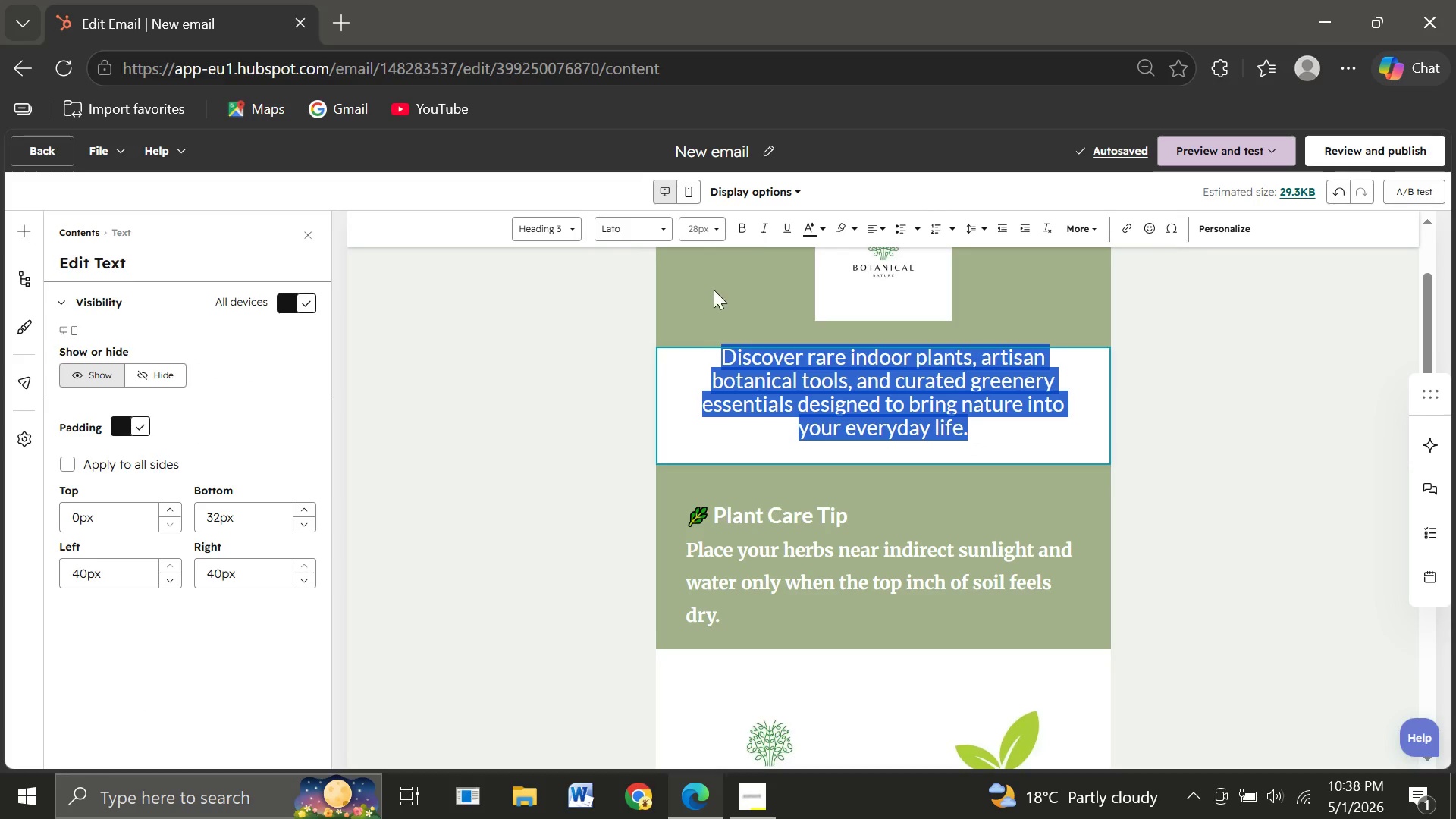 
left_click([888, 232])
 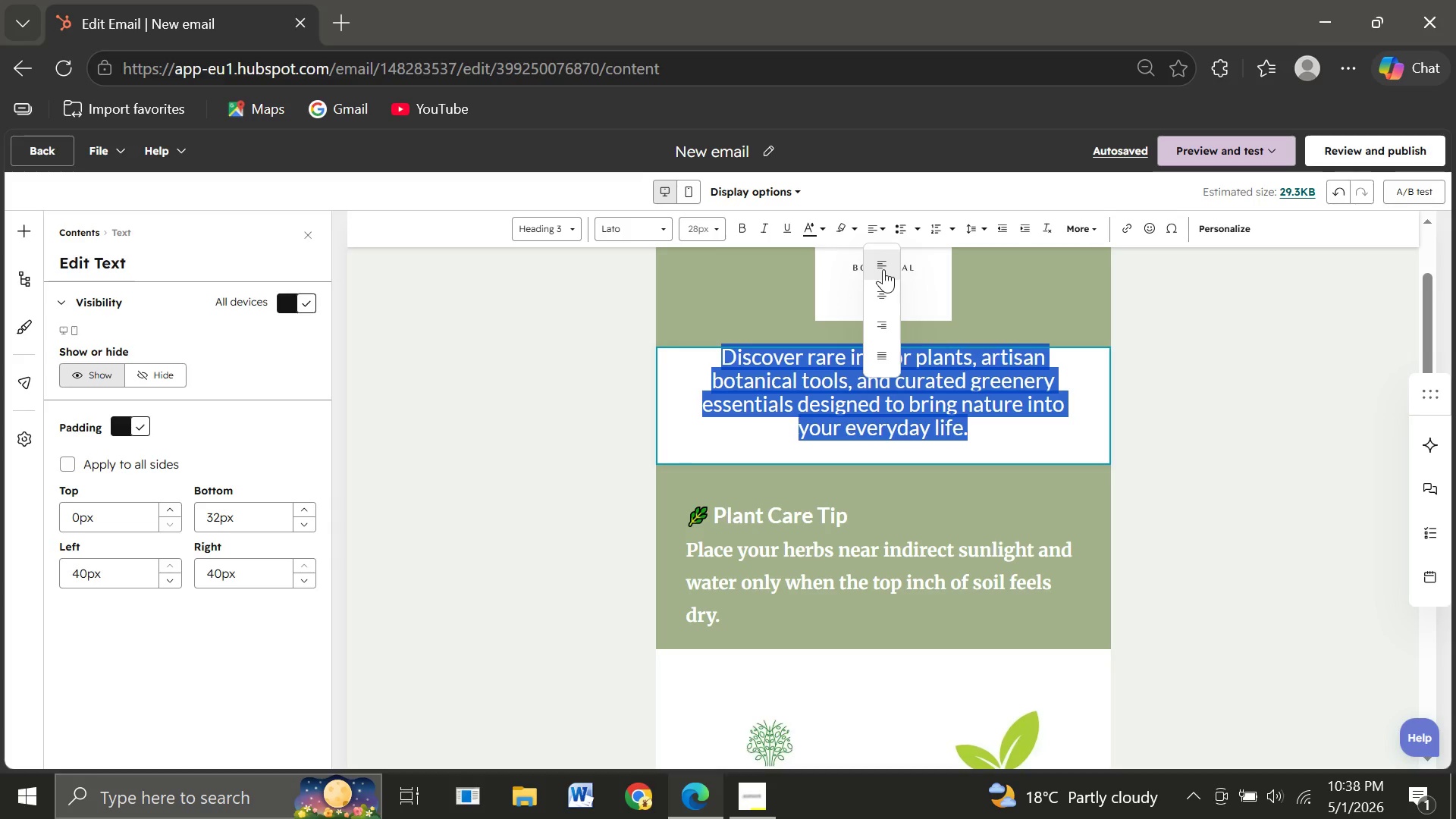 
left_click([883, 269])
 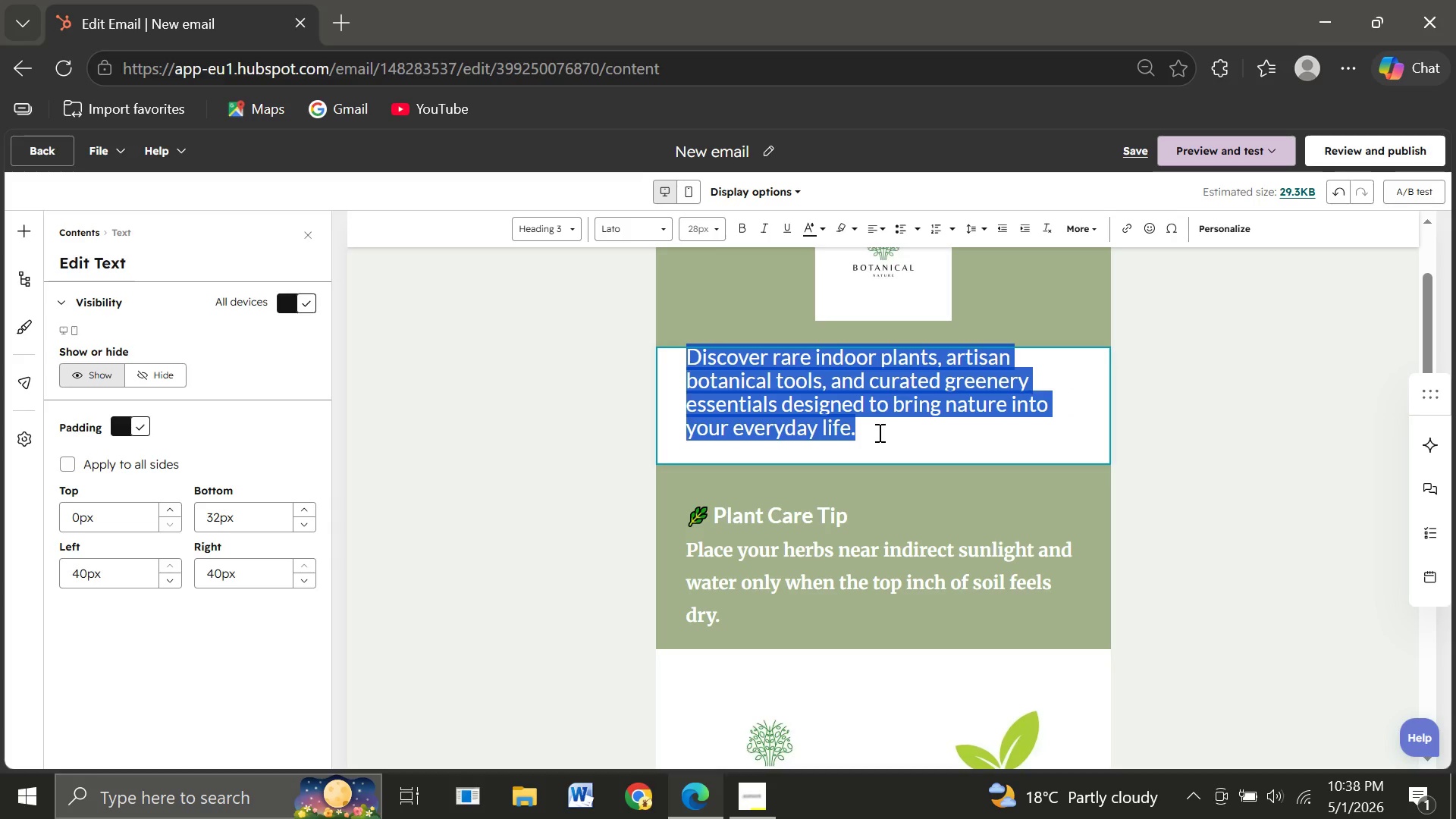 
left_click([878, 432])
 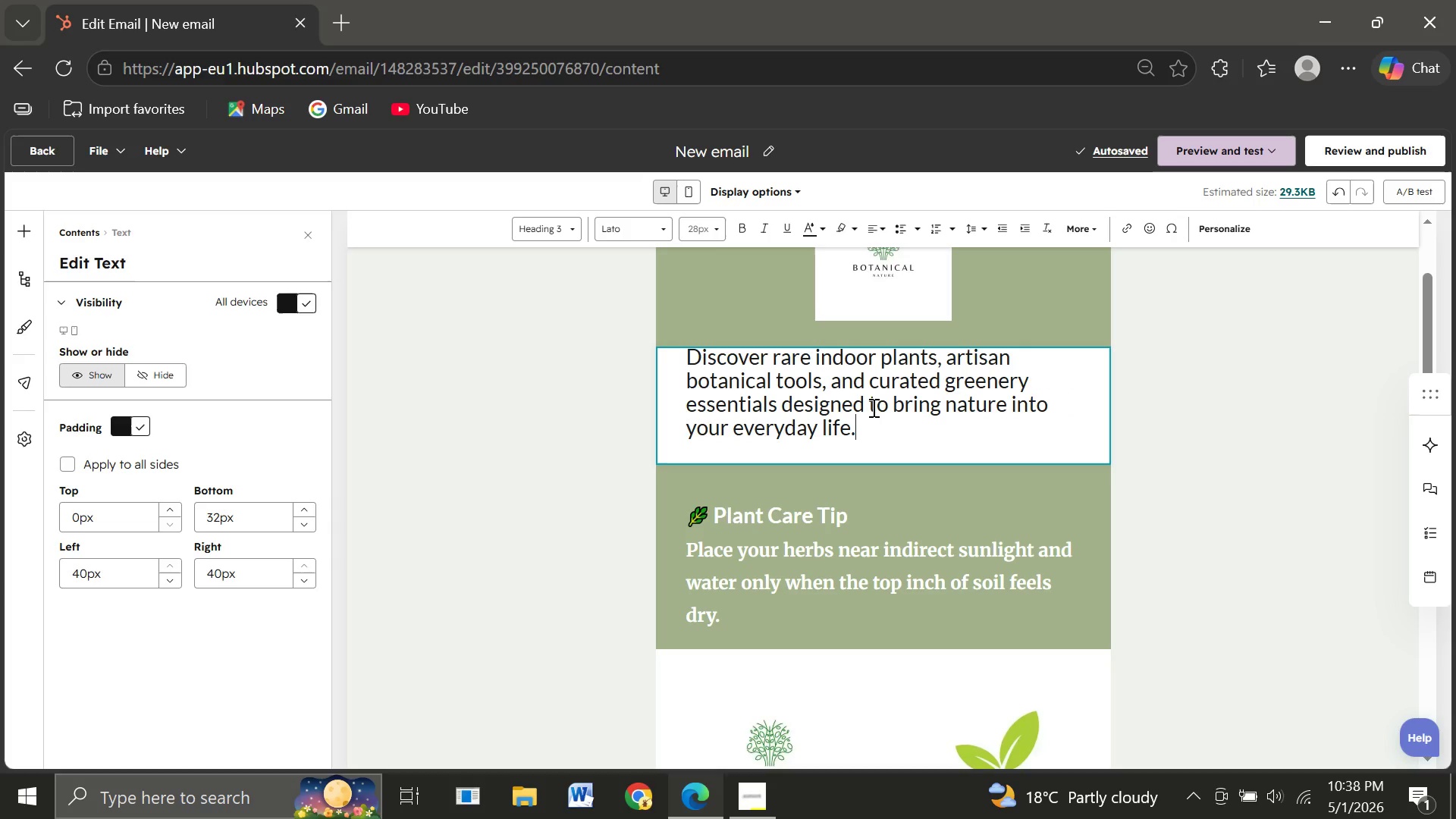 
left_click_drag(start_coordinate=[874, 424], to_coordinate=[677, 356])
 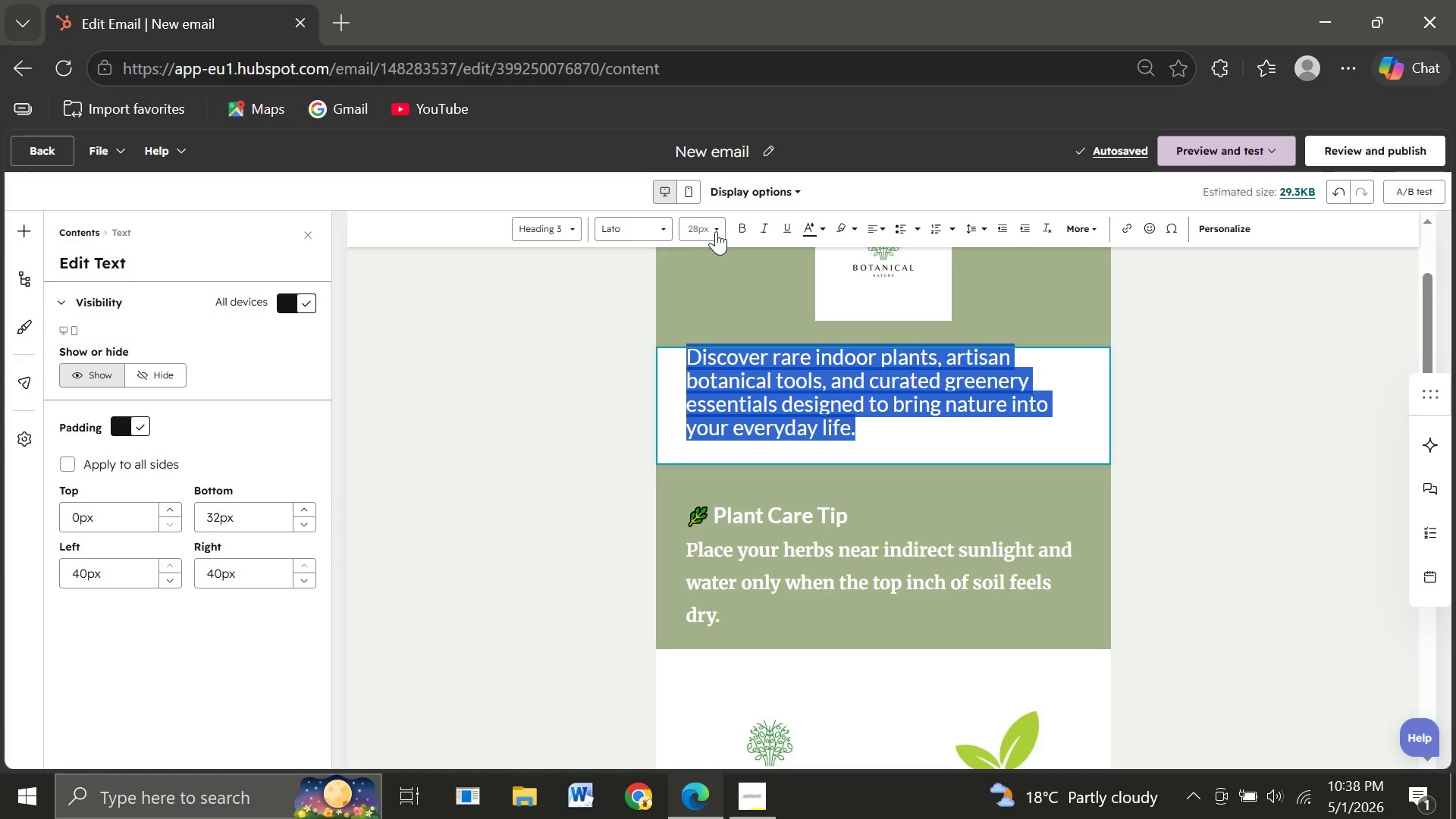 
left_click([716, 231])
 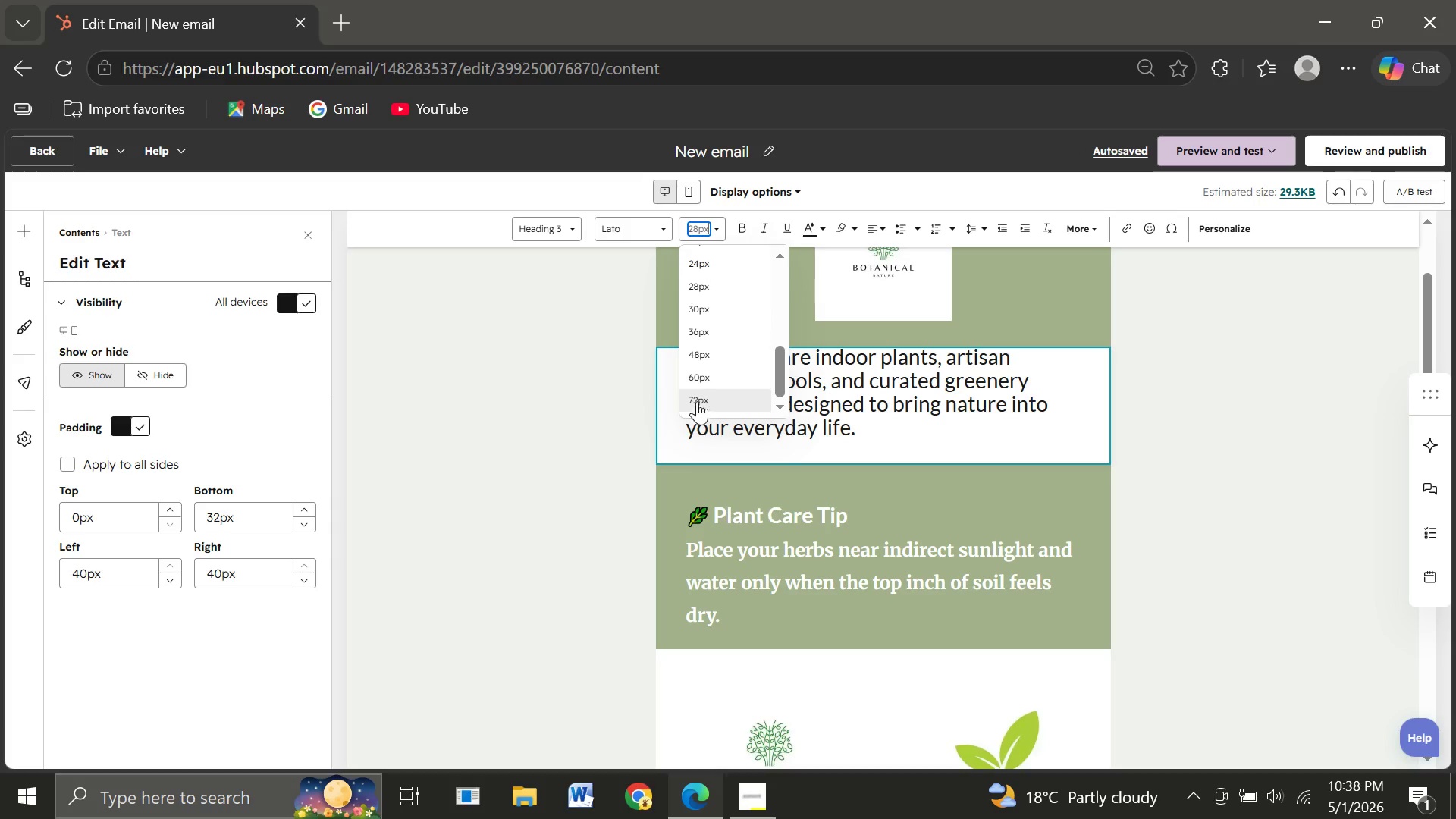 
wait(8.55)
 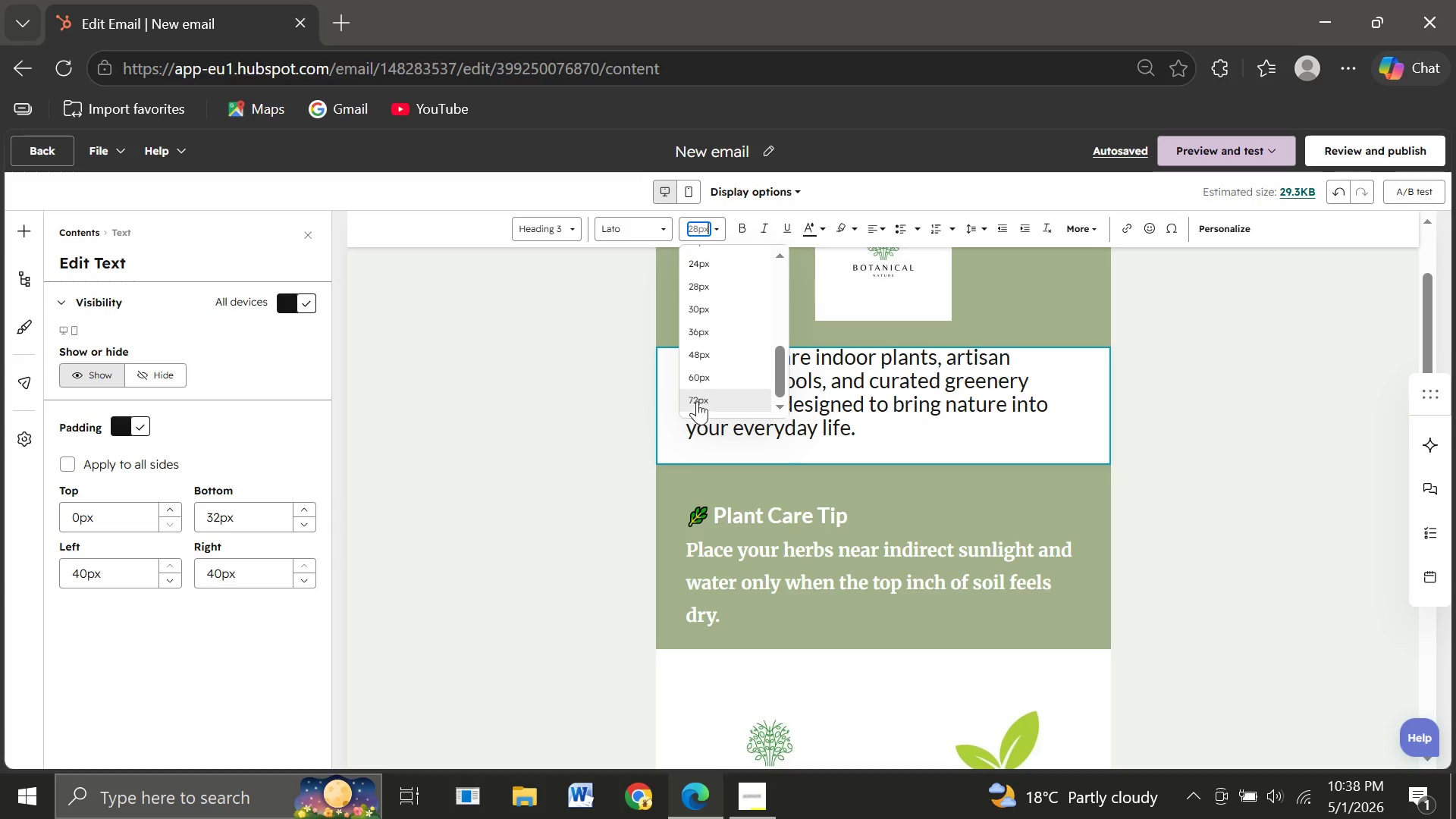 
mouse_move([723, 300])
 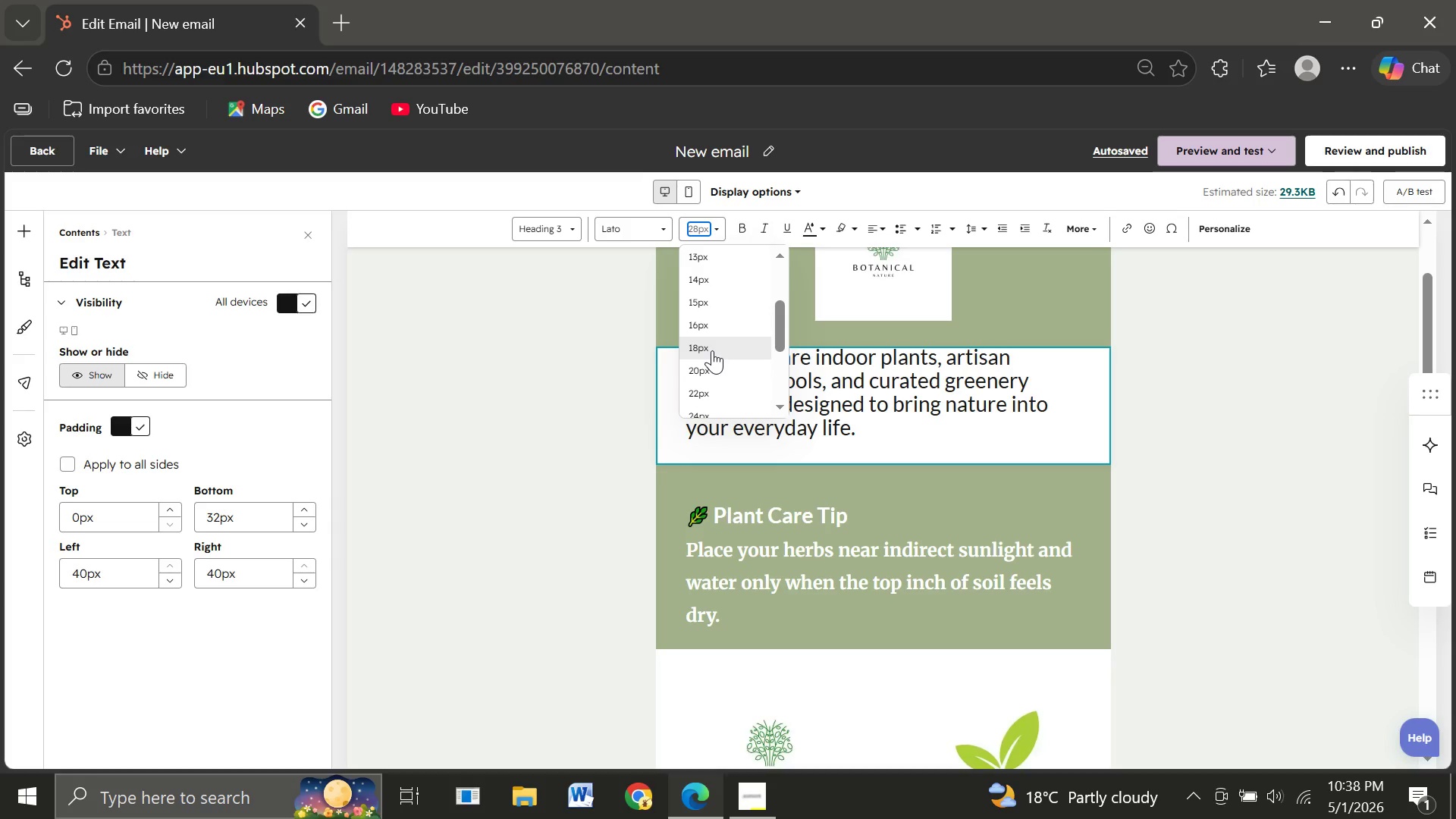 
wait(5.36)
 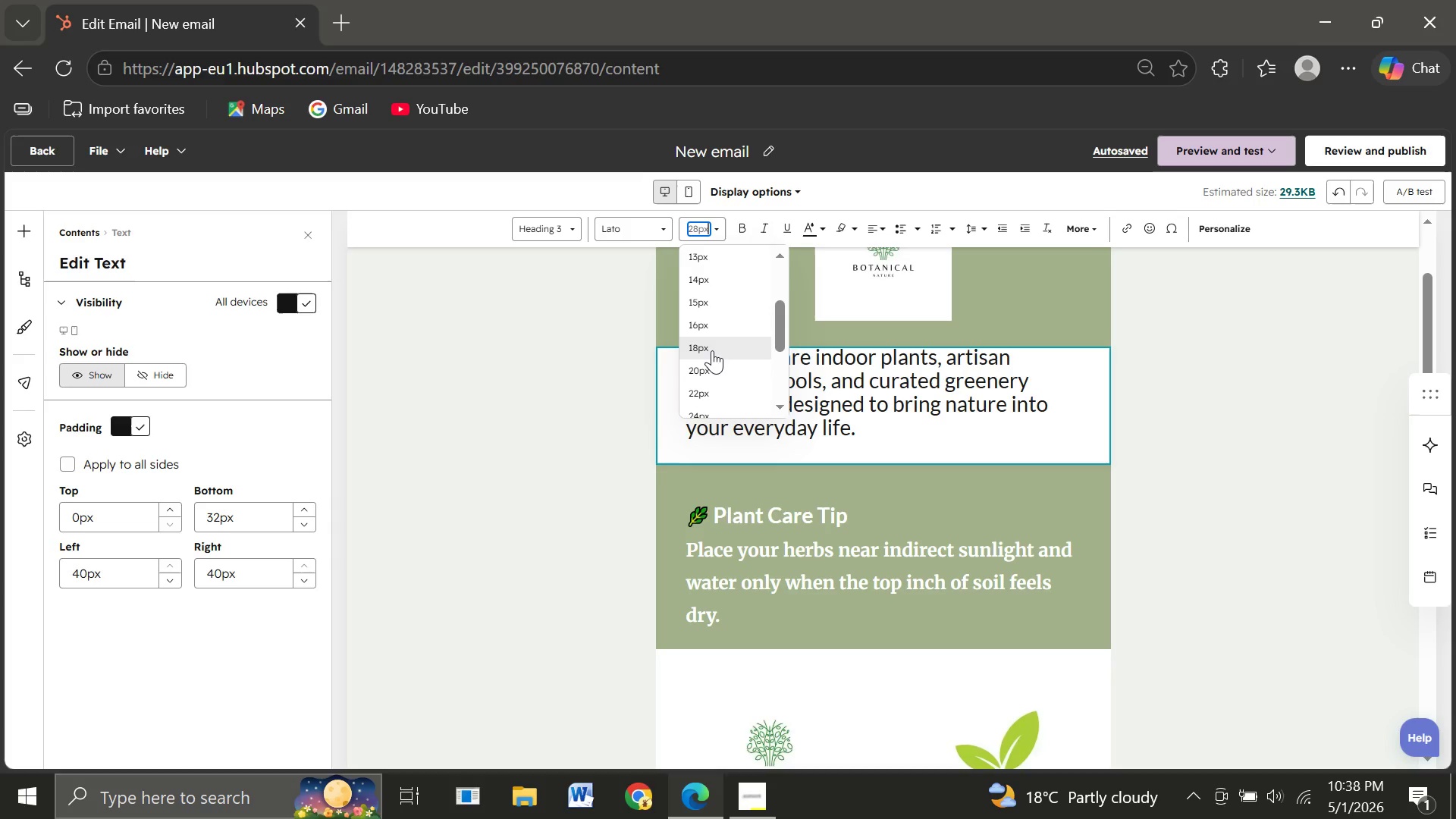 
left_click([712, 350])
 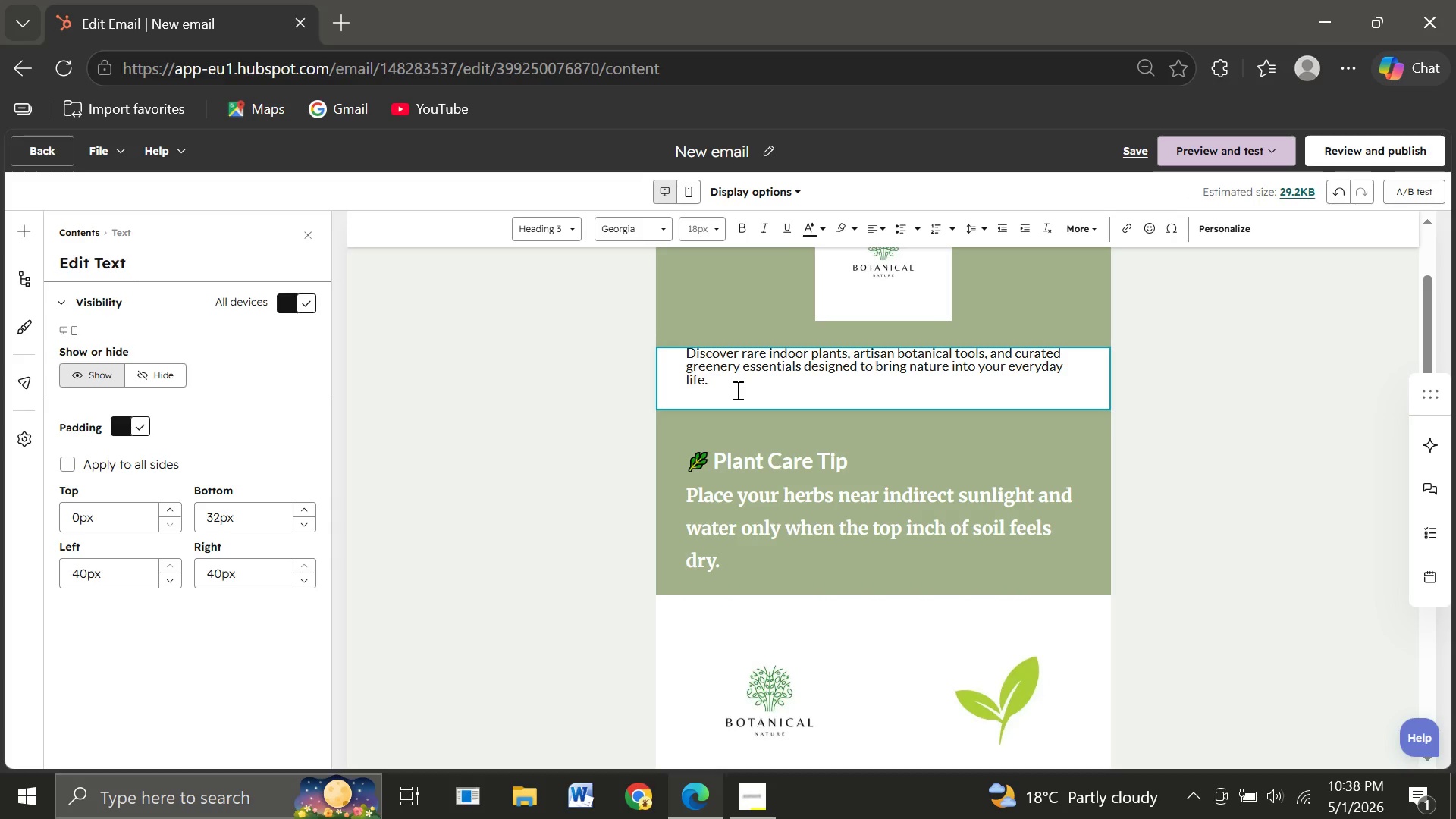 
left_click_drag(start_coordinate=[736, 390], to_coordinate=[799, 366])
 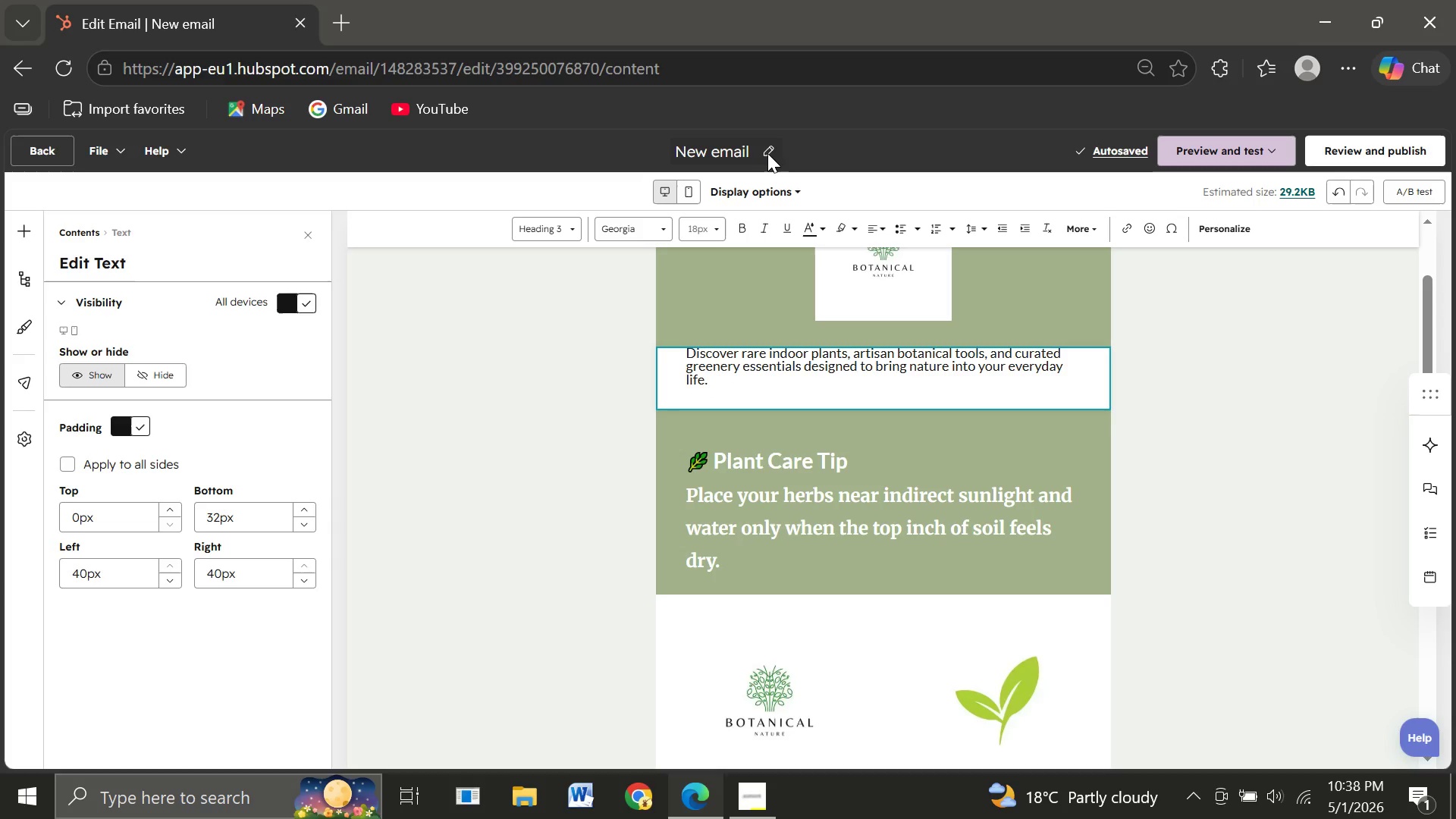 
left_click([768, 155])
 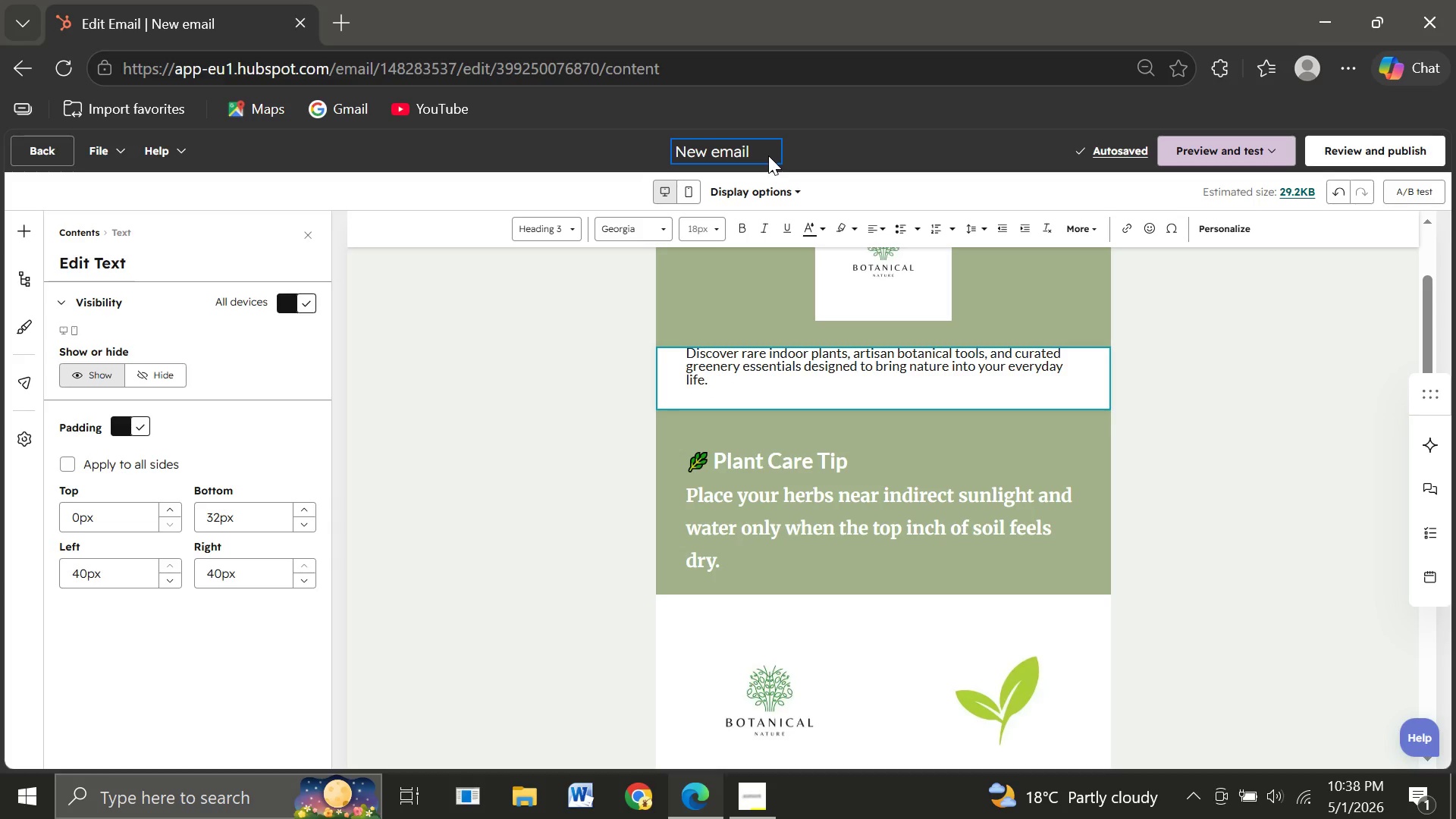 
type(Final)
 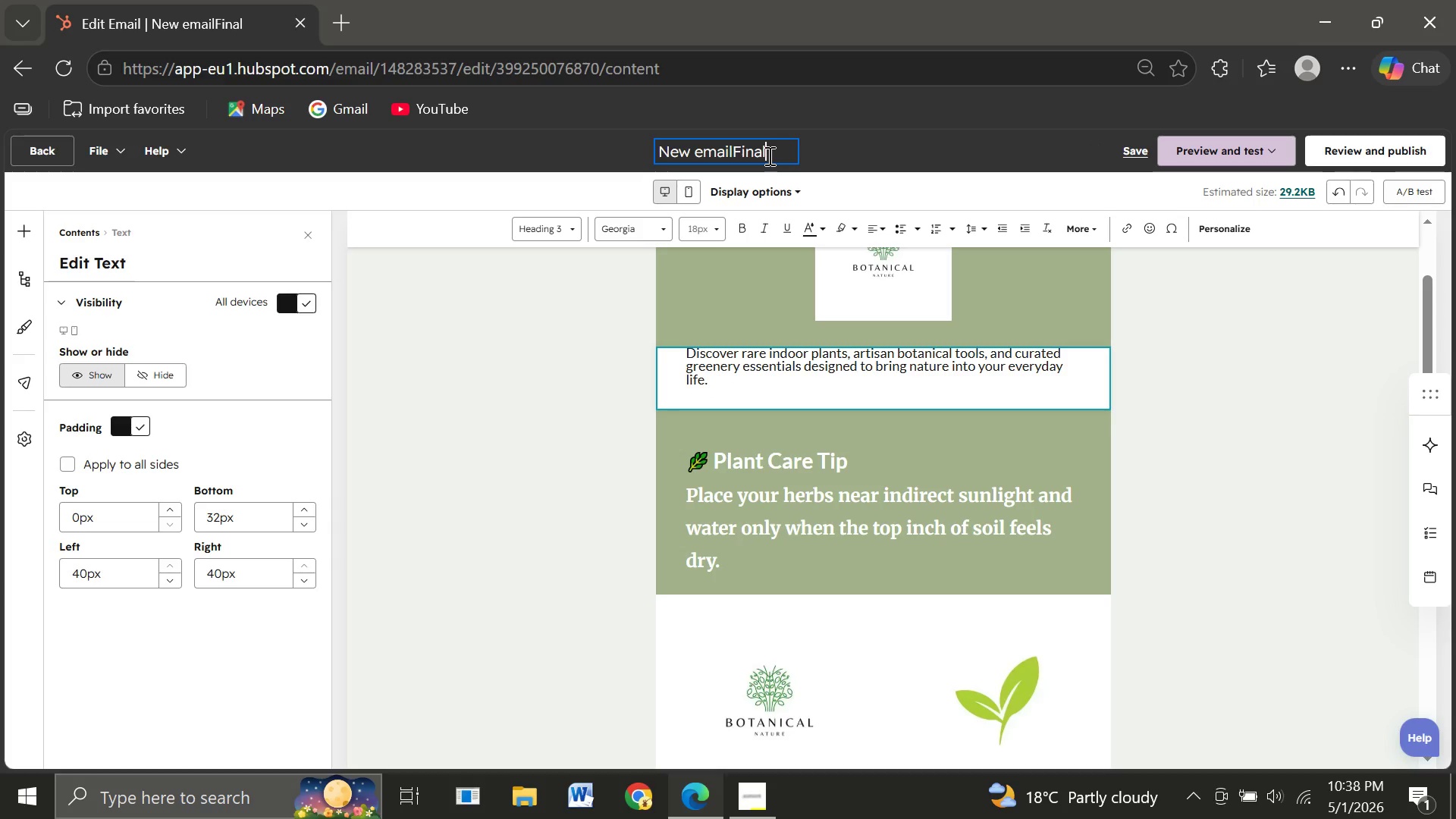 
hold_key(key=Backspace, duration=1.52)
 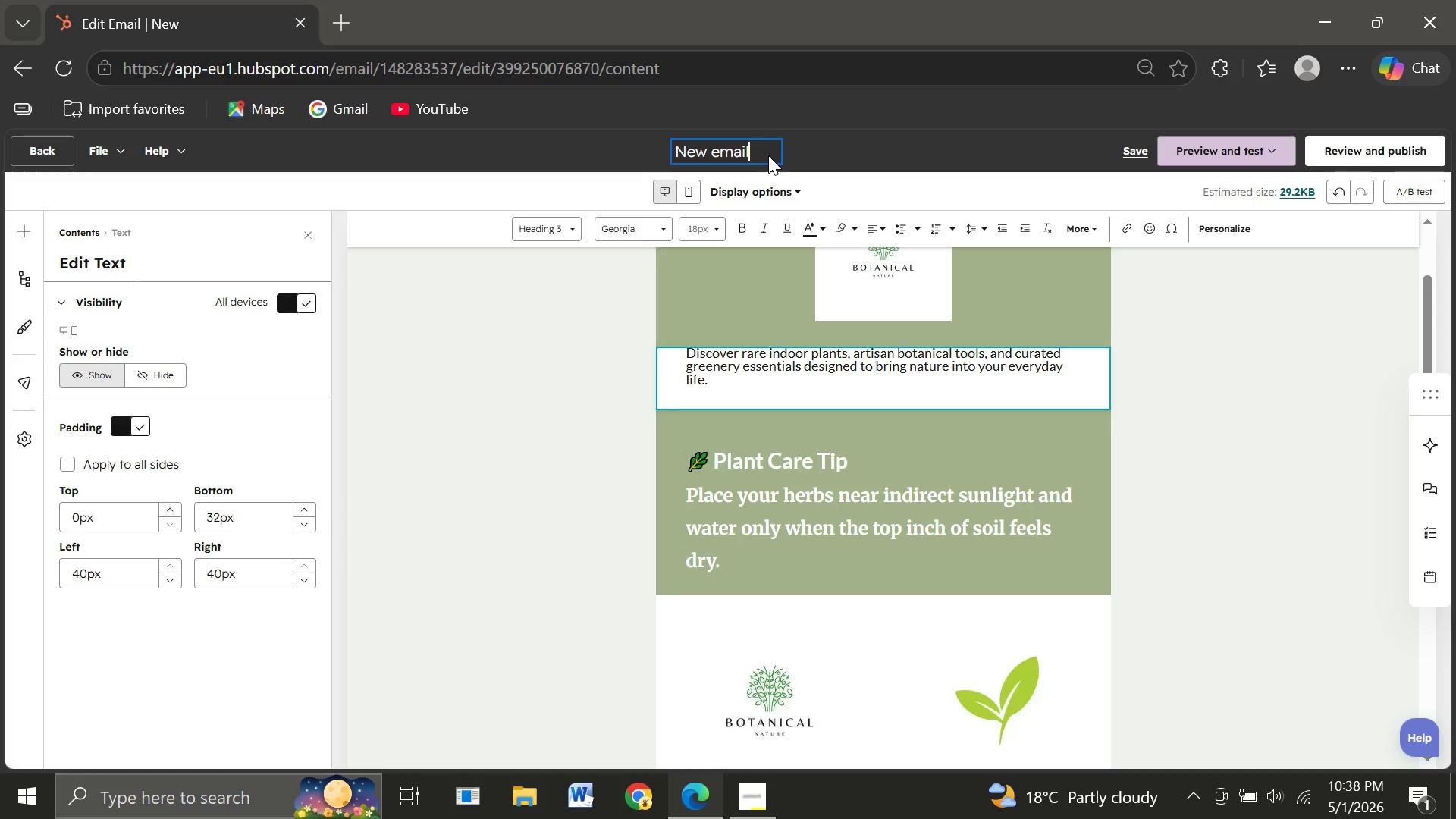 
hold_key(key=Backspace, duration=0.72)
 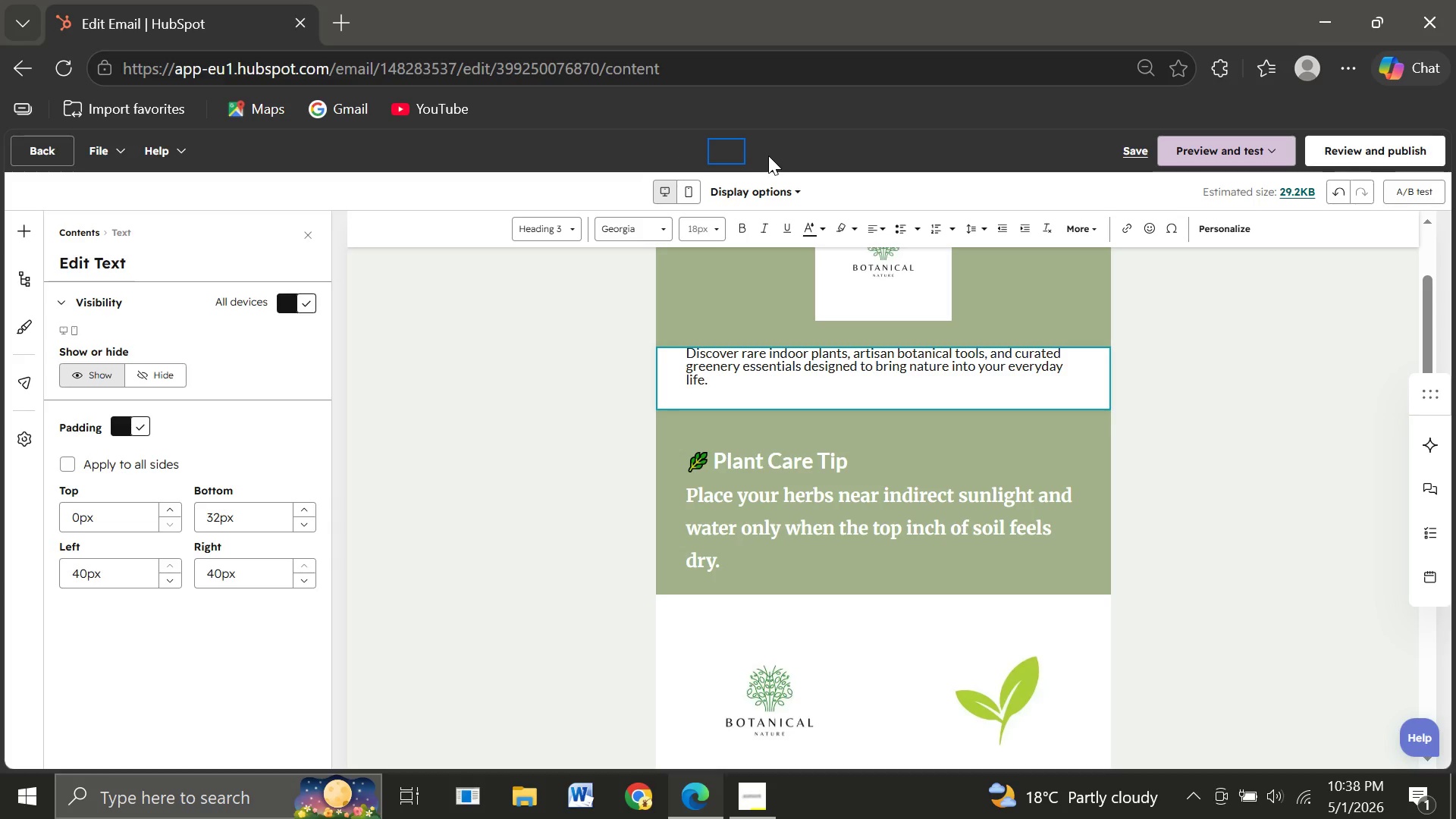 
hold_key(key=ShiftLeft, duration=1.52)
 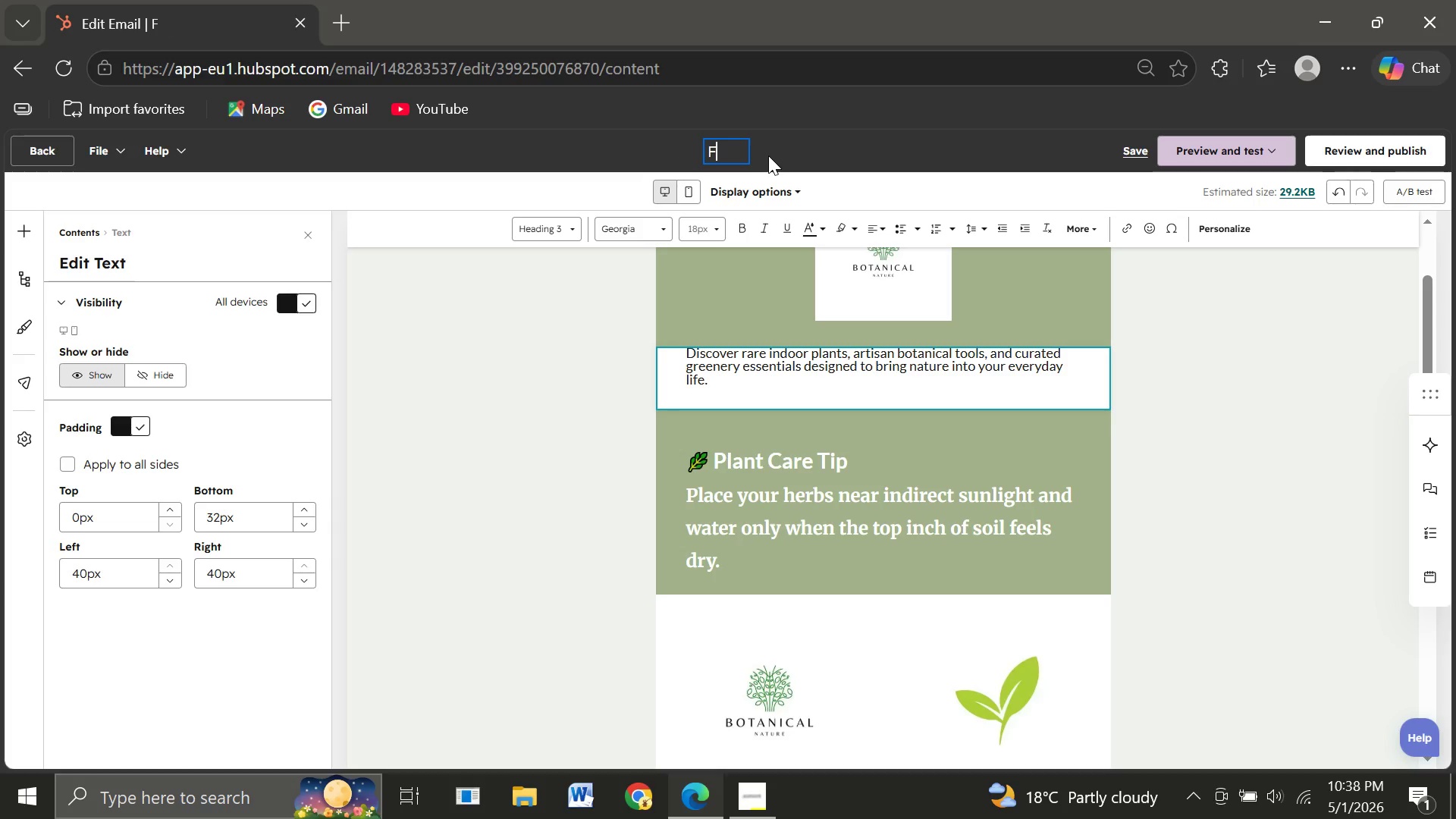 
type(Final )
 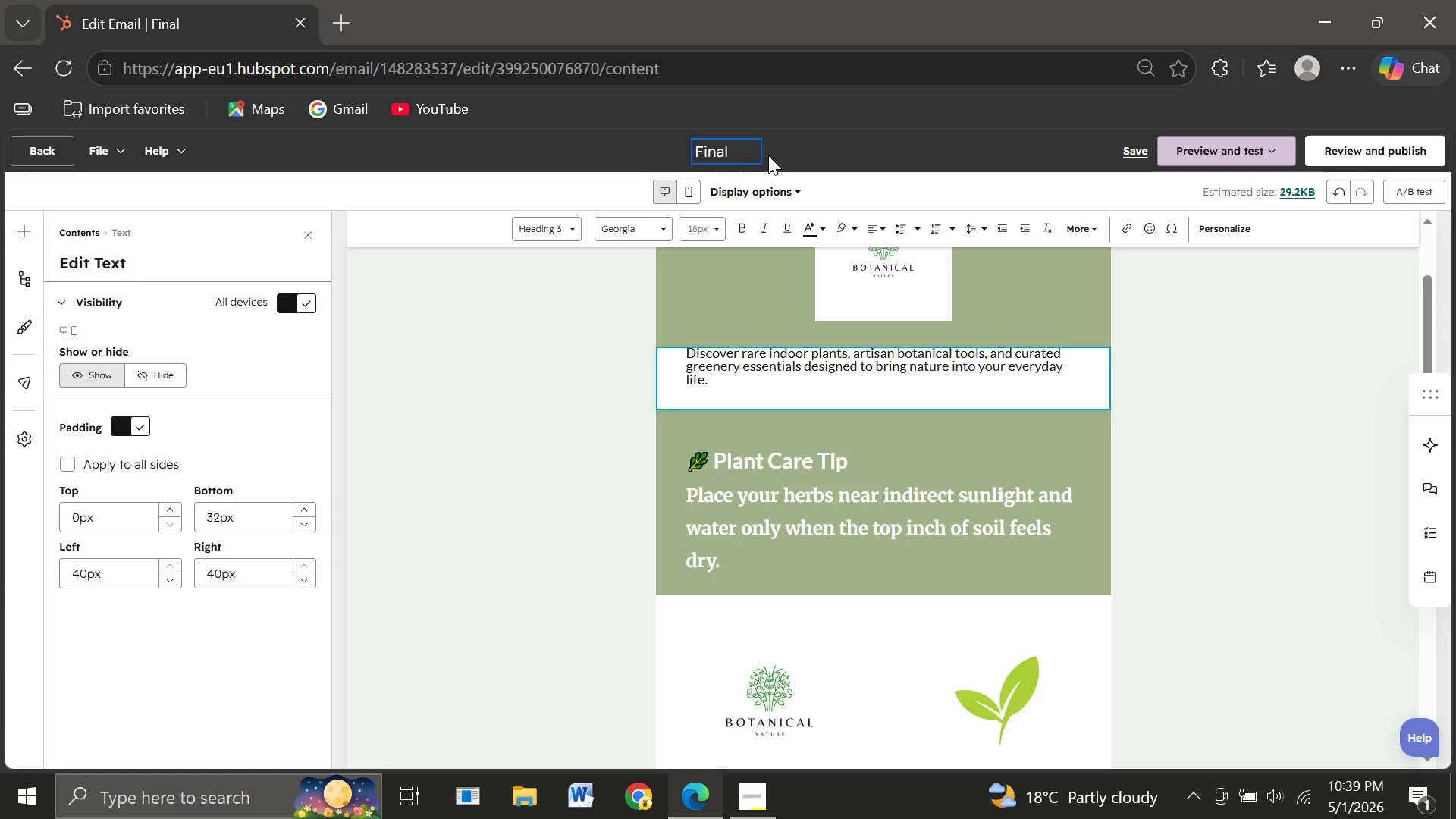 
type(Rem)
 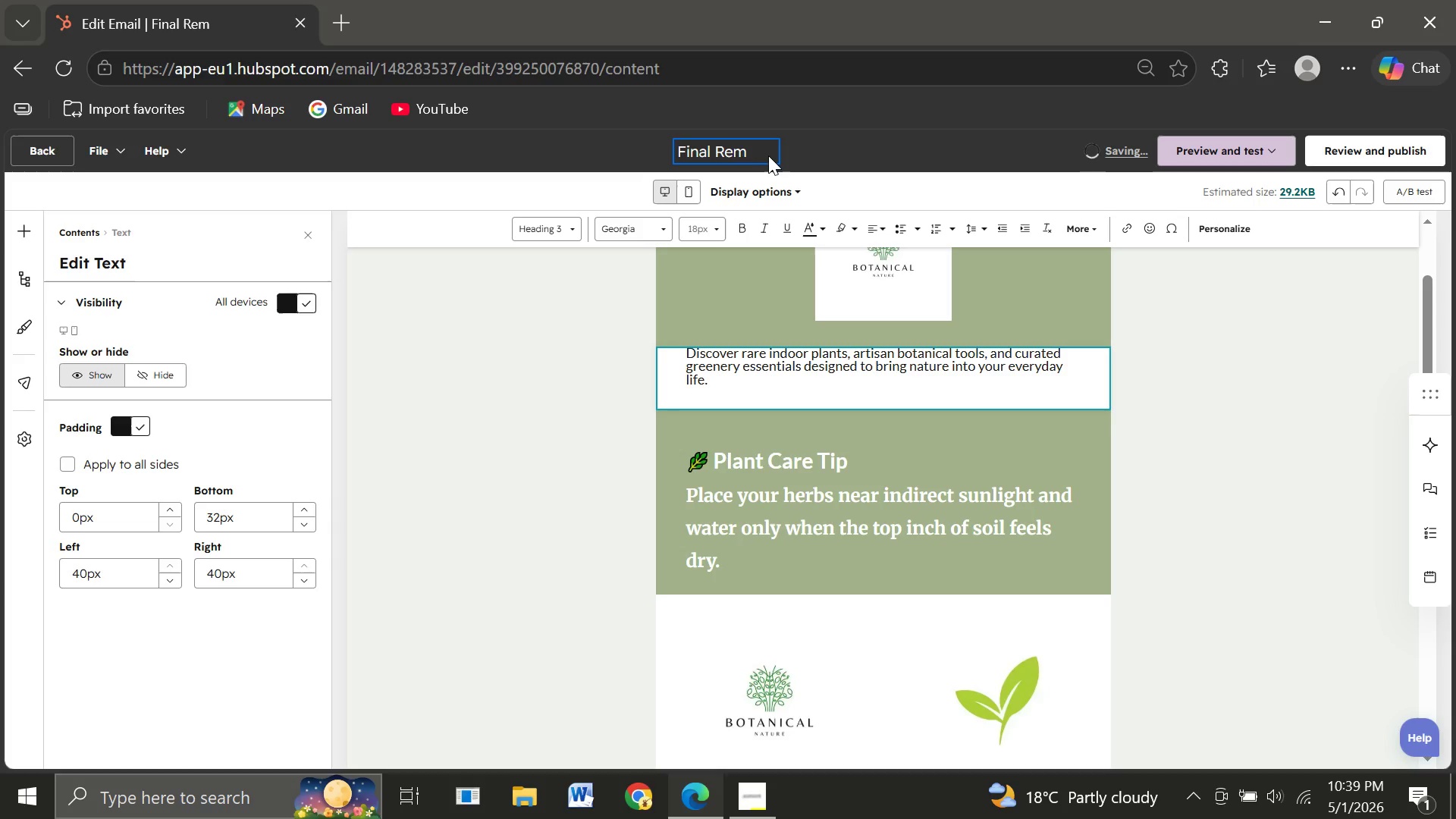 
wait(8.05)
 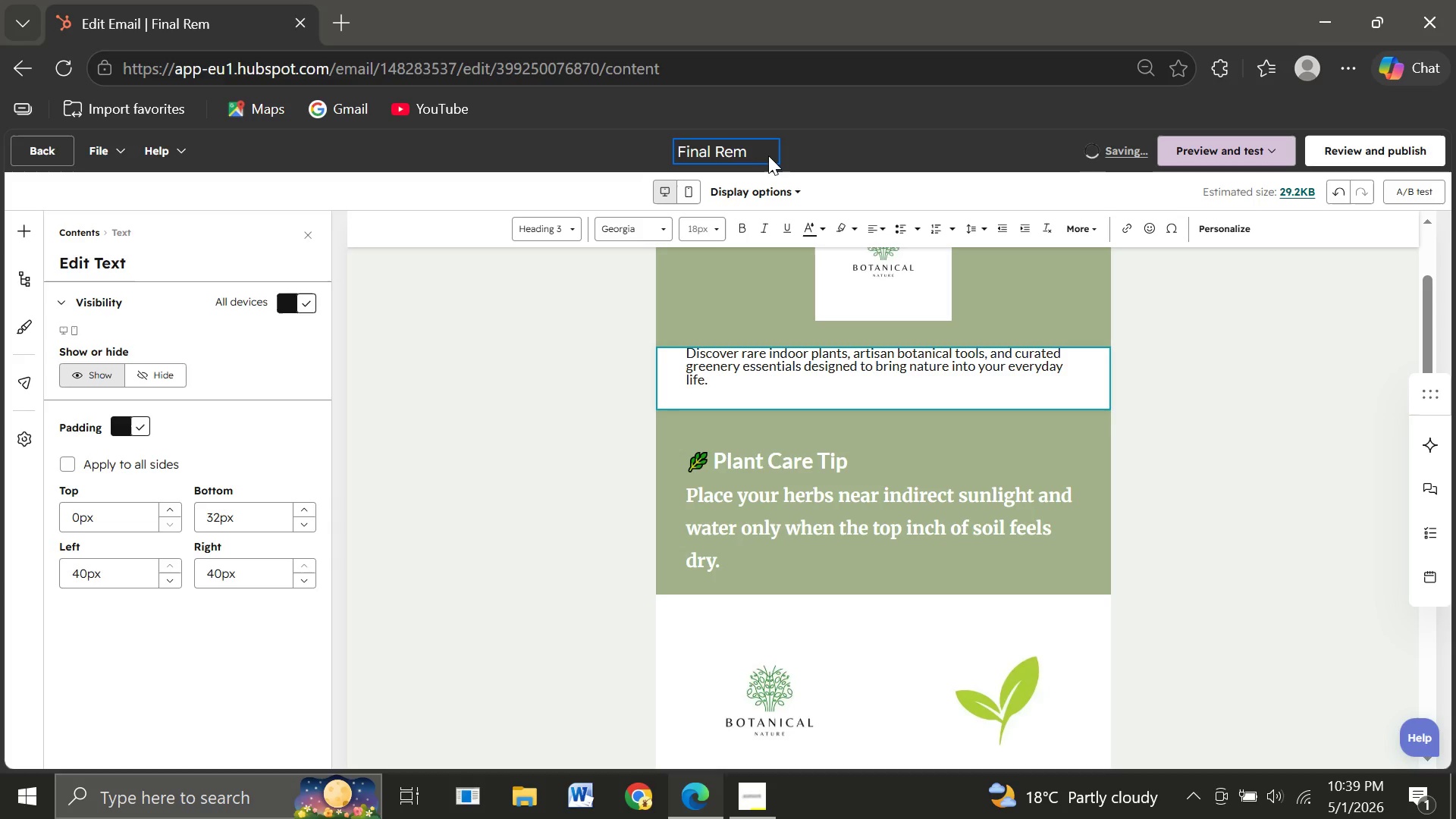 
type(in)
 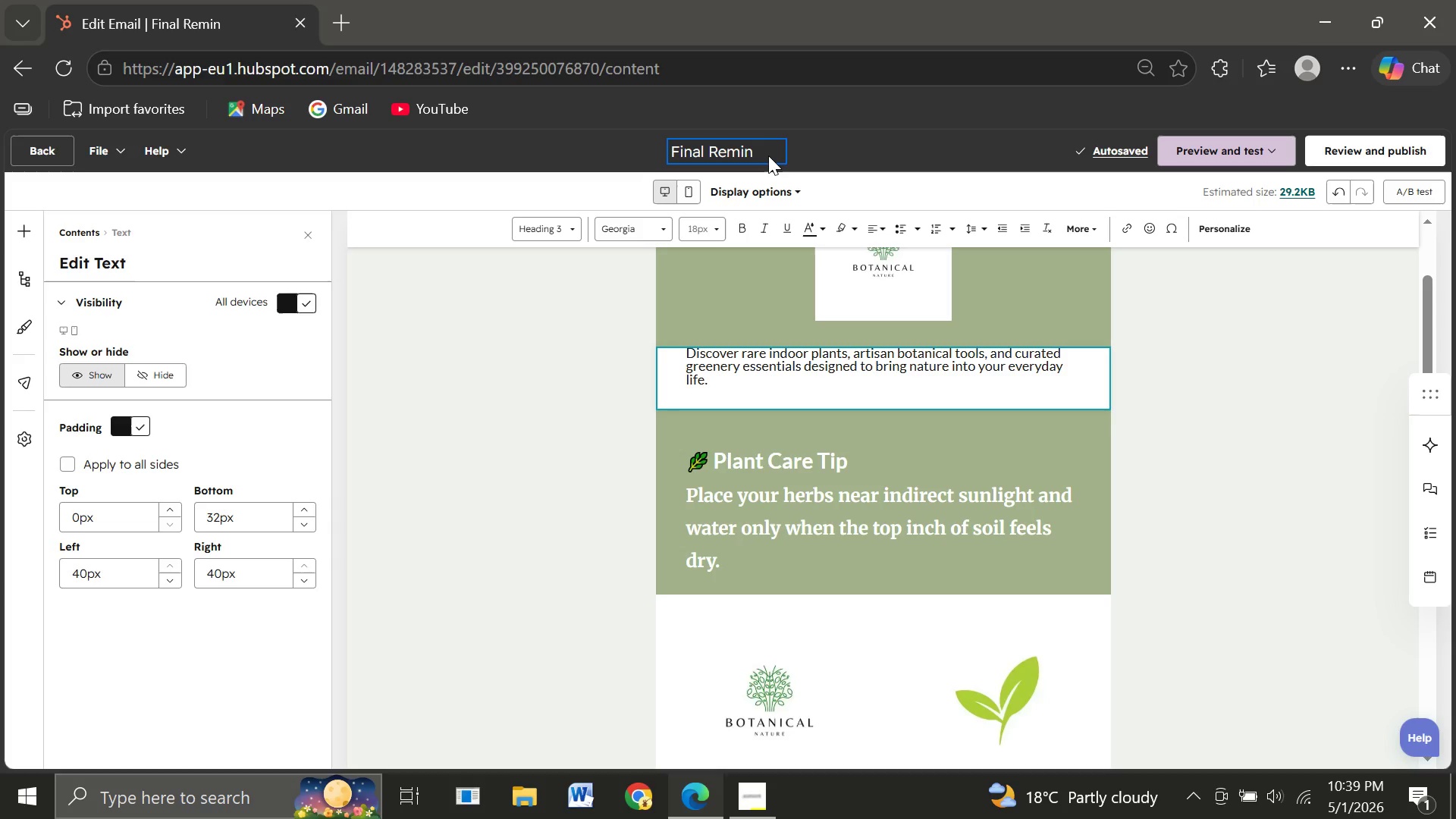 
wait(5.09)
 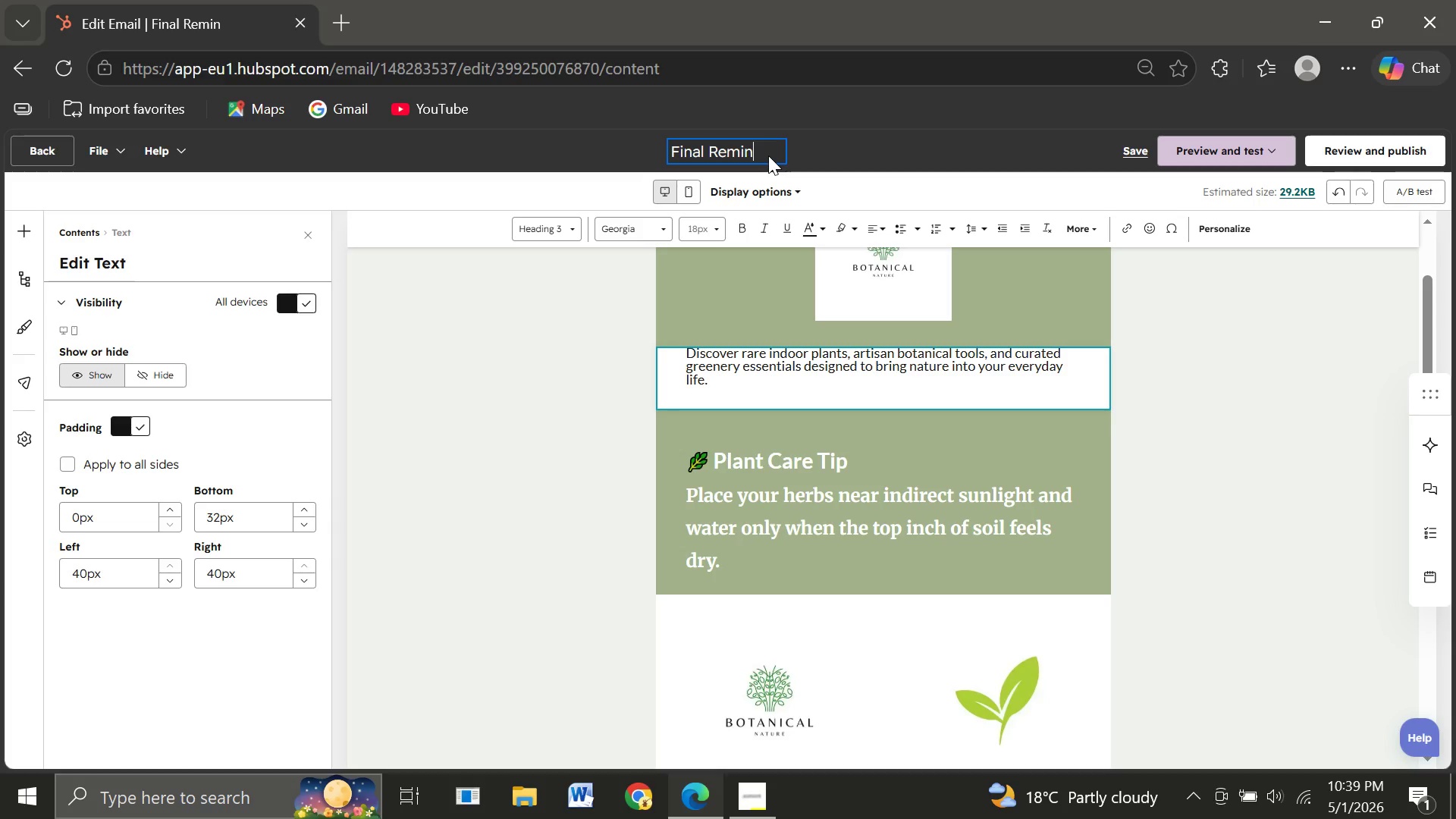 
type(er)
key(Backspace)
key(Backspace)
type(der)
 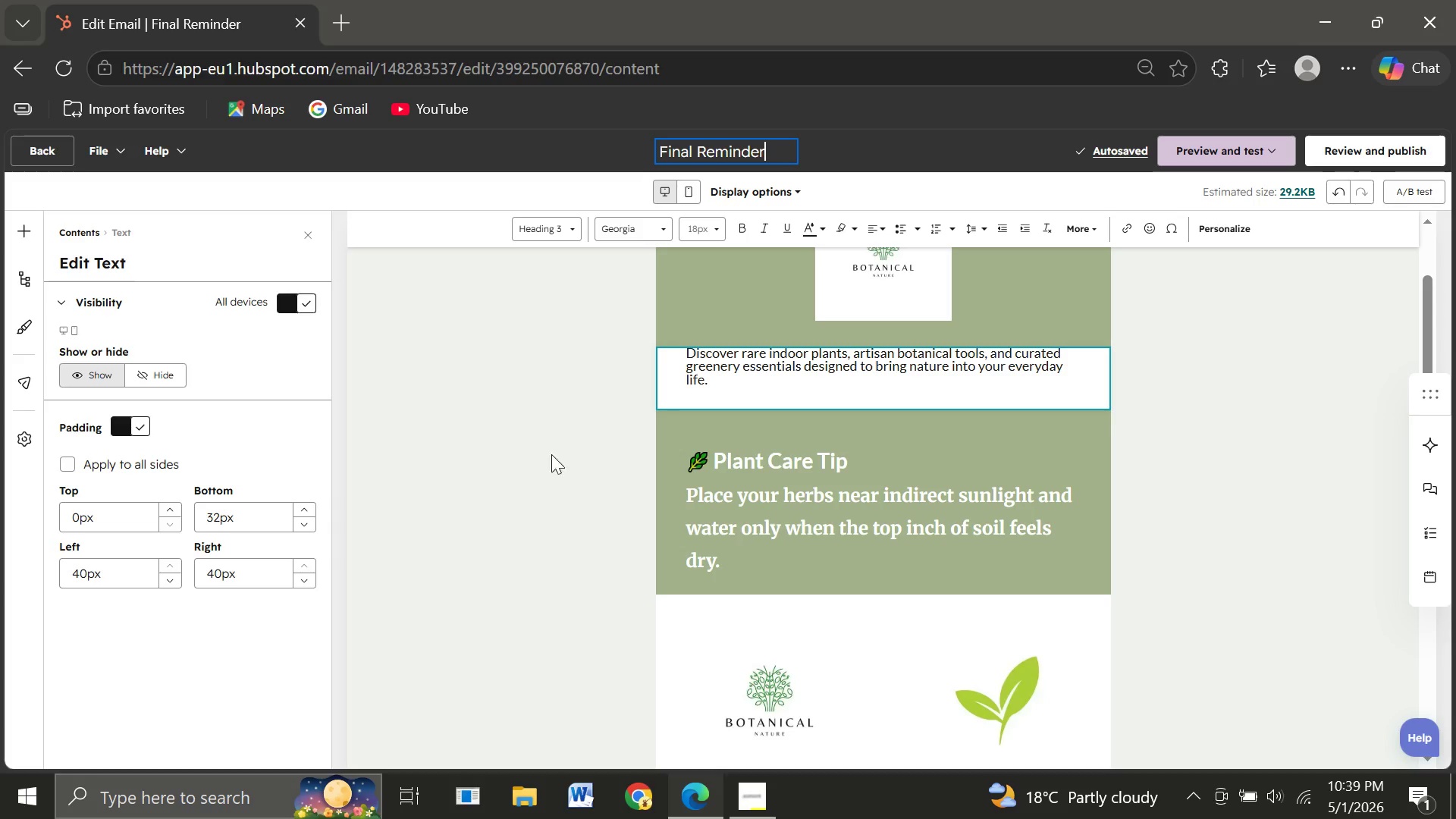 
wait(5.55)
 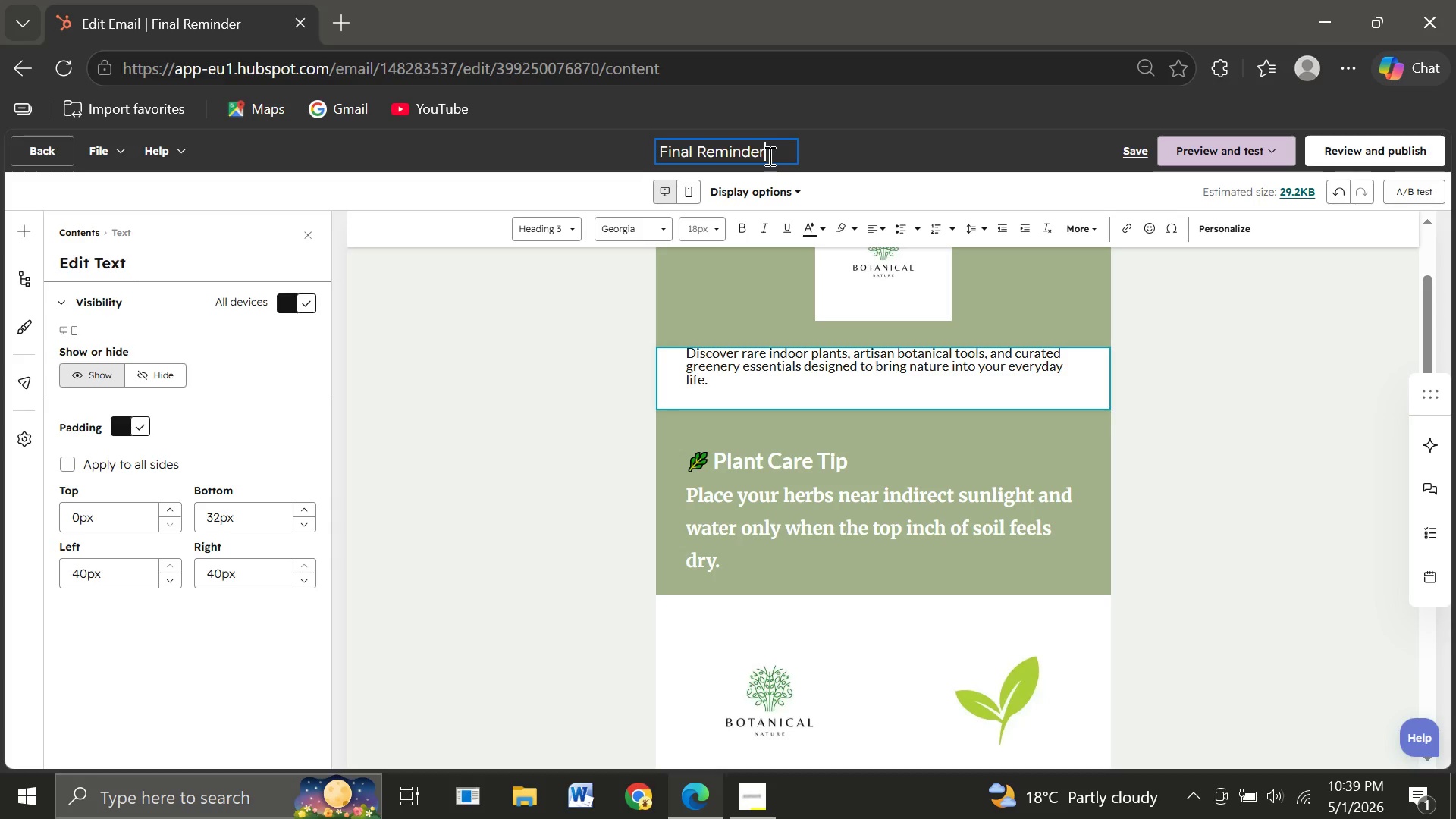 
left_click([745, 394])
 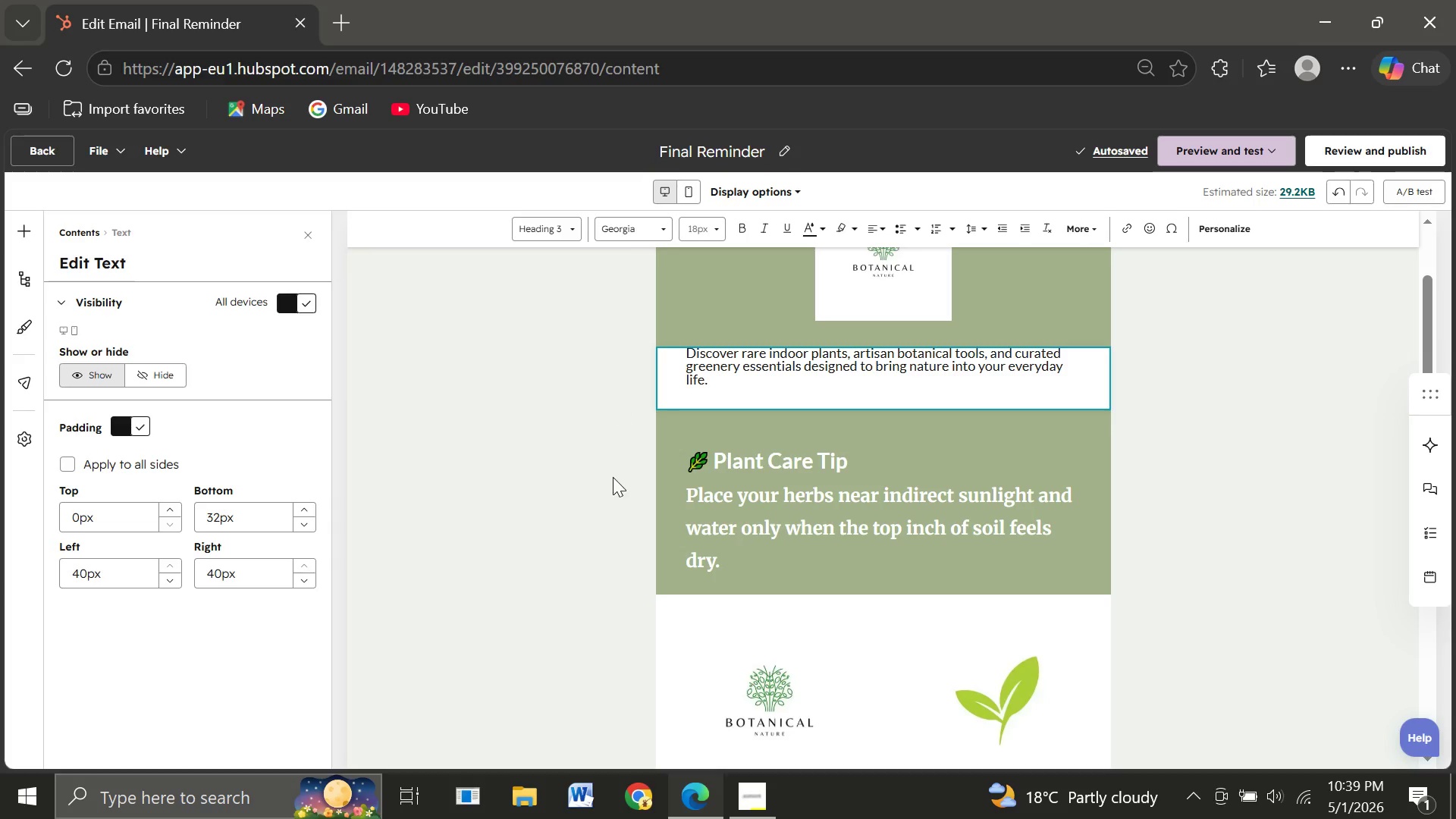 
left_click_drag(start_coordinate=[613, 477], to_coordinate=[419, 438])
 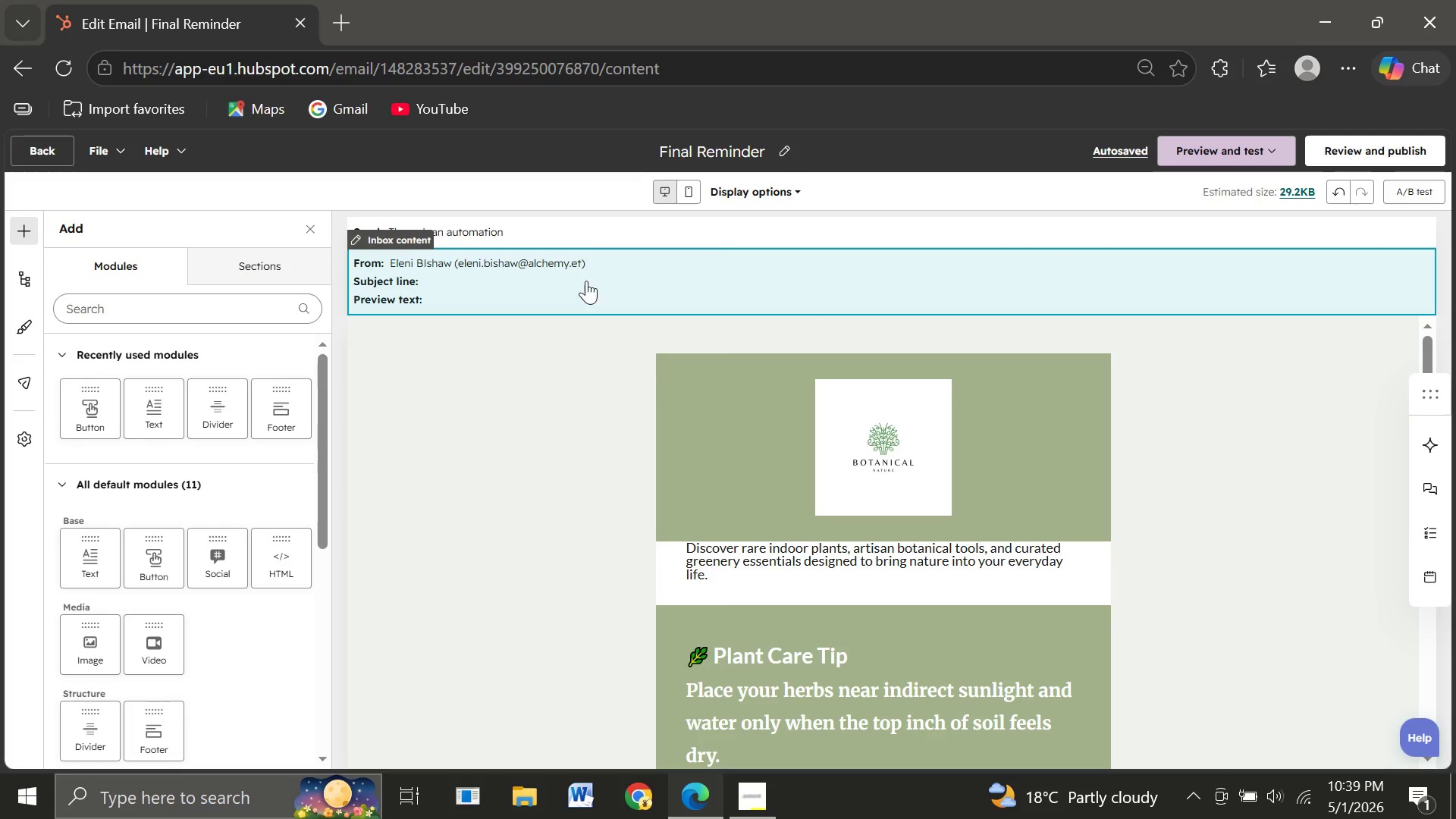 
left_click([661, 273])
 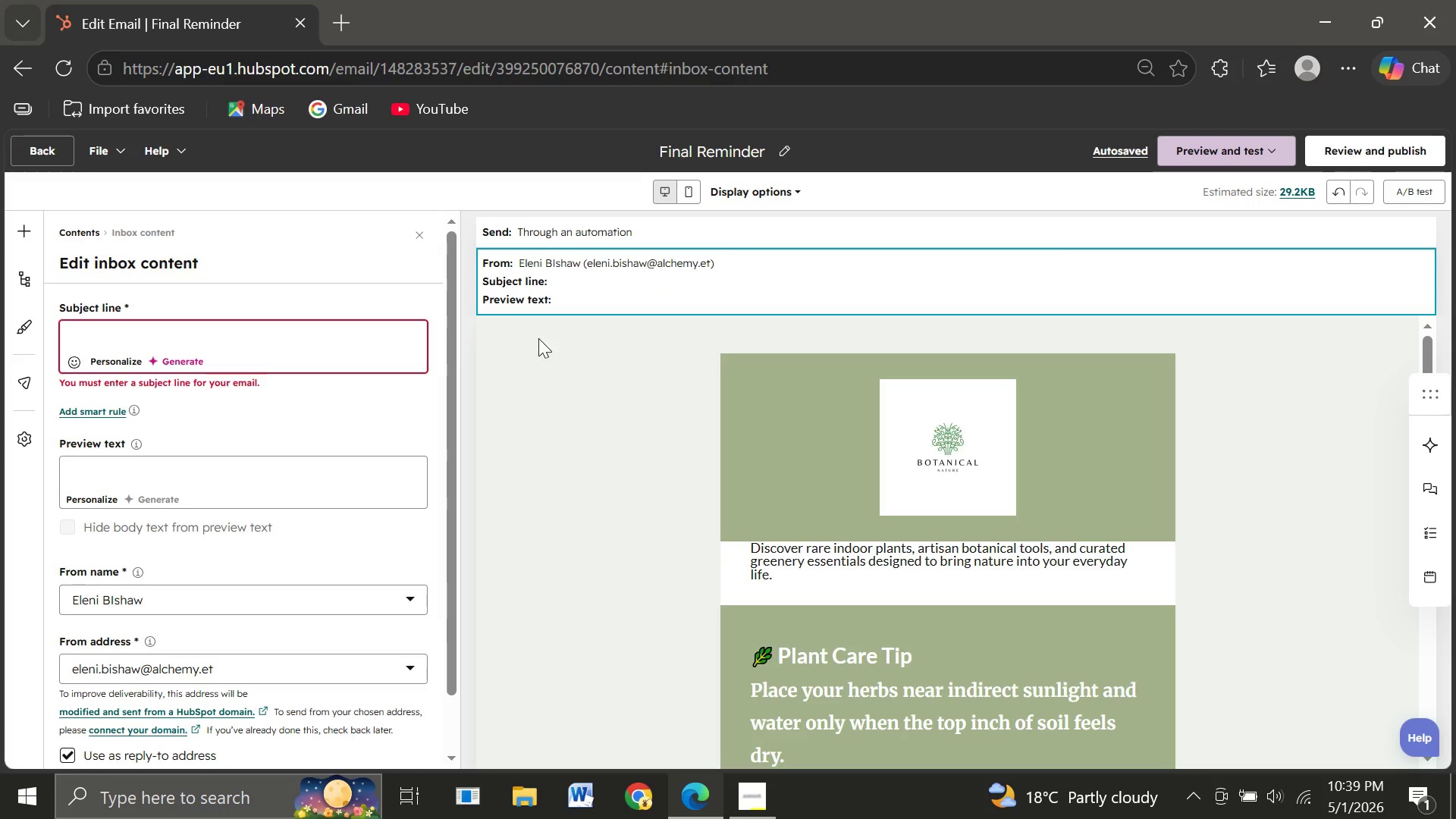 
wait(6.17)
 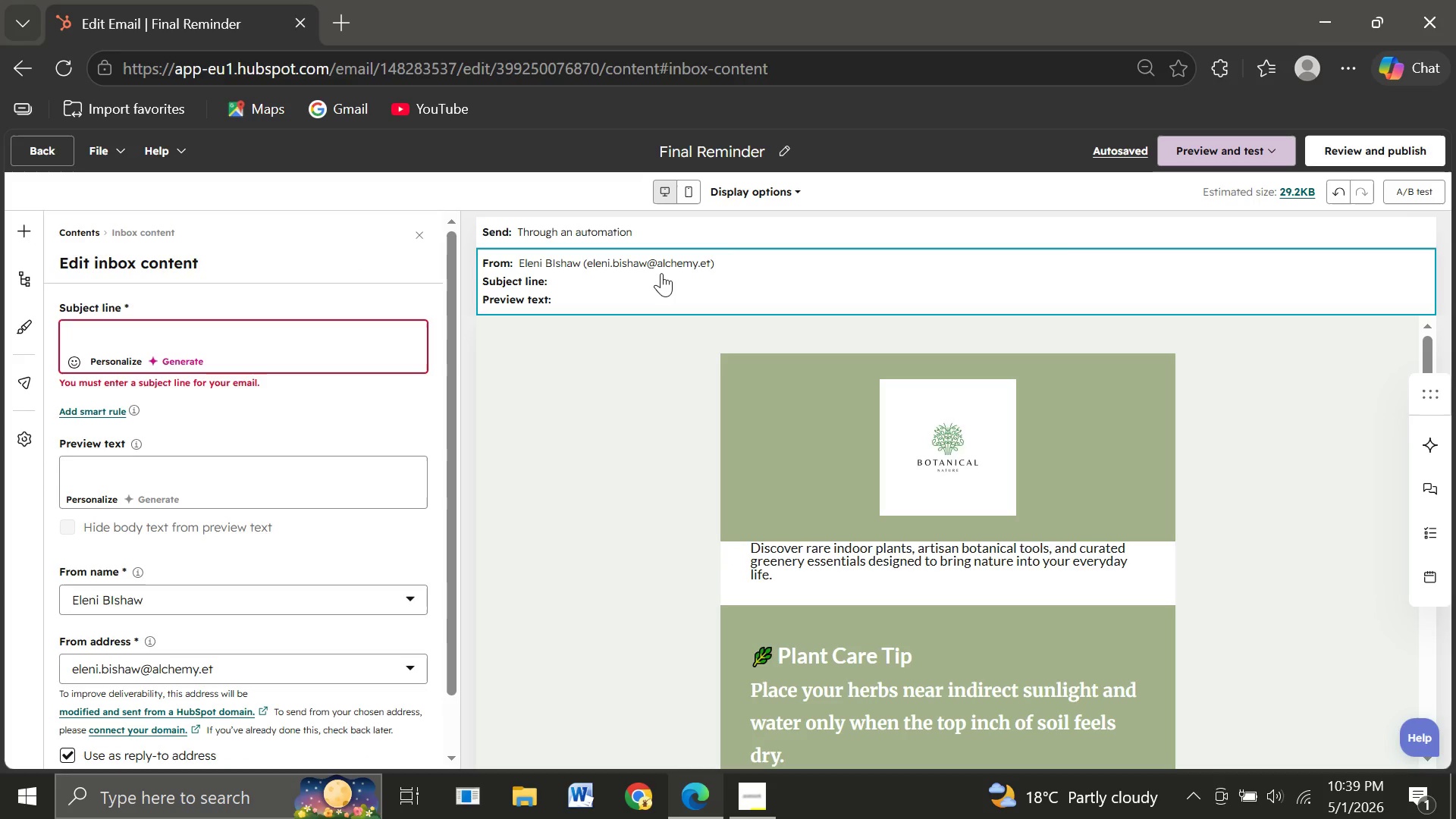 
left_click([96, 341])
 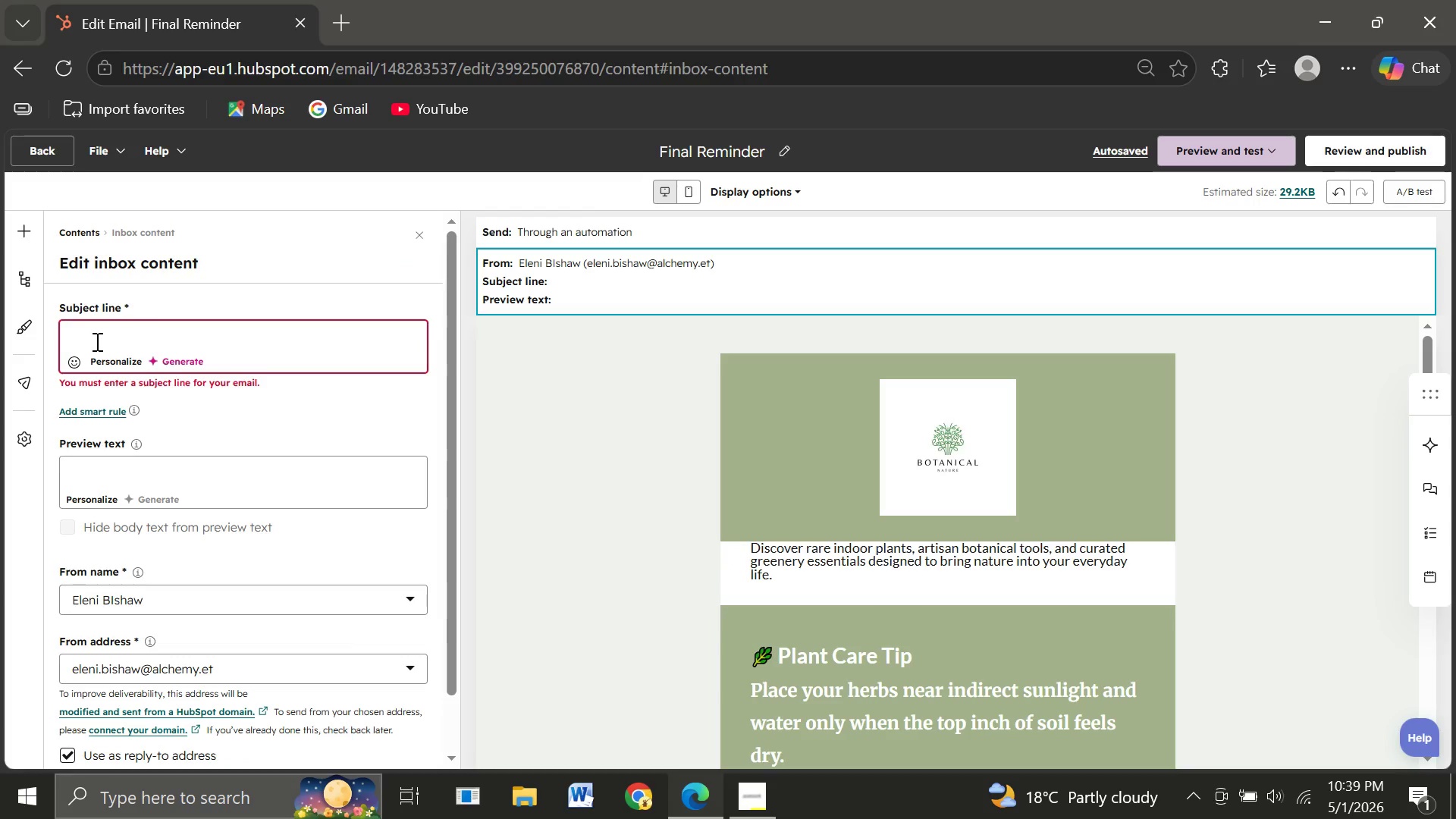 
wait(6.23)
 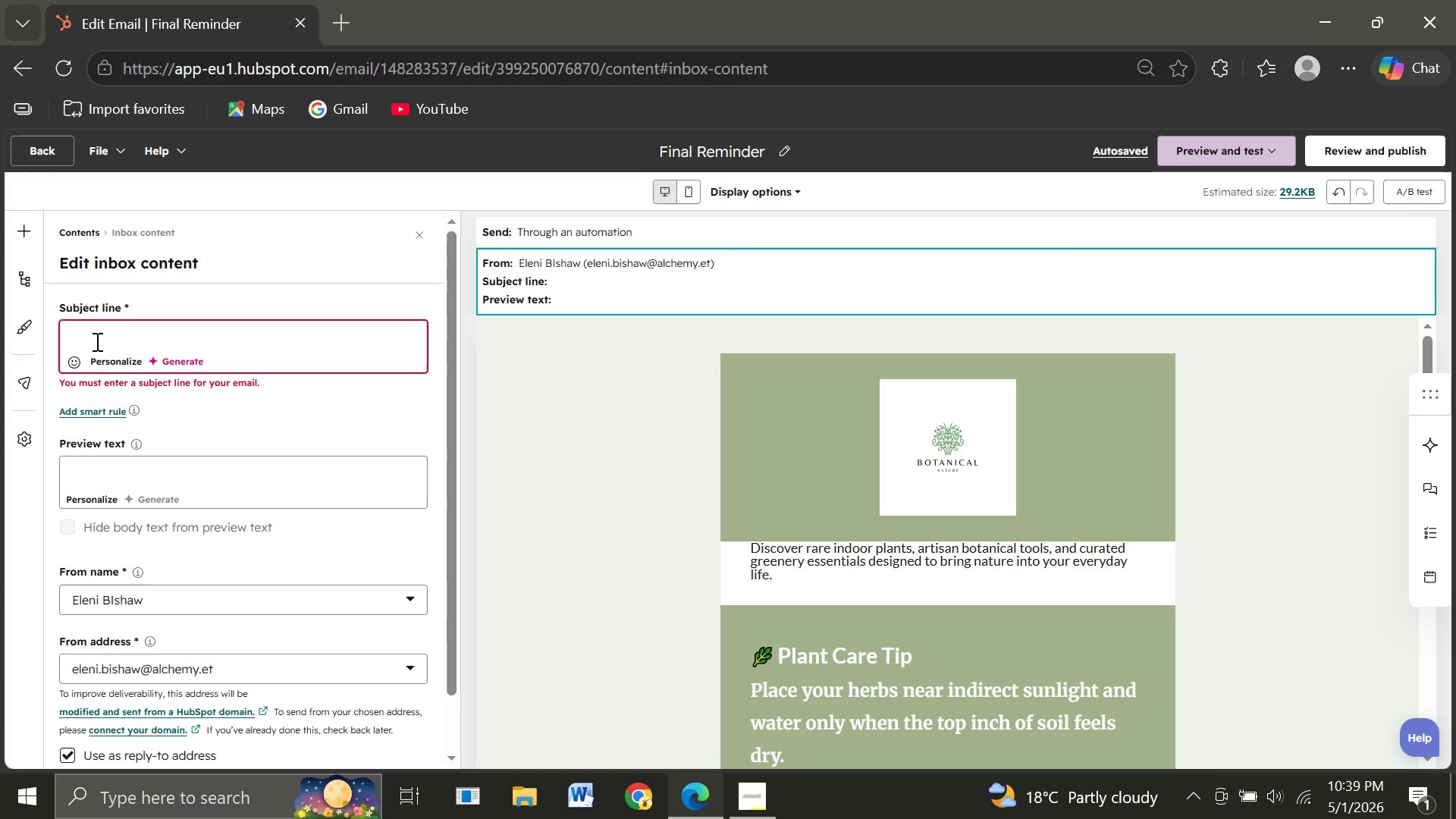 
hold_key(key=ShiftLeft, duration=1.52)
 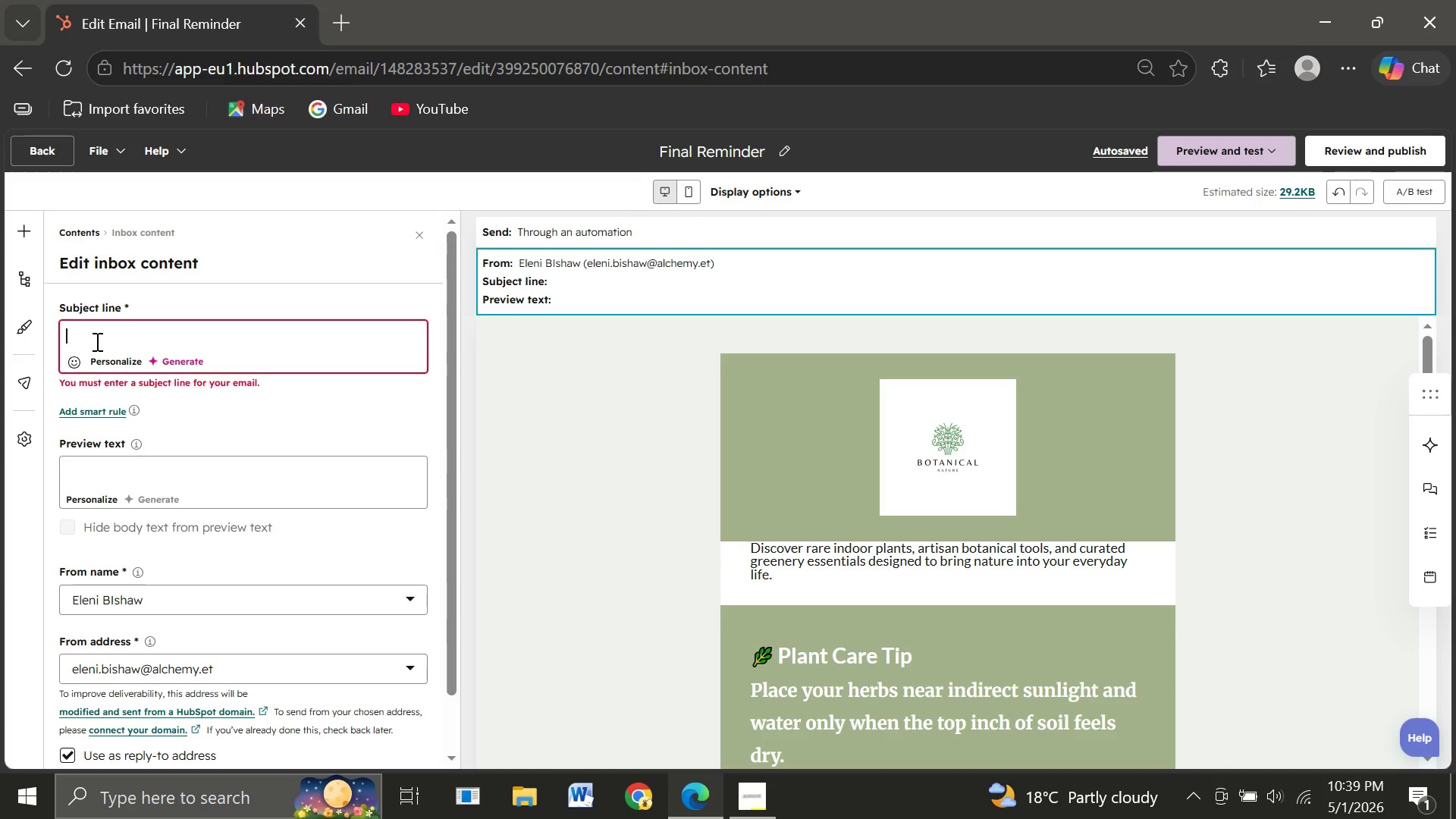 
hold_key(key=ShiftLeft, duration=0.44)
 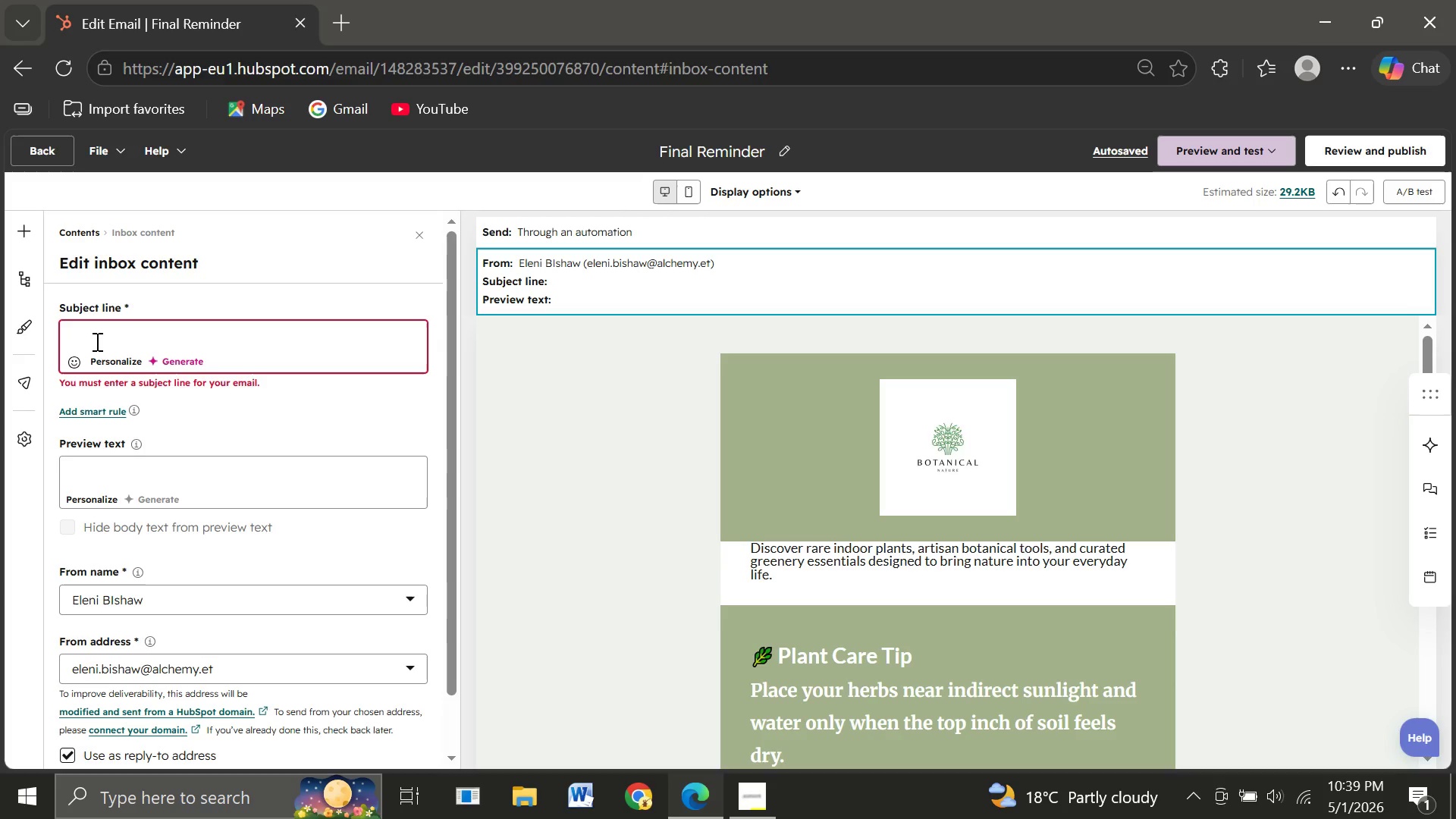 
type(Last )
 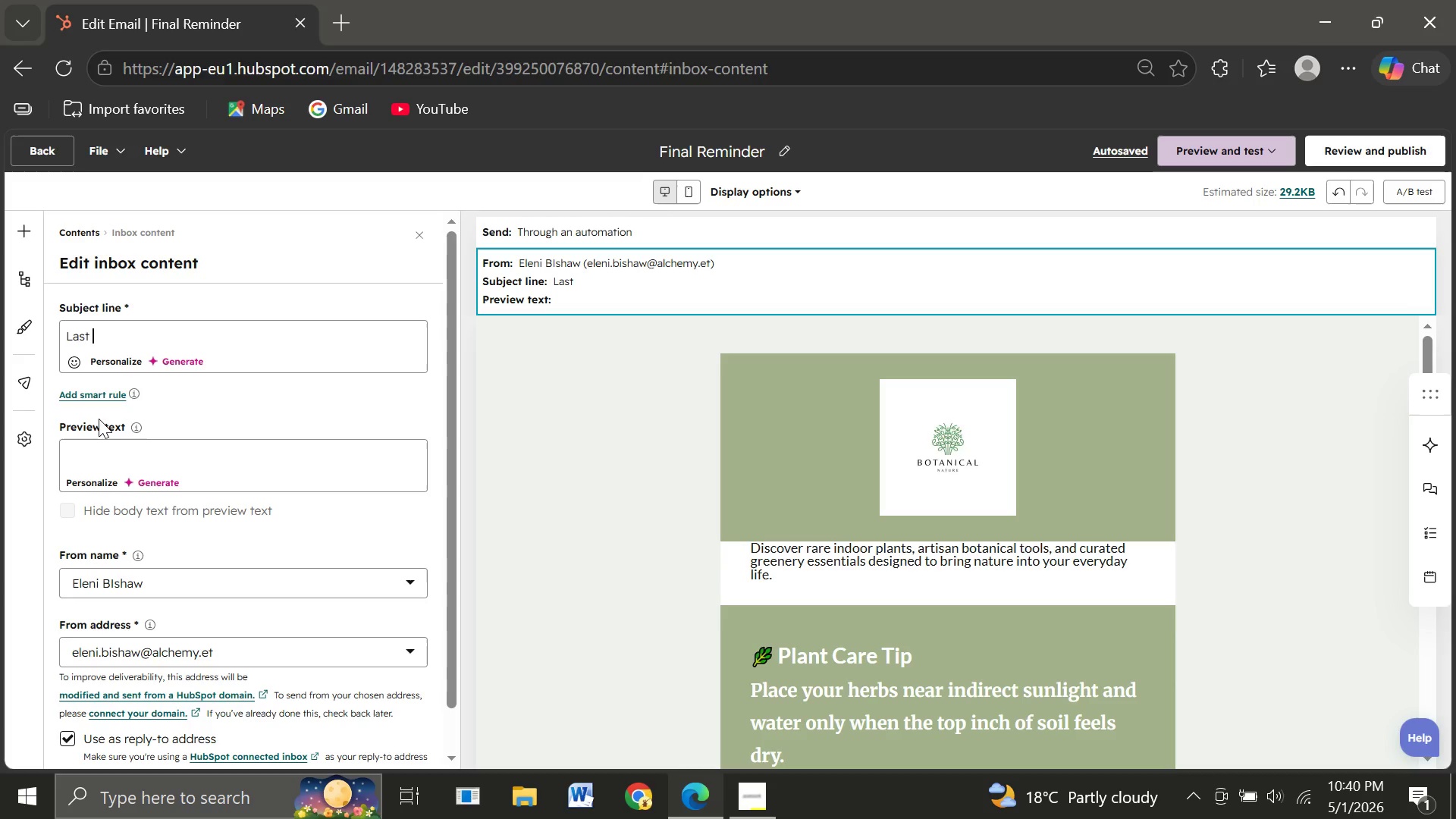 
wait(23.48)
 